 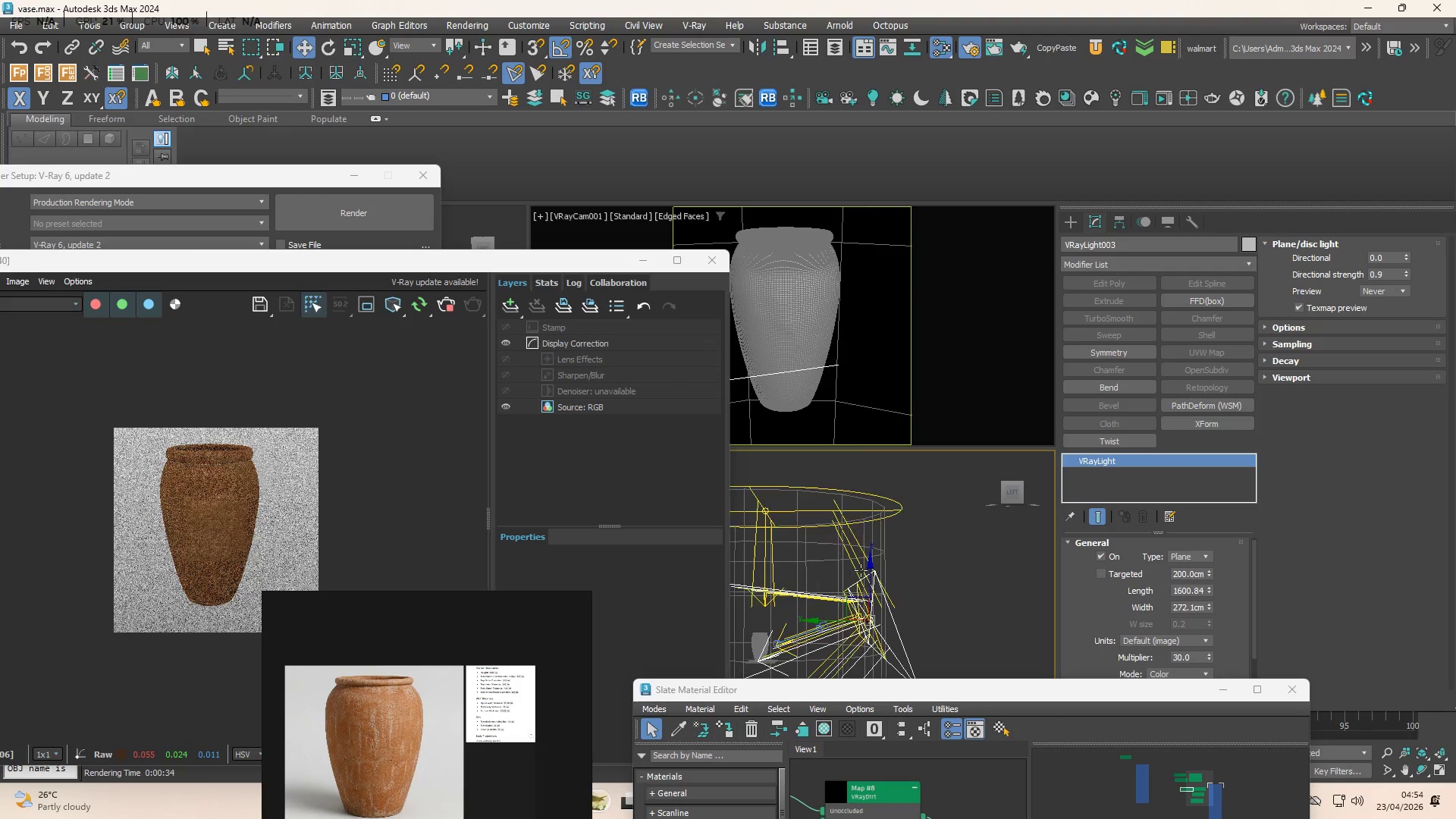 
scroll: coordinate [861, 570], scroll_direction: up, amount: 1.0
 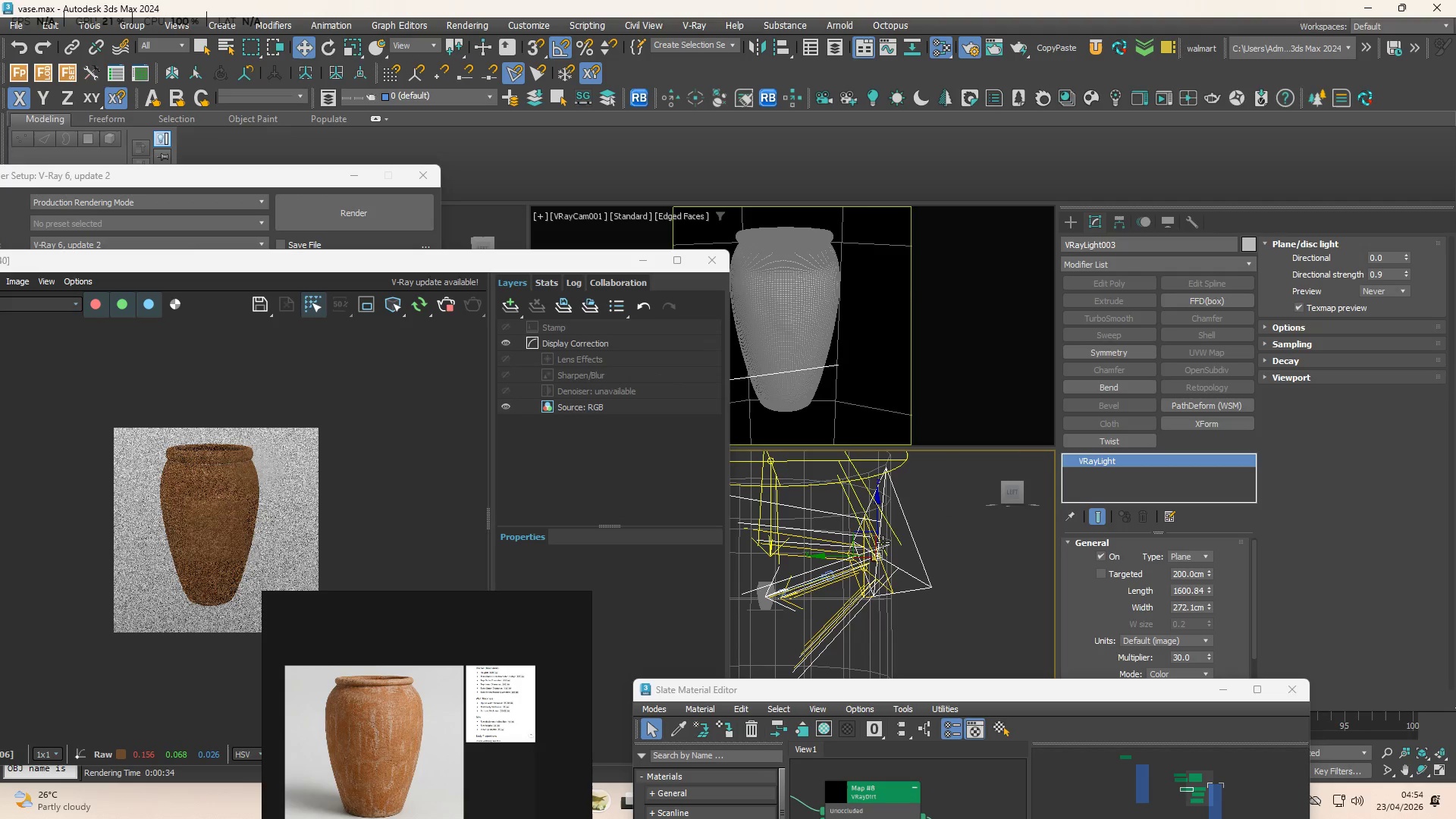 
key(E)
 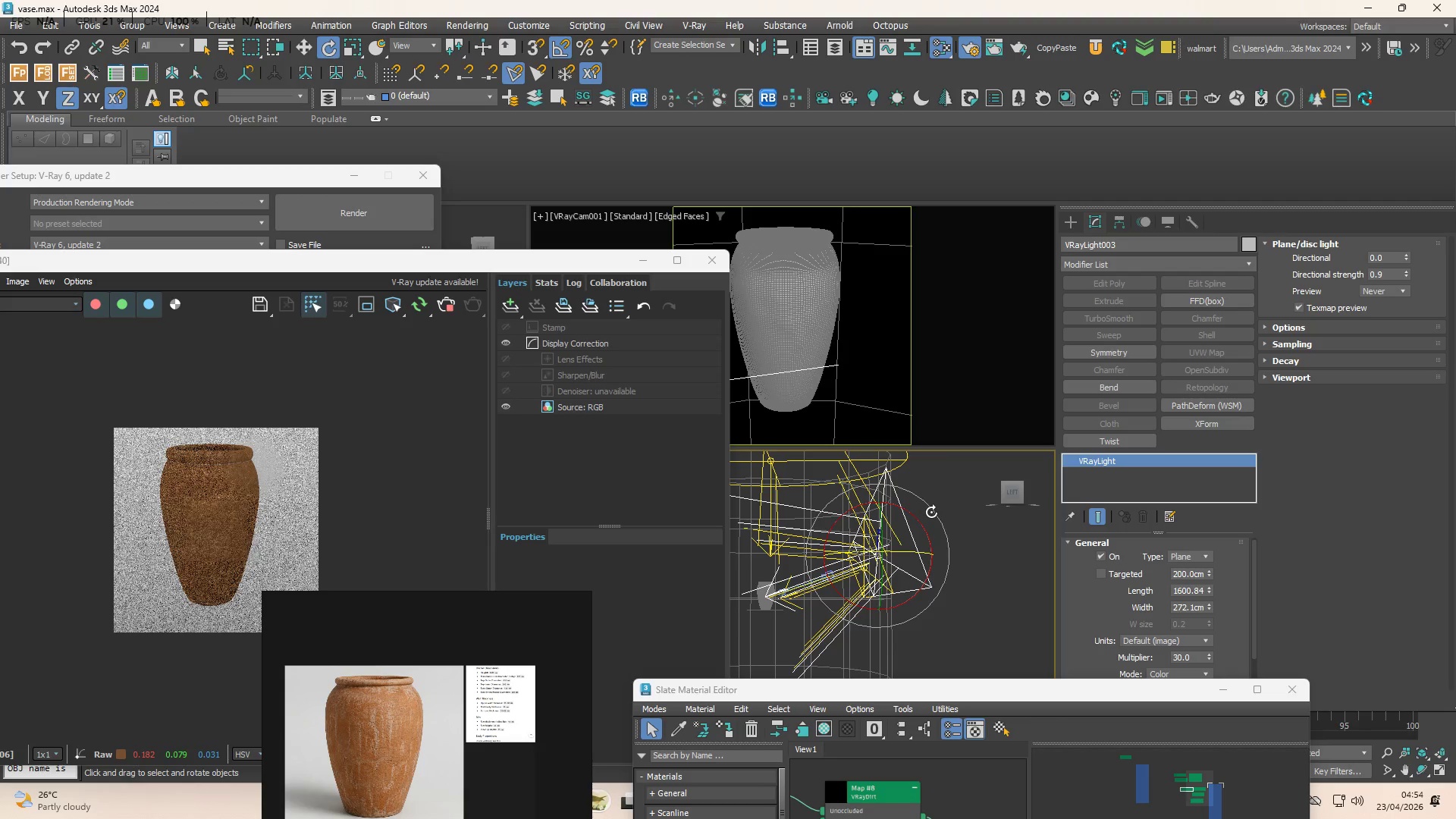 
left_click_drag(start_coordinate=[934, 512], to_coordinate=[861, 484])
 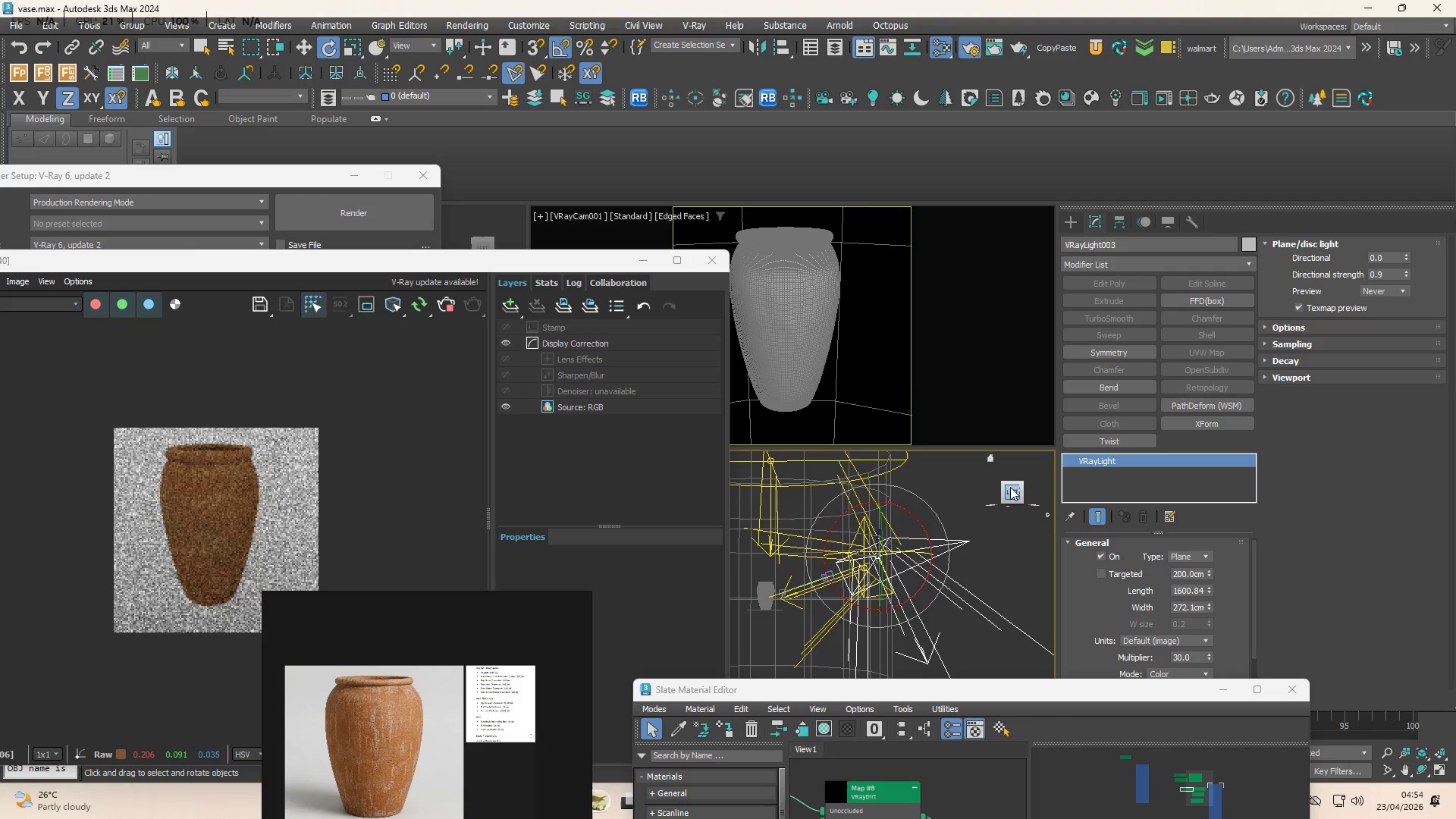 
left_click([1010, 487])
 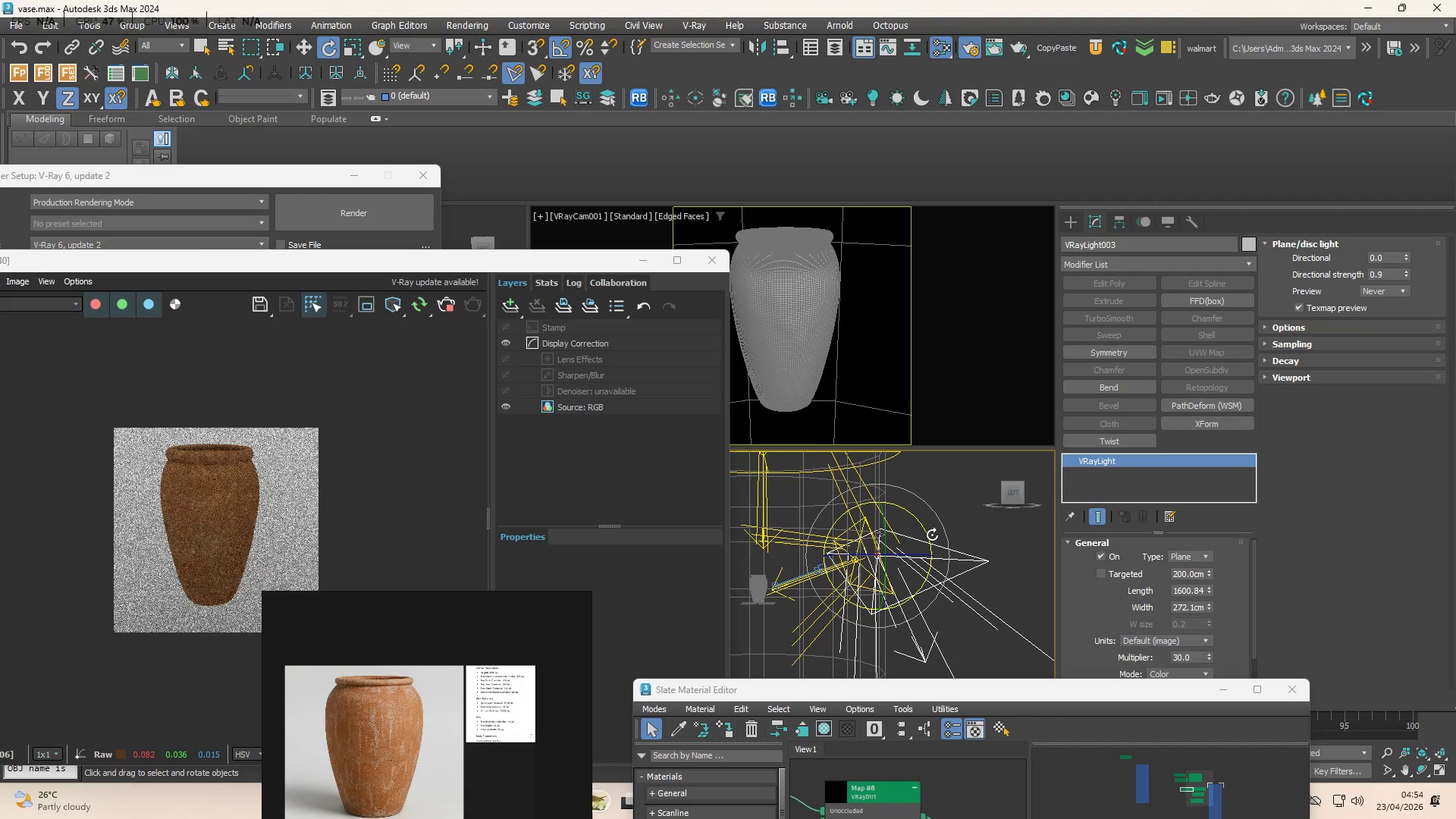 
key(Control+Z)
 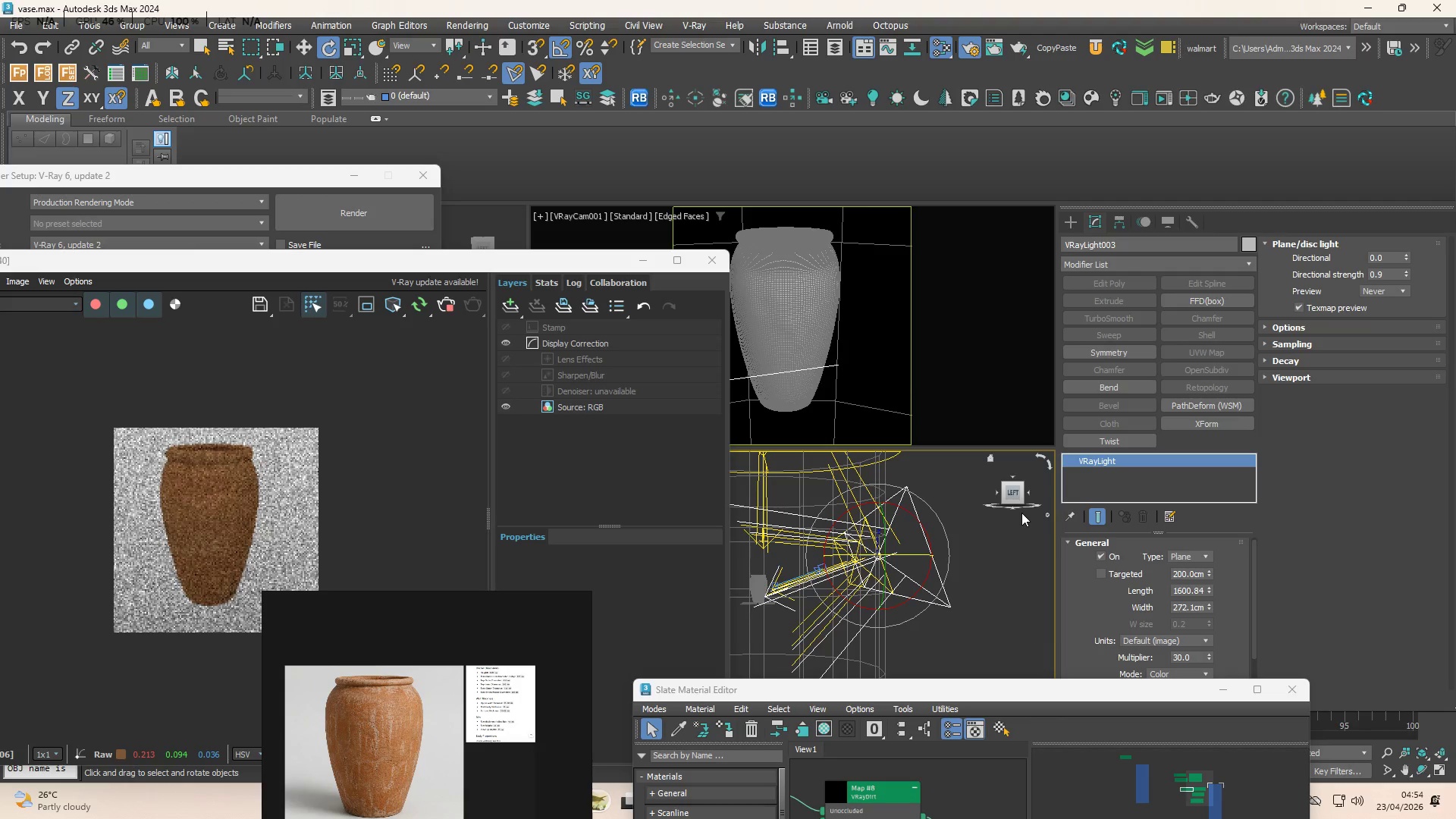 
left_click([1009, 491])
 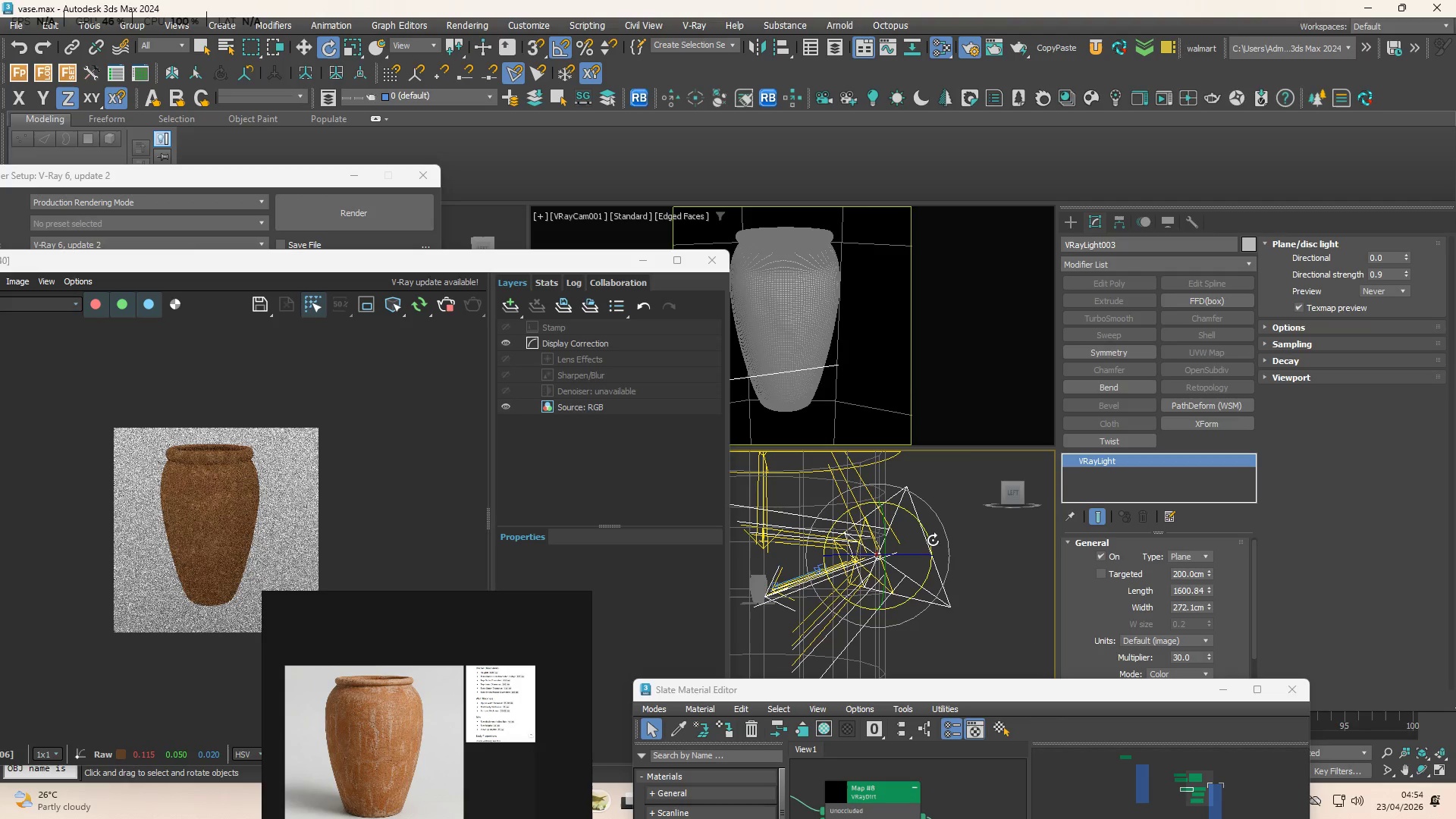 
key(Control+Z)
 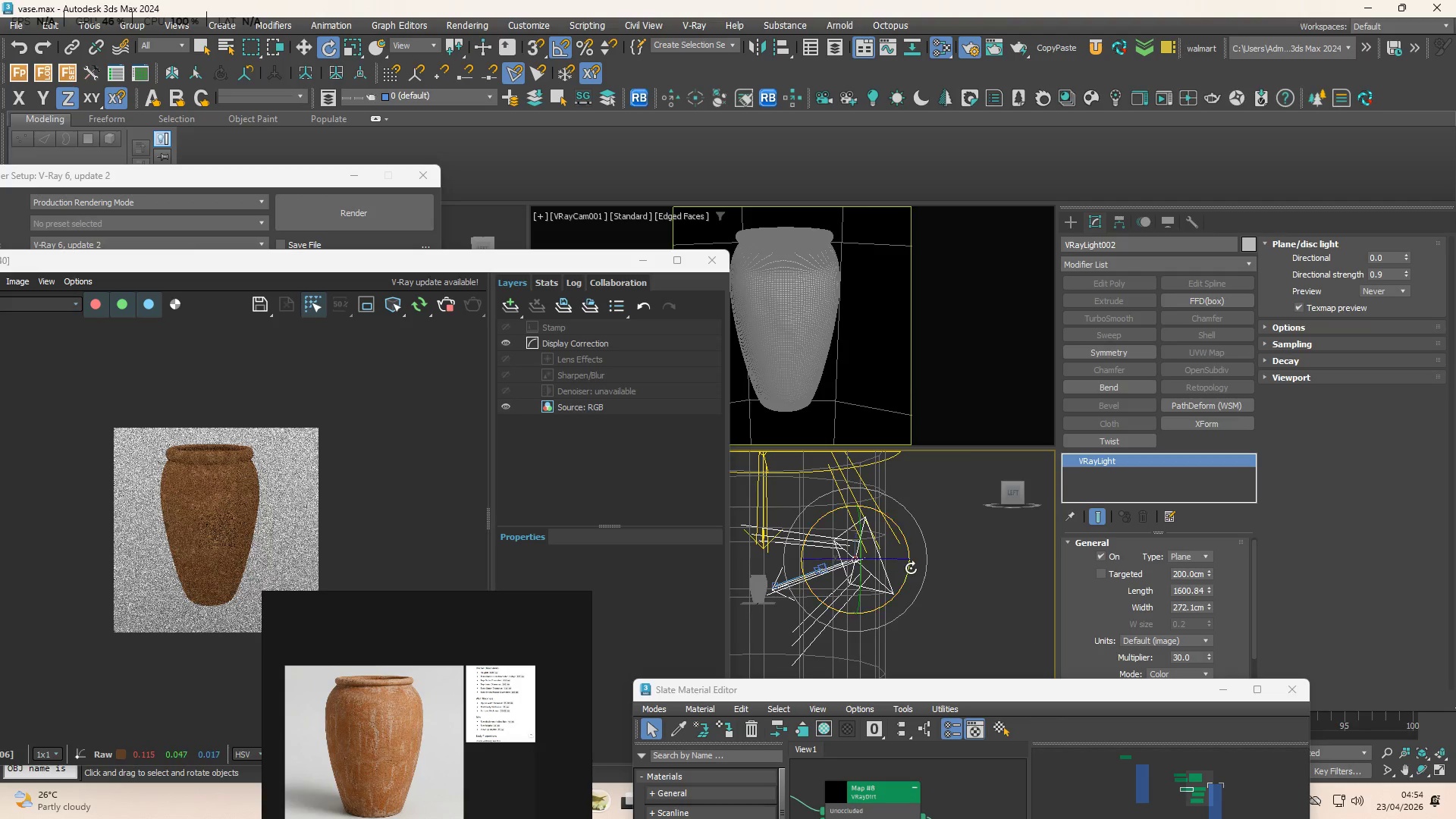 
hold_key(key=AltLeft, duration=1.39)
 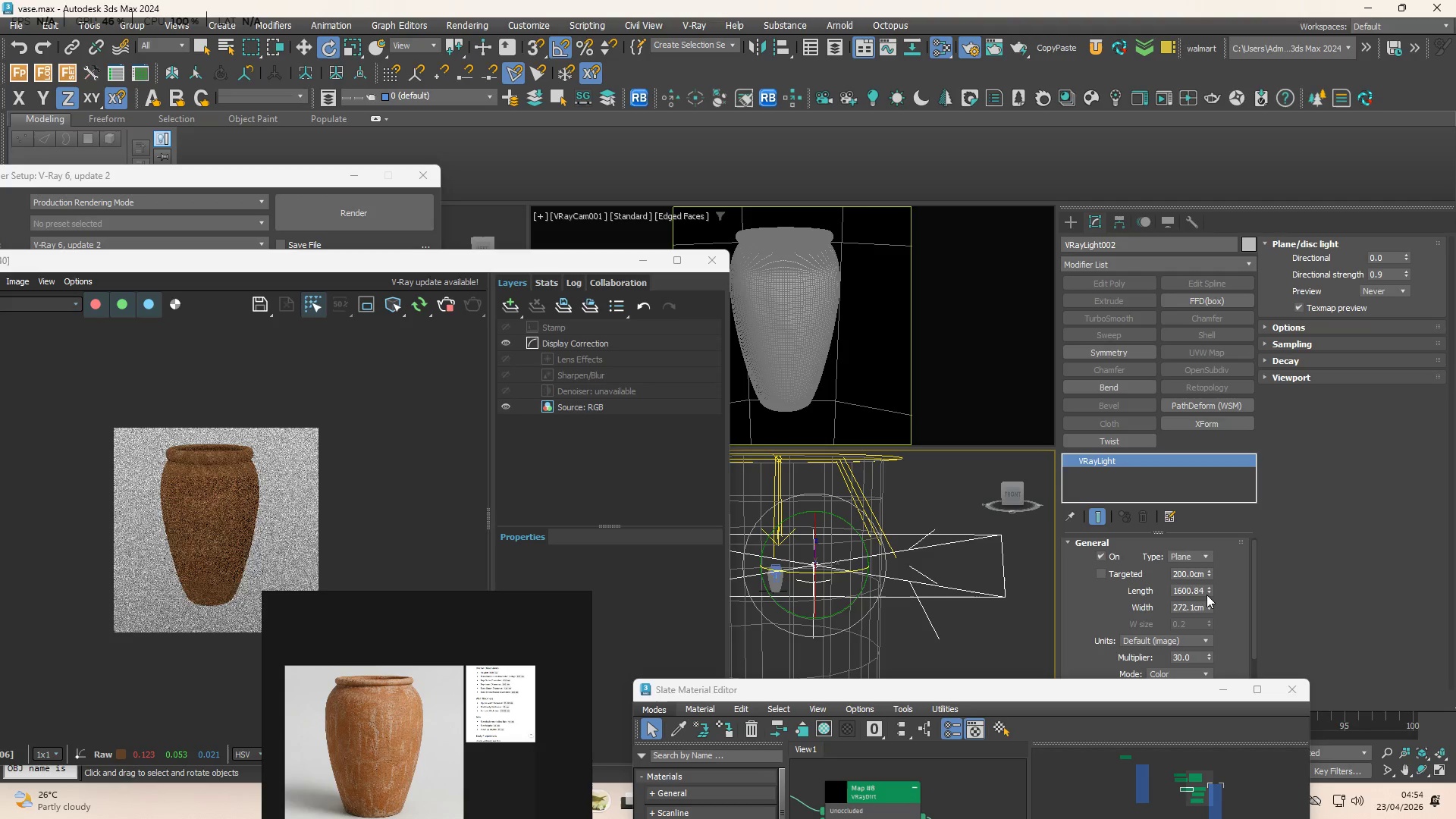 
left_click_drag(start_coordinate=[1208, 591], to_coordinate=[1199, 640])
 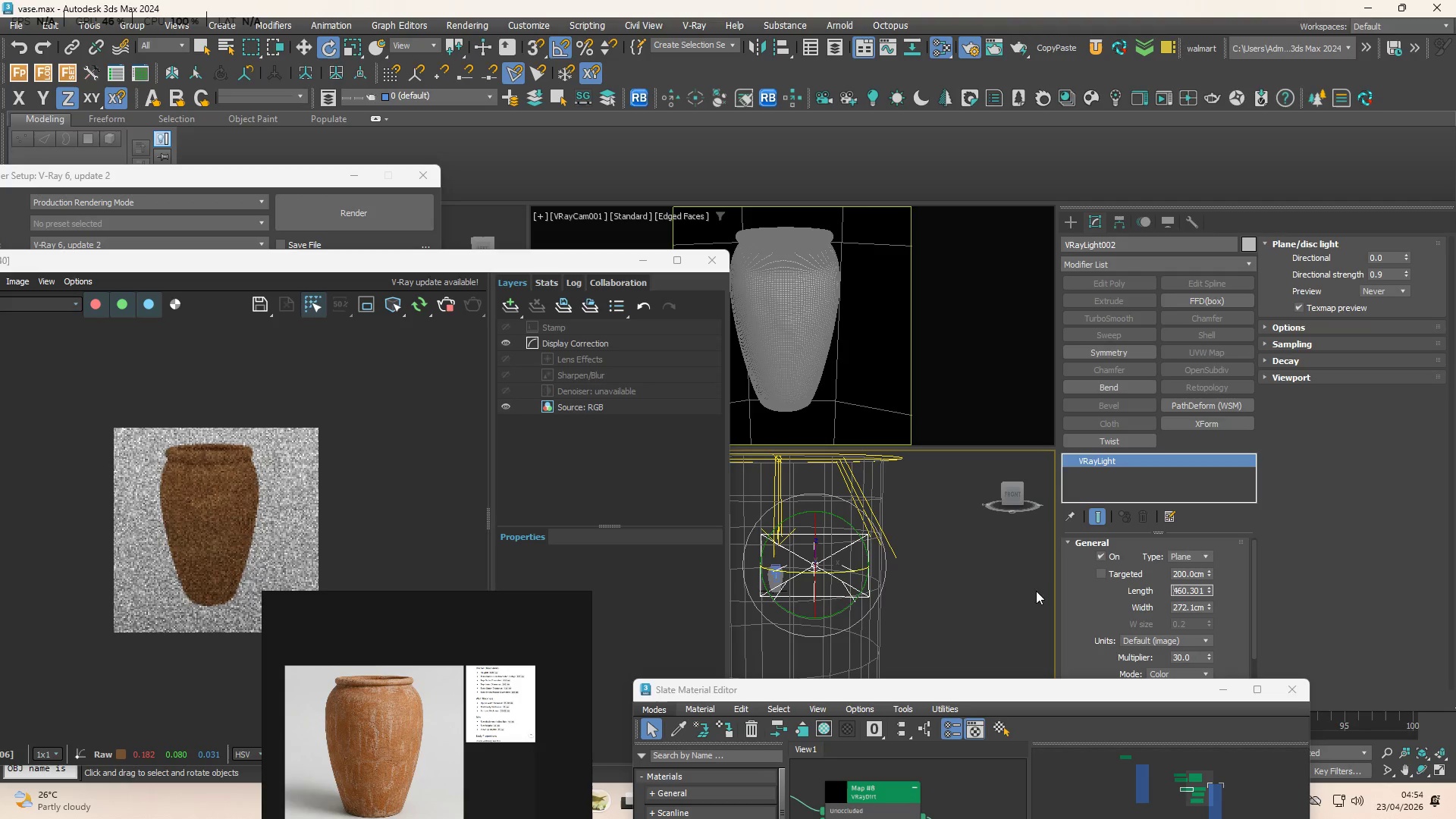 
hold_key(key=AltLeft, duration=1.95)
 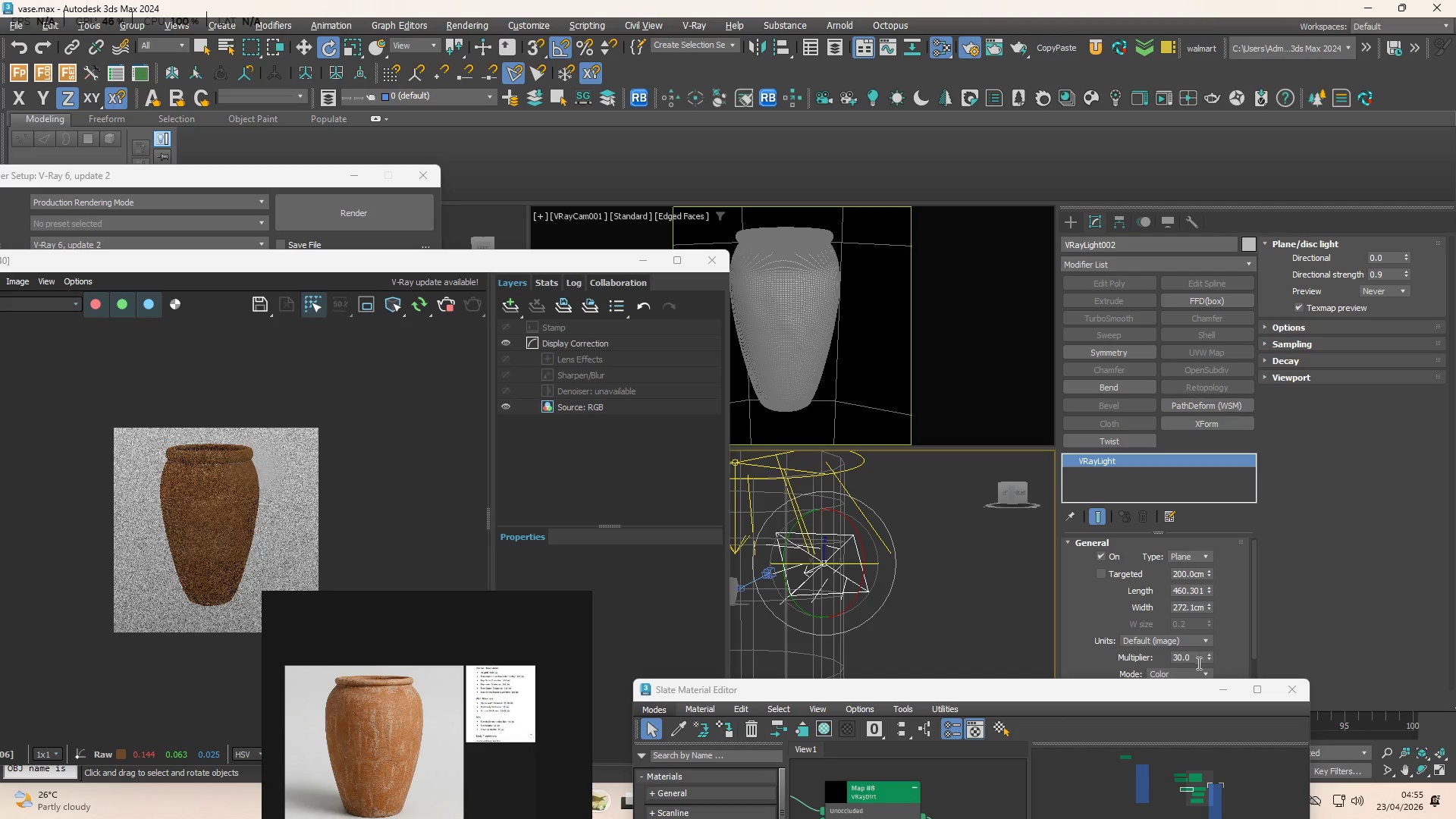 
wait(5.69)
 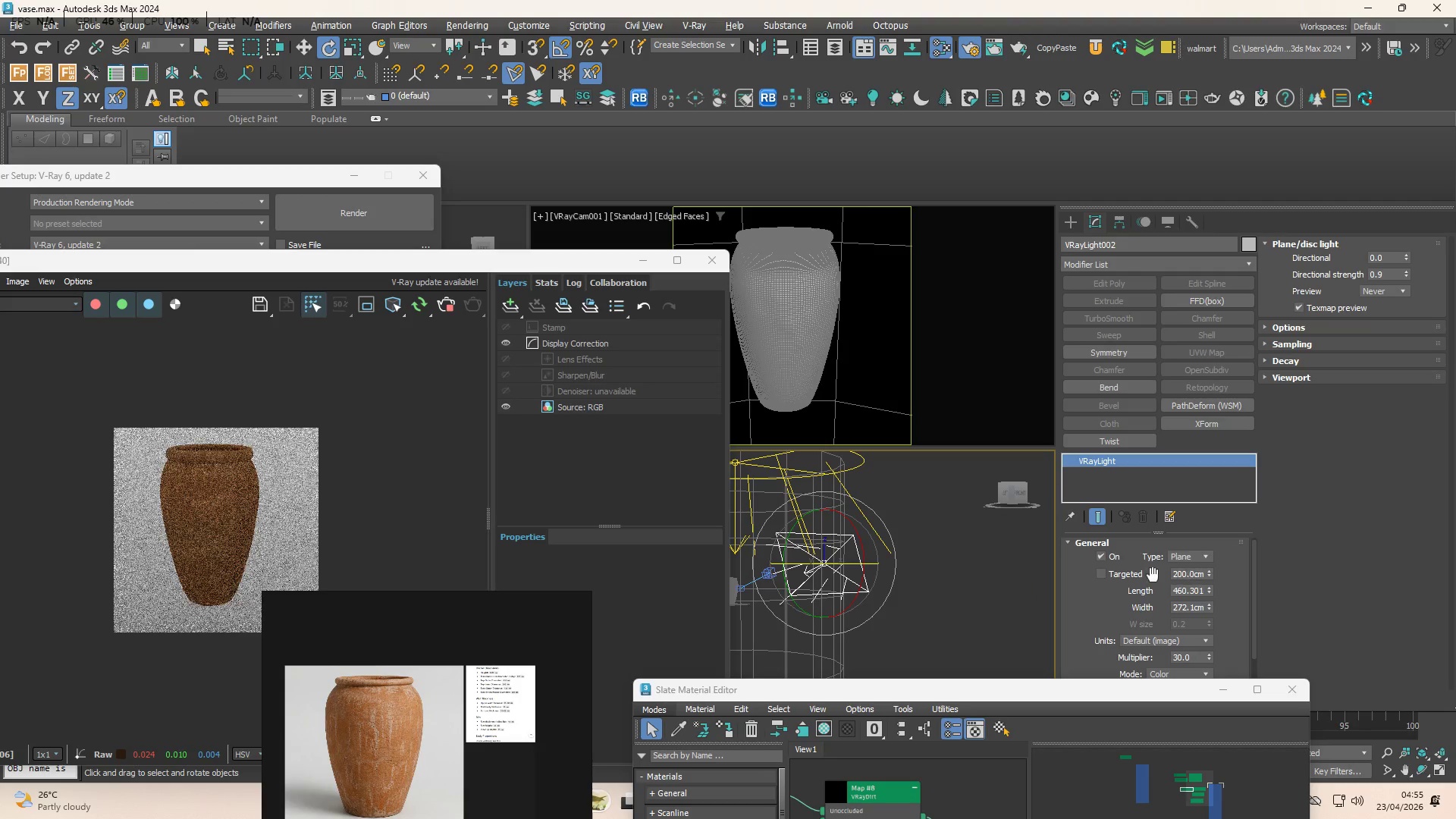 
left_click_drag(start_coordinate=[1094, 700], to_coordinate=[1026, 759])
 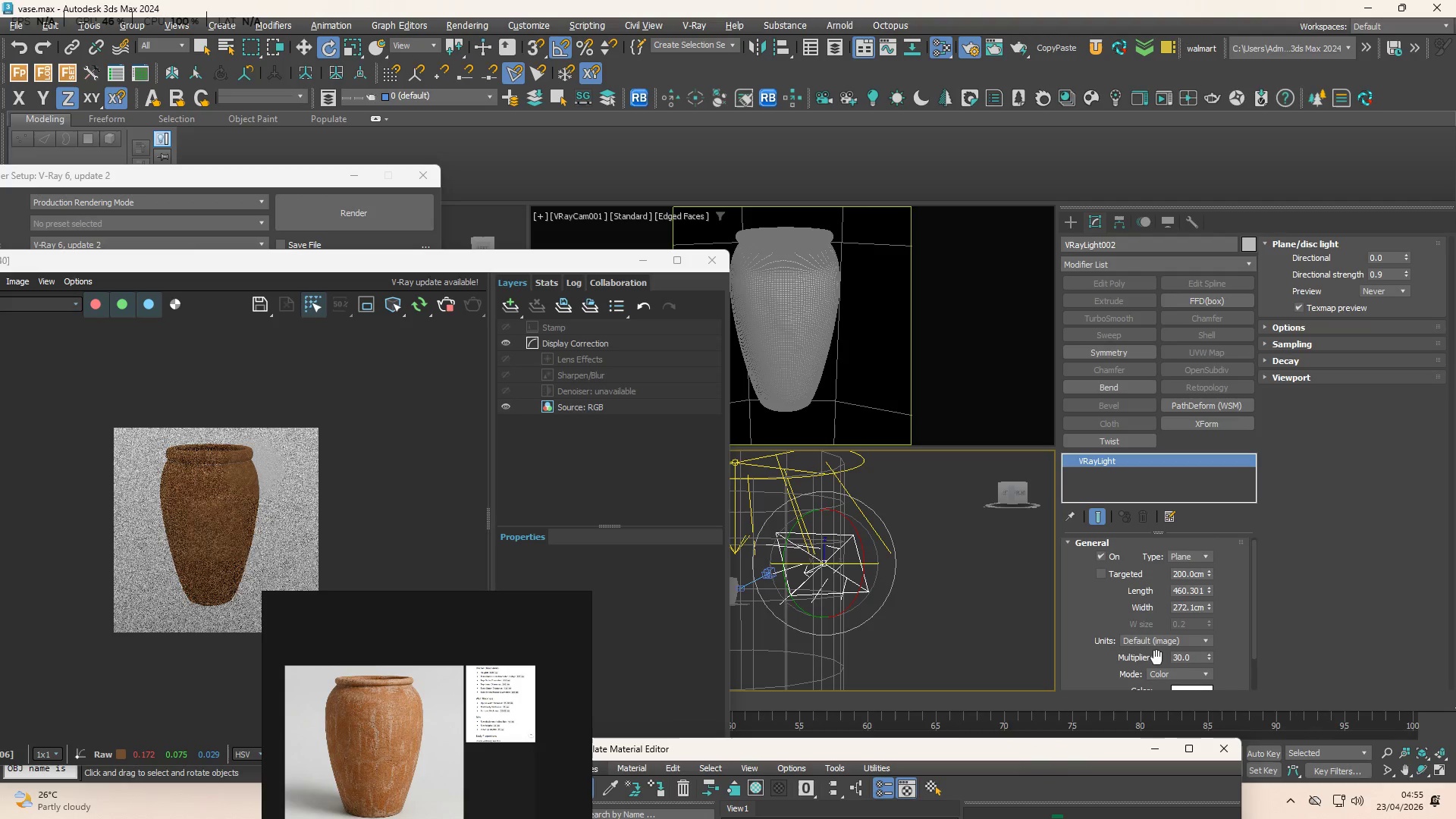 
scroll: coordinate [1139, 654], scroll_direction: down, amount: 5.0
 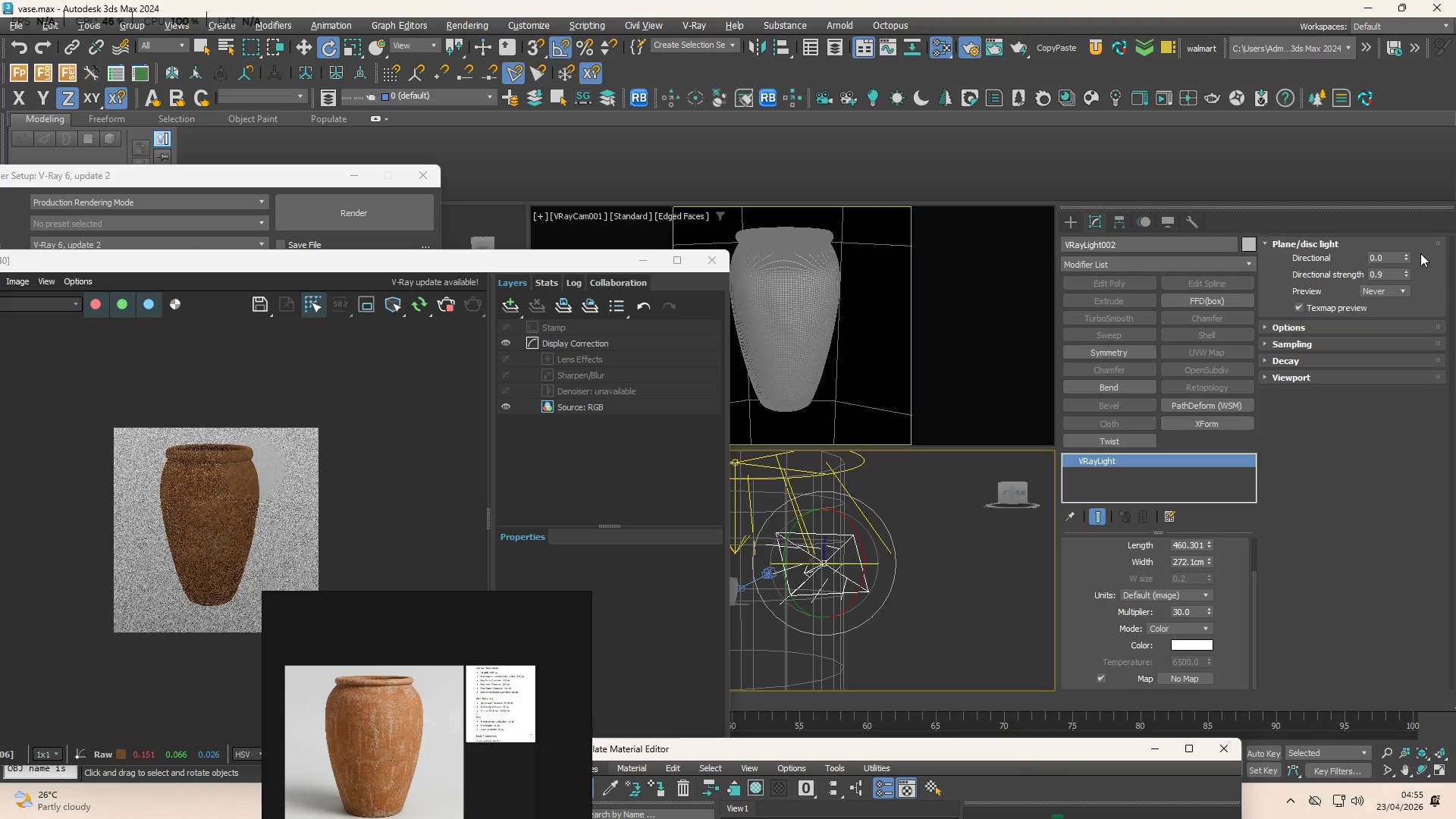 
left_click_drag(start_coordinate=[1407, 260], to_coordinate=[1379, 199])
 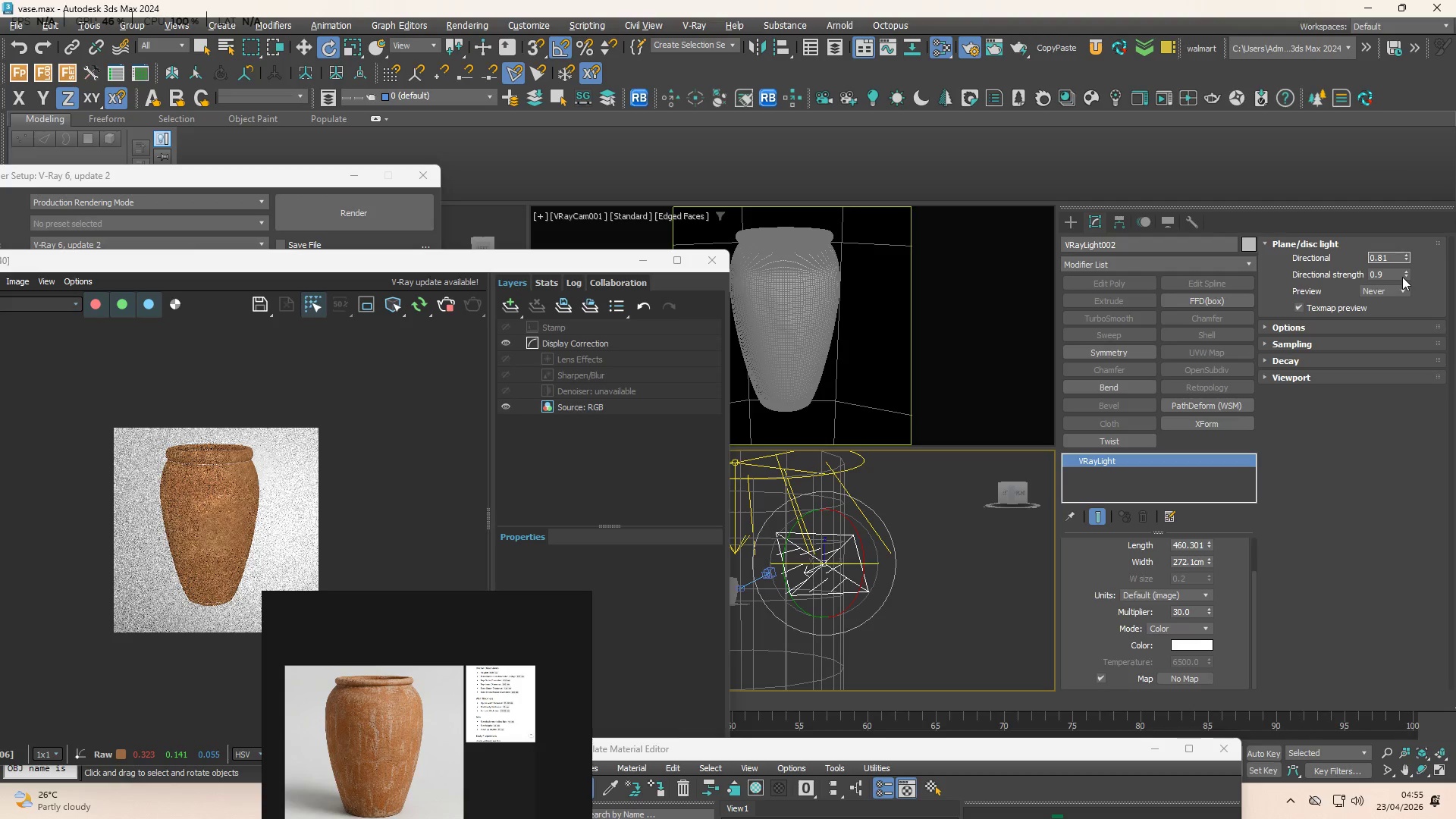 
left_click_drag(start_coordinate=[1406, 277], to_coordinate=[1395, 267])
 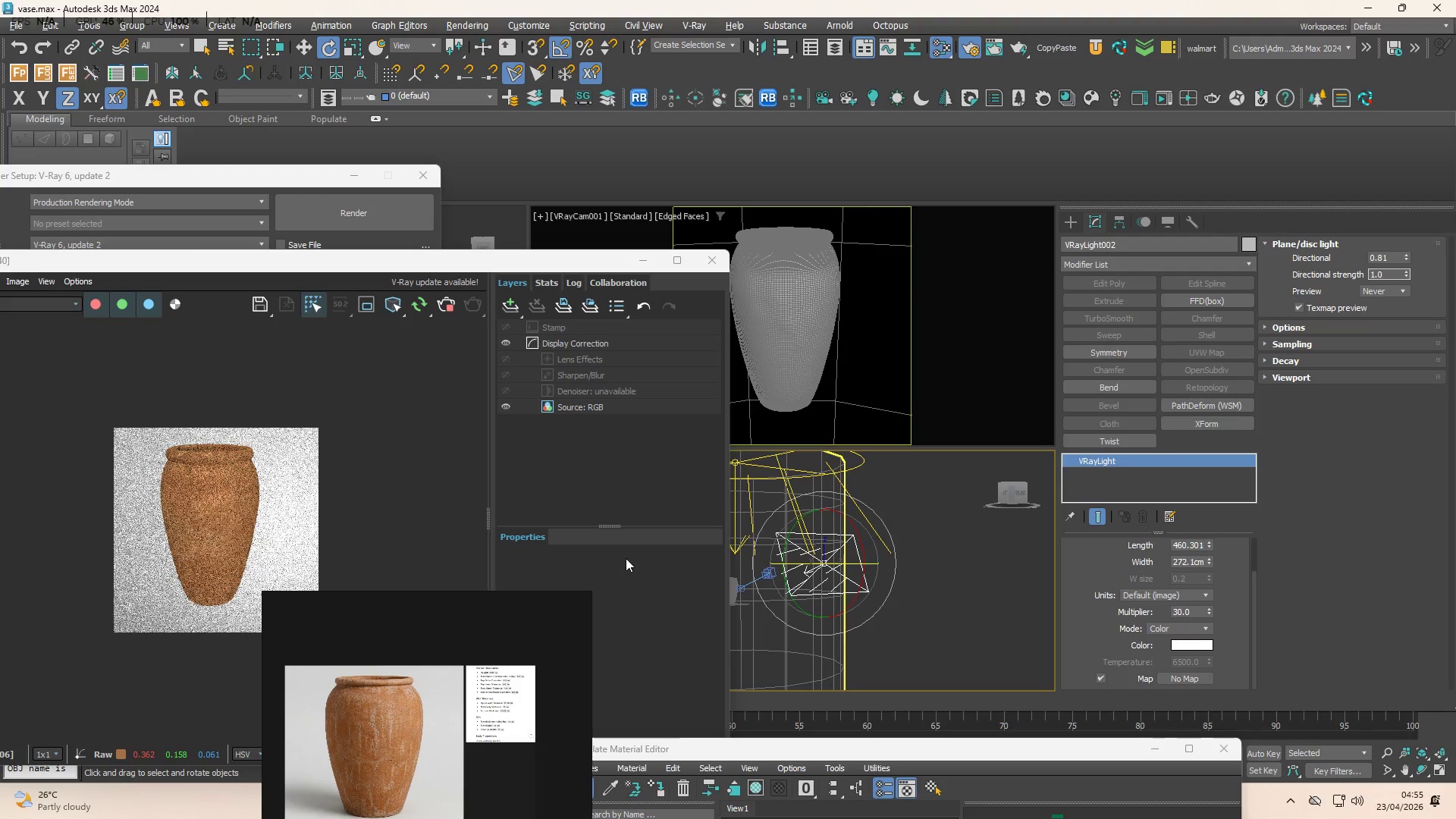 
scroll: coordinate [890, 606], scroll_direction: down, amount: 2.0
 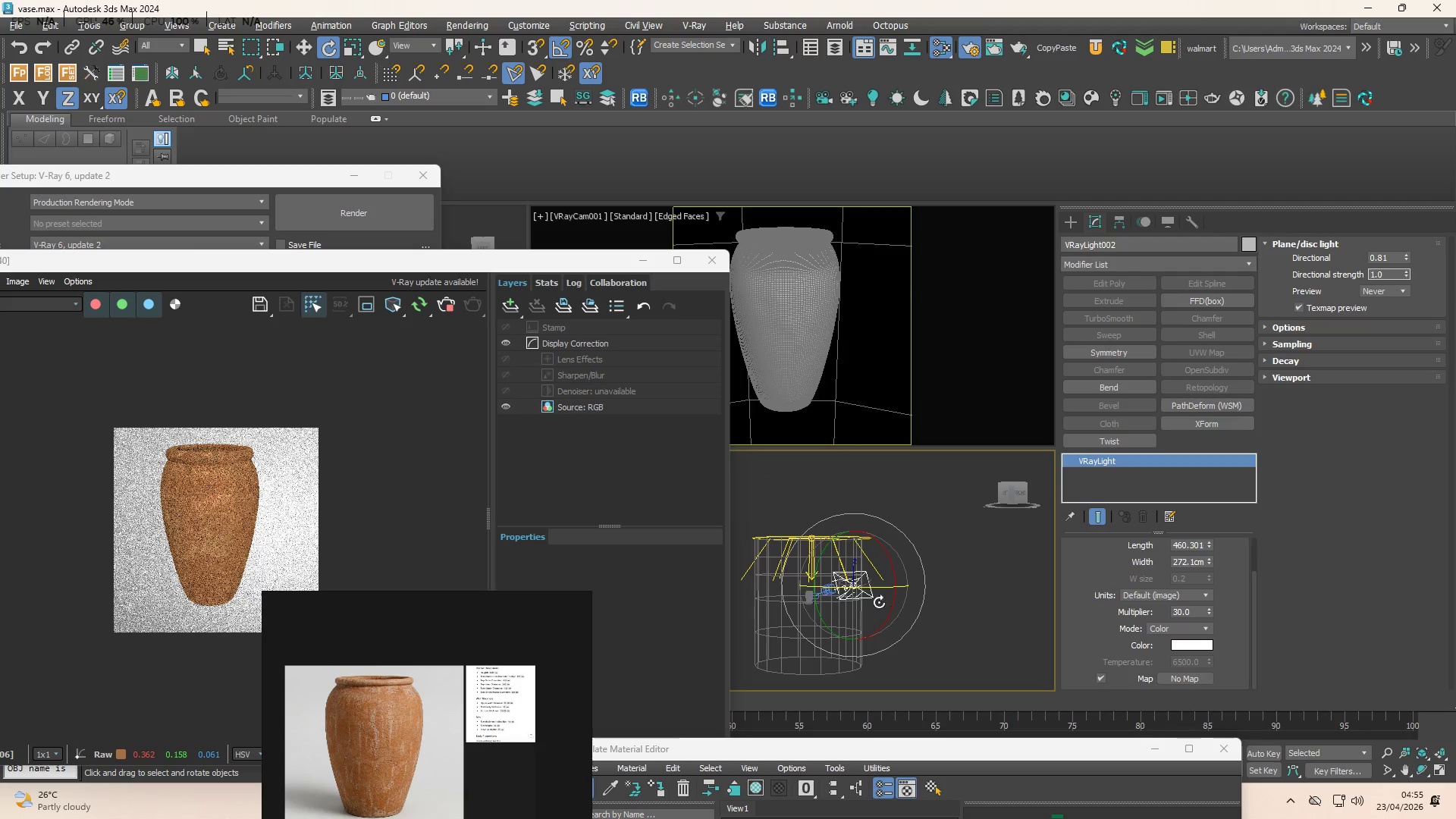 
mouse_move([869, 576])
 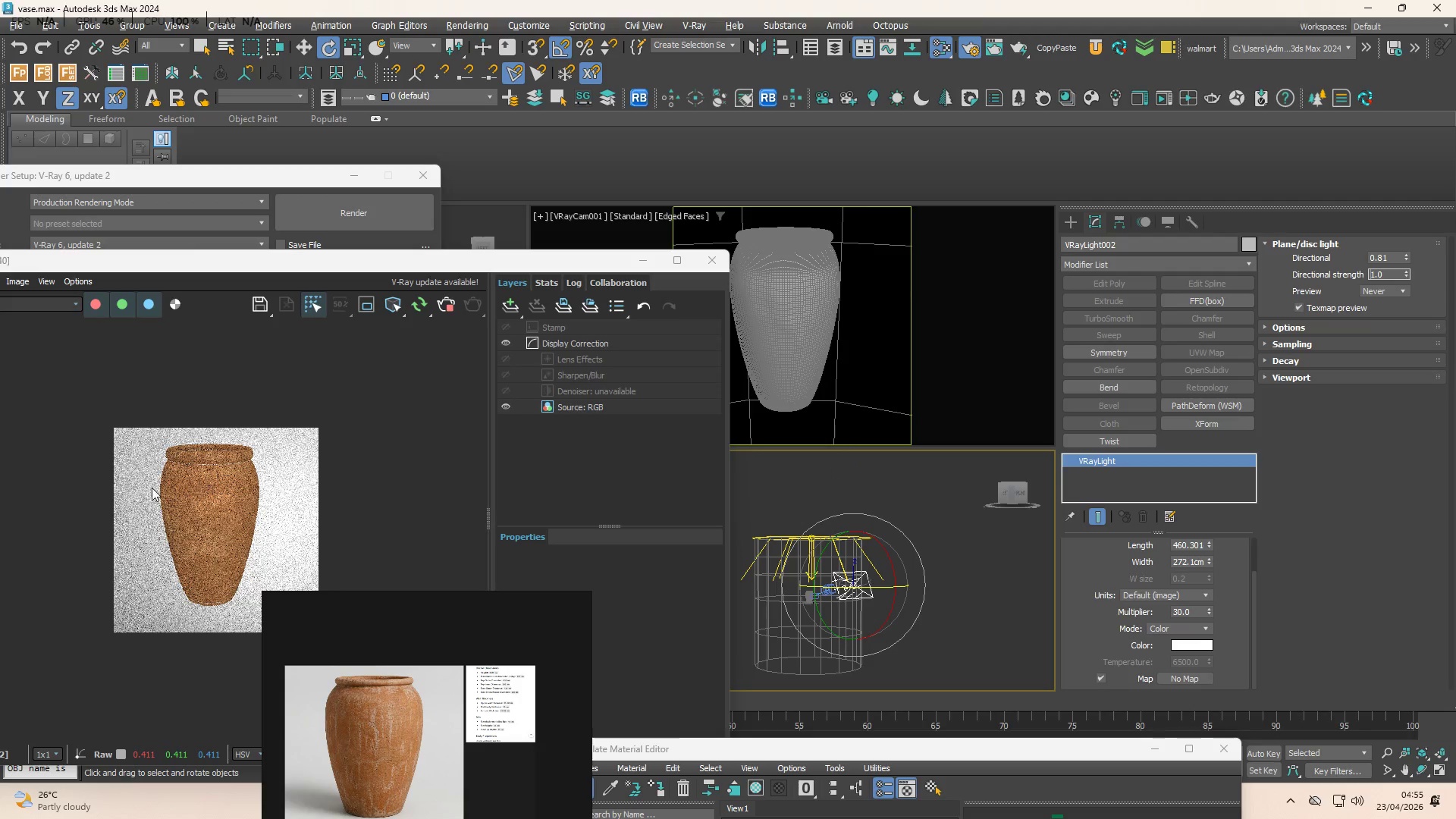 
scroll: coordinate [196, 463], scroll_direction: up, amount: 2.0
 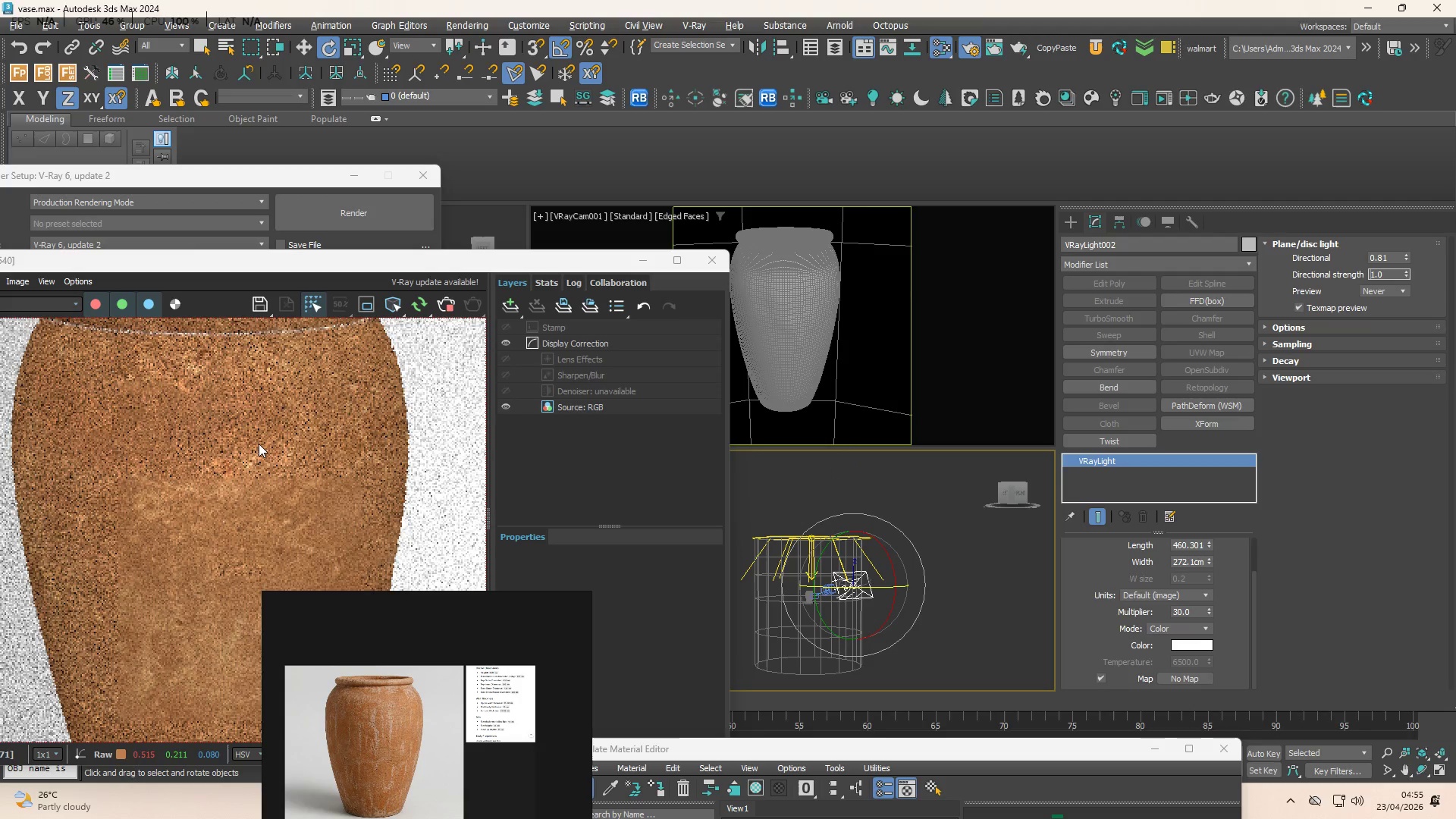 
scroll: coordinate [259, 444], scroll_direction: down, amount: 1.0
 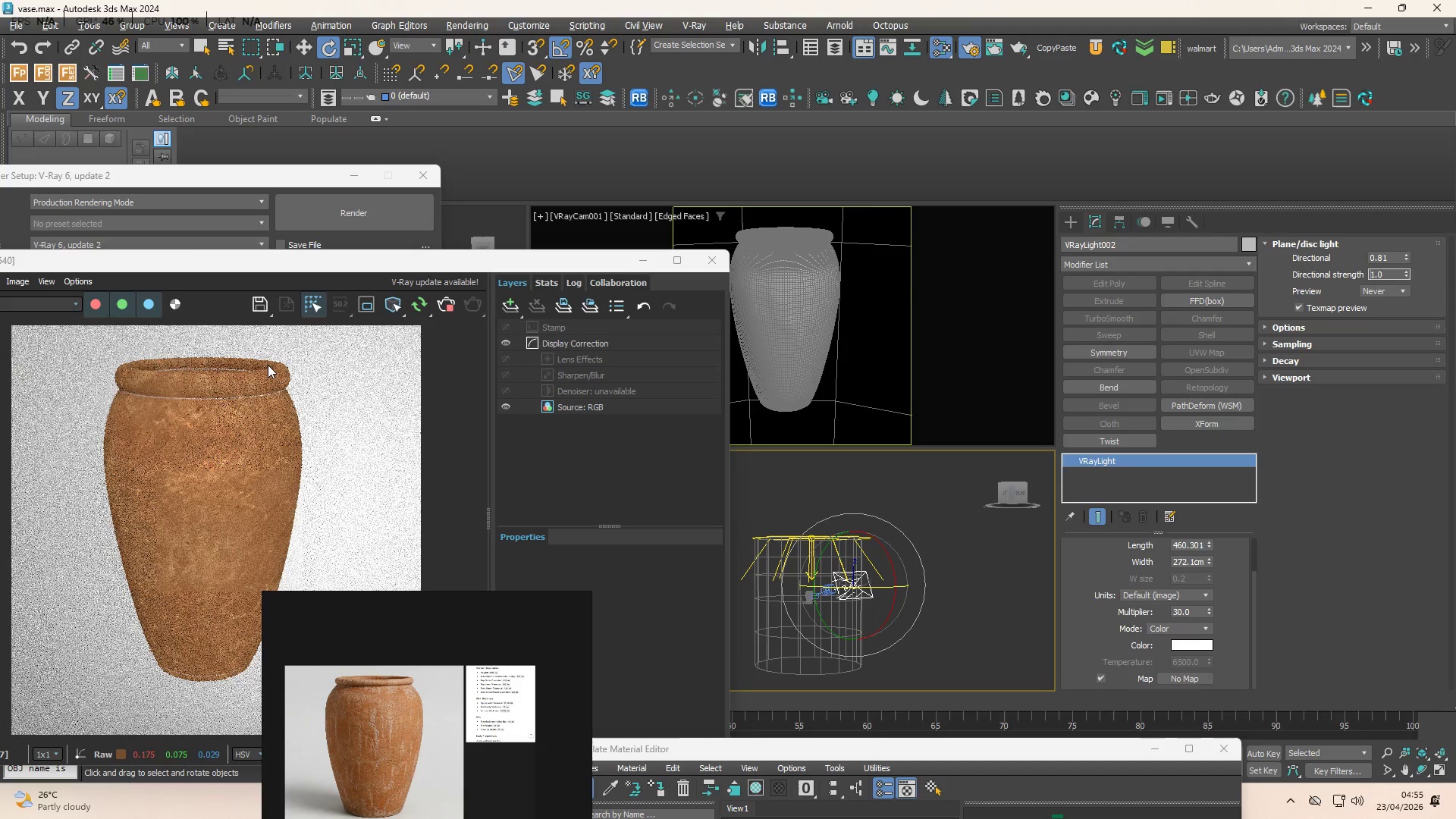 
scroll: coordinate [268, 361], scroll_direction: up, amount: 1.0
 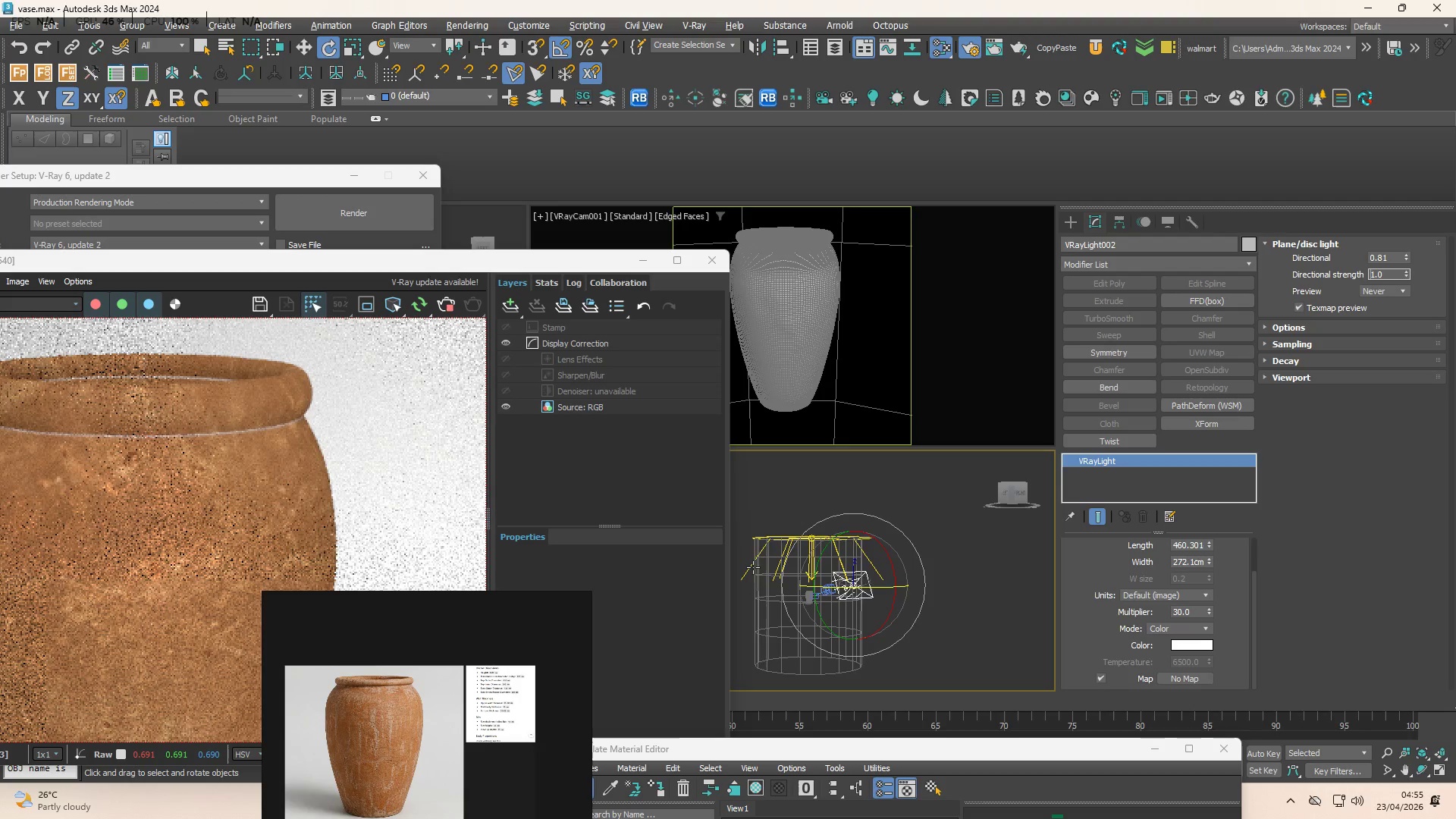 
wait(6.29)
 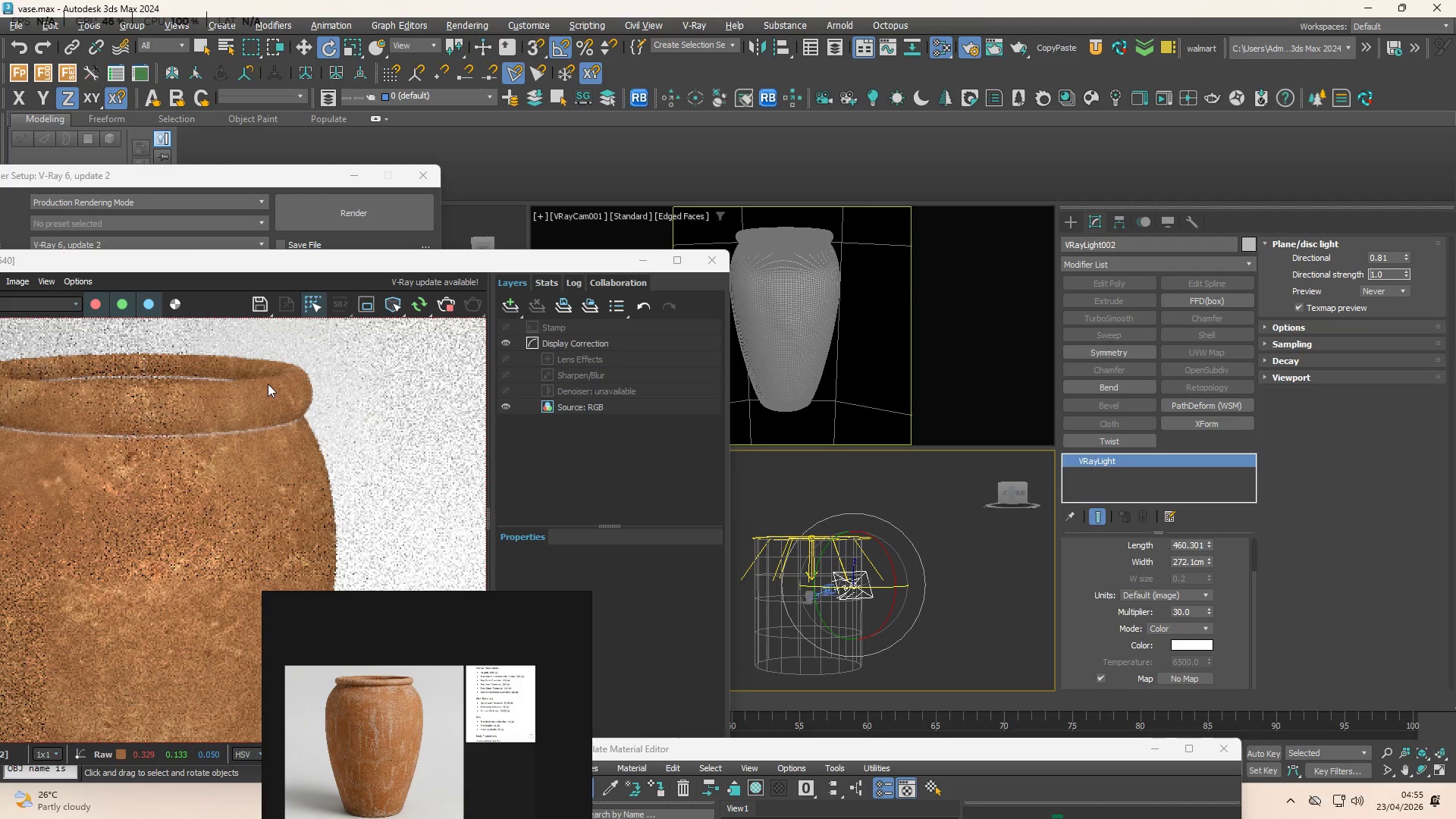 
key(M)
 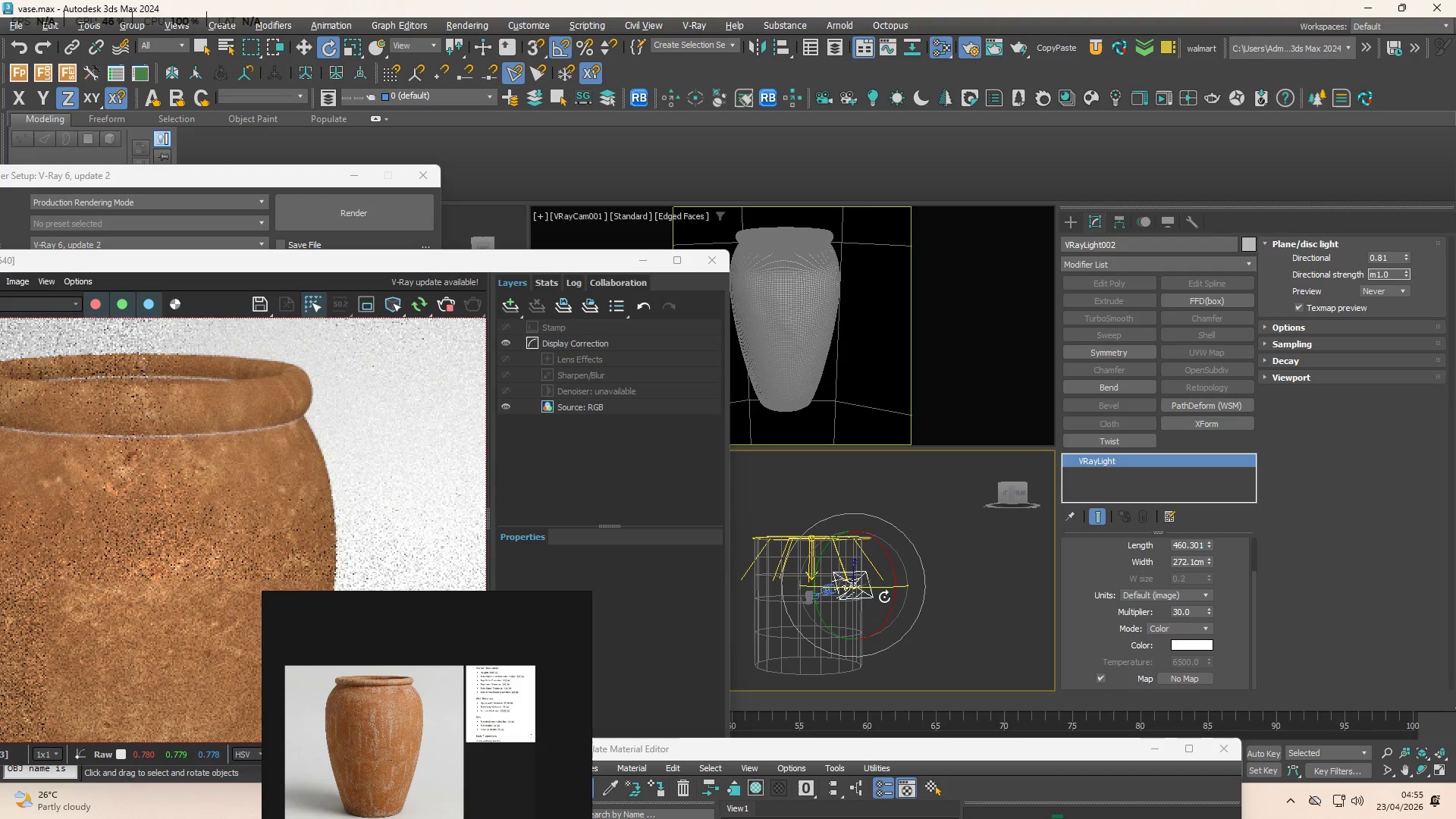 
left_click([874, 601])
 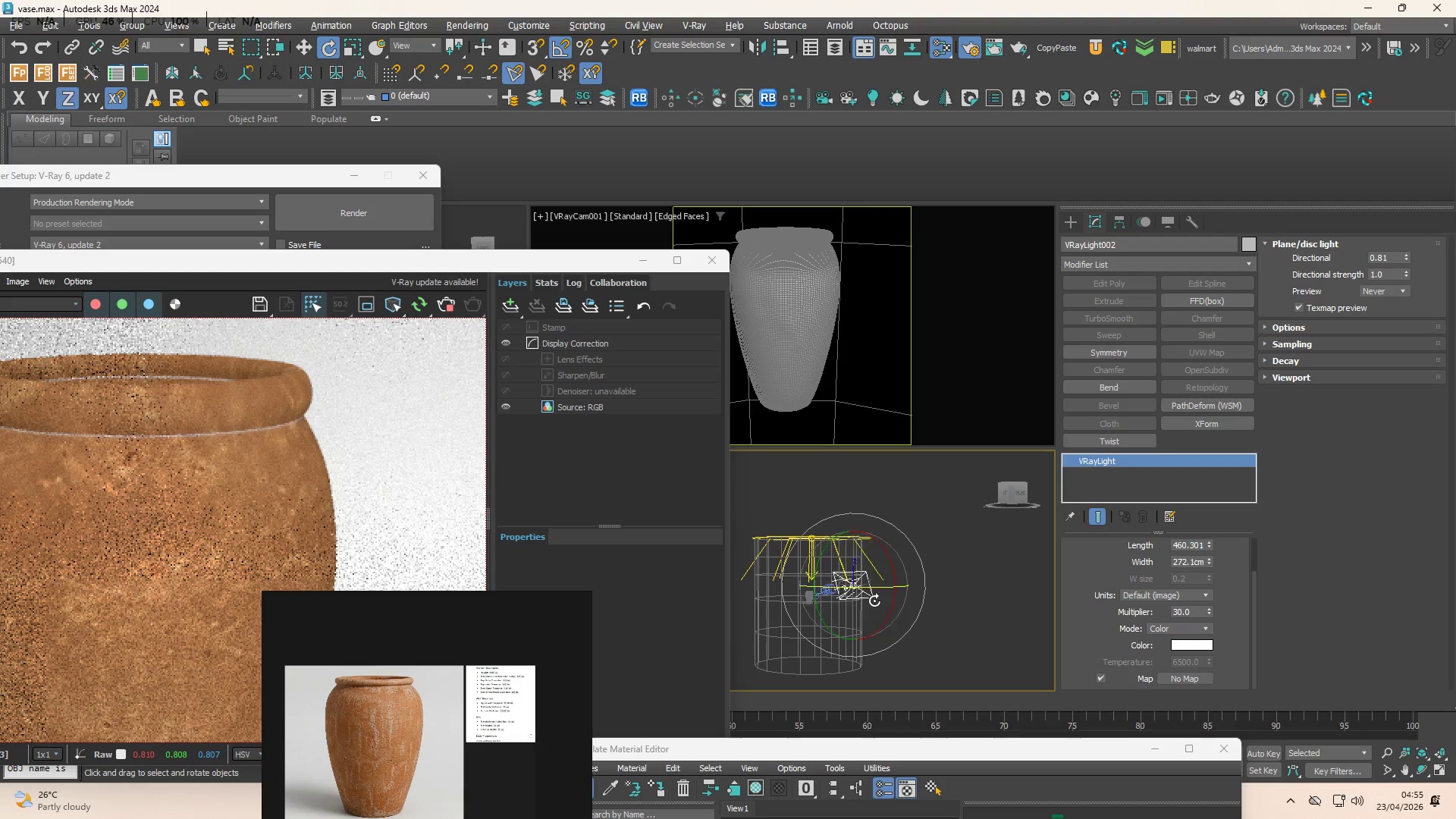 
type(mm)
 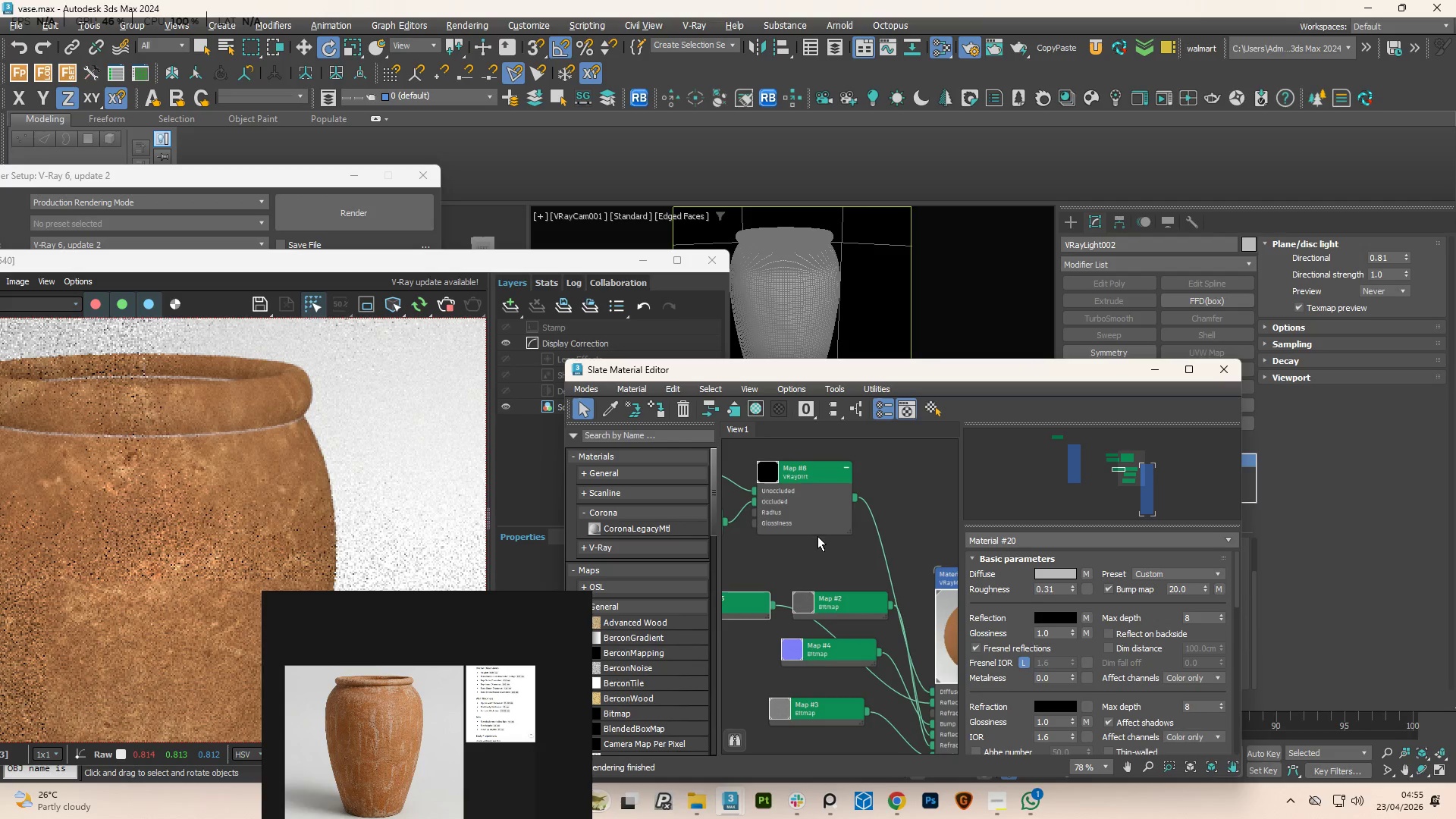 
scroll: coordinate [839, 556], scroll_direction: down, amount: 3.0
 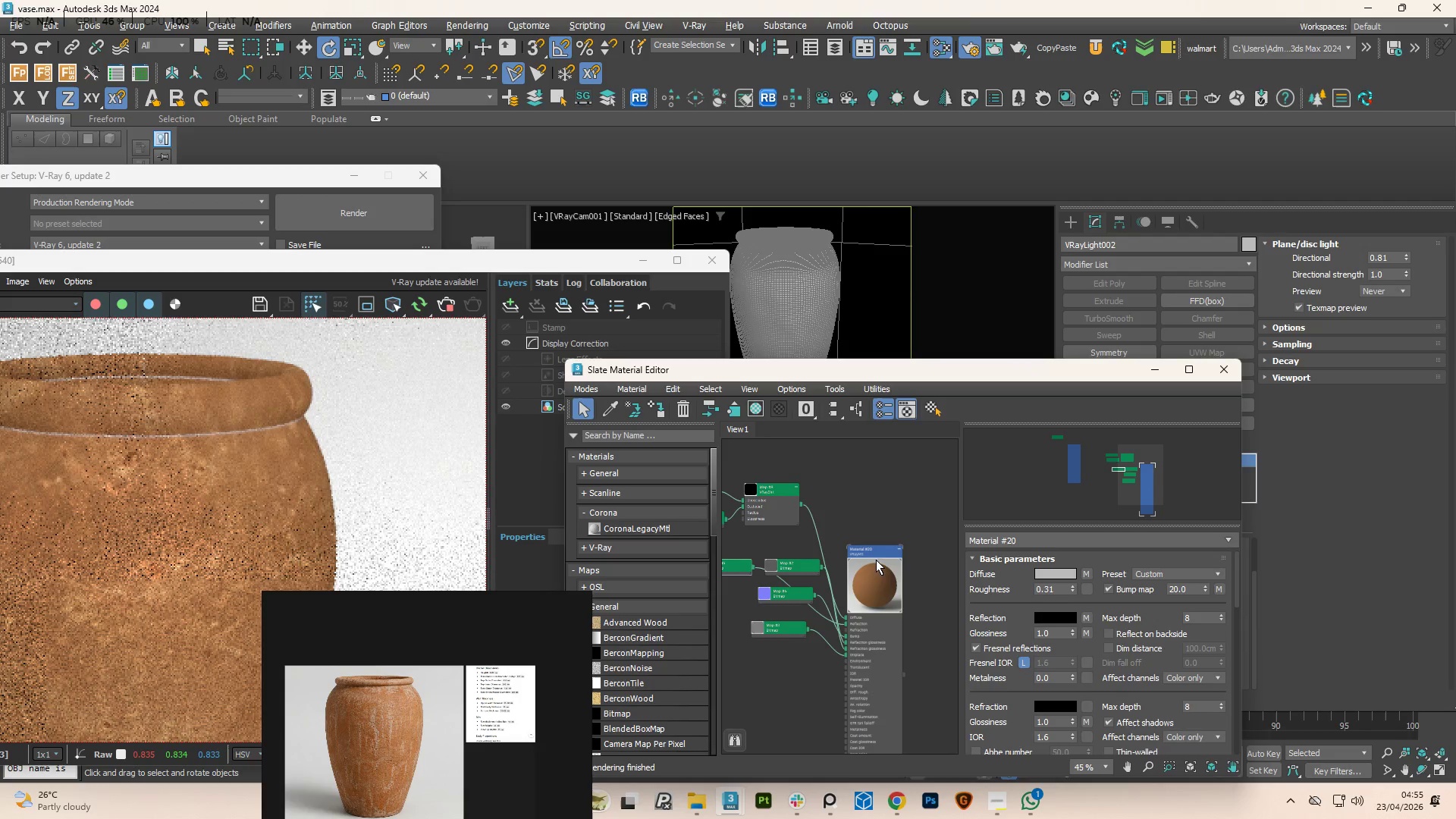 
scroll: coordinate [861, 559], scroll_direction: up, amount: 3.0
 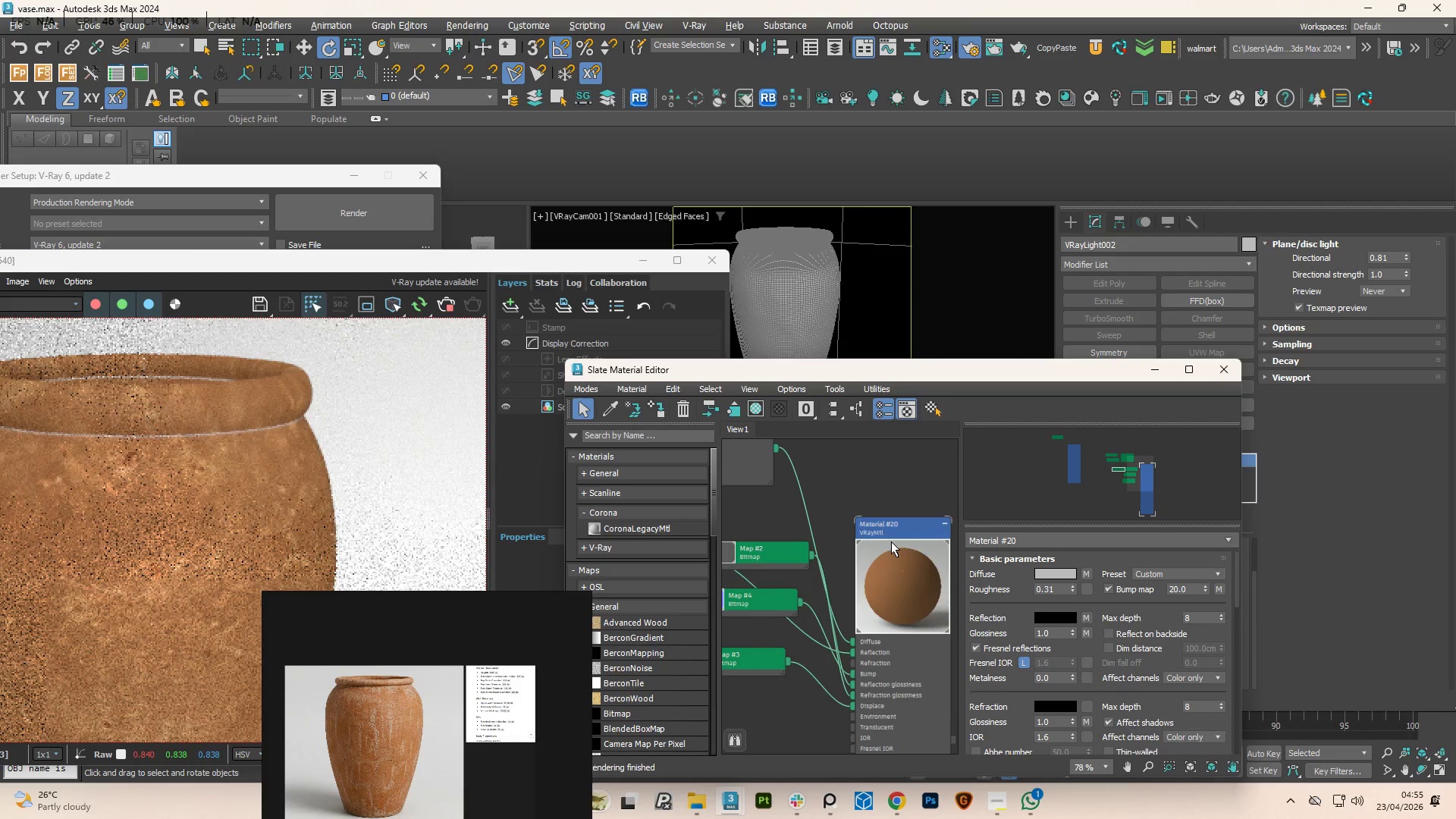 
left_click([890, 533])
 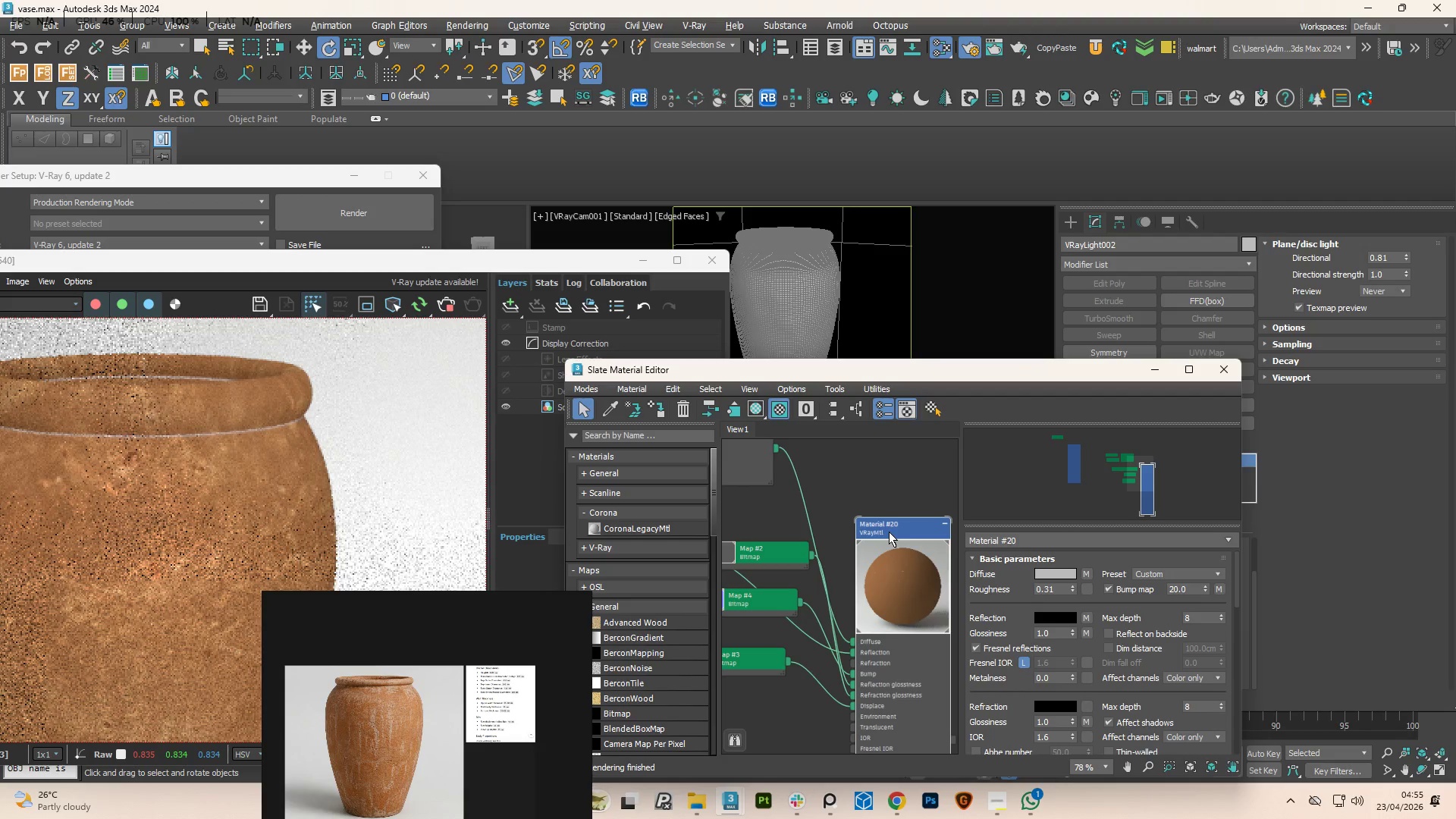 
scroll: coordinate [890, 526], scroll_direction: down, amount: 1.0
 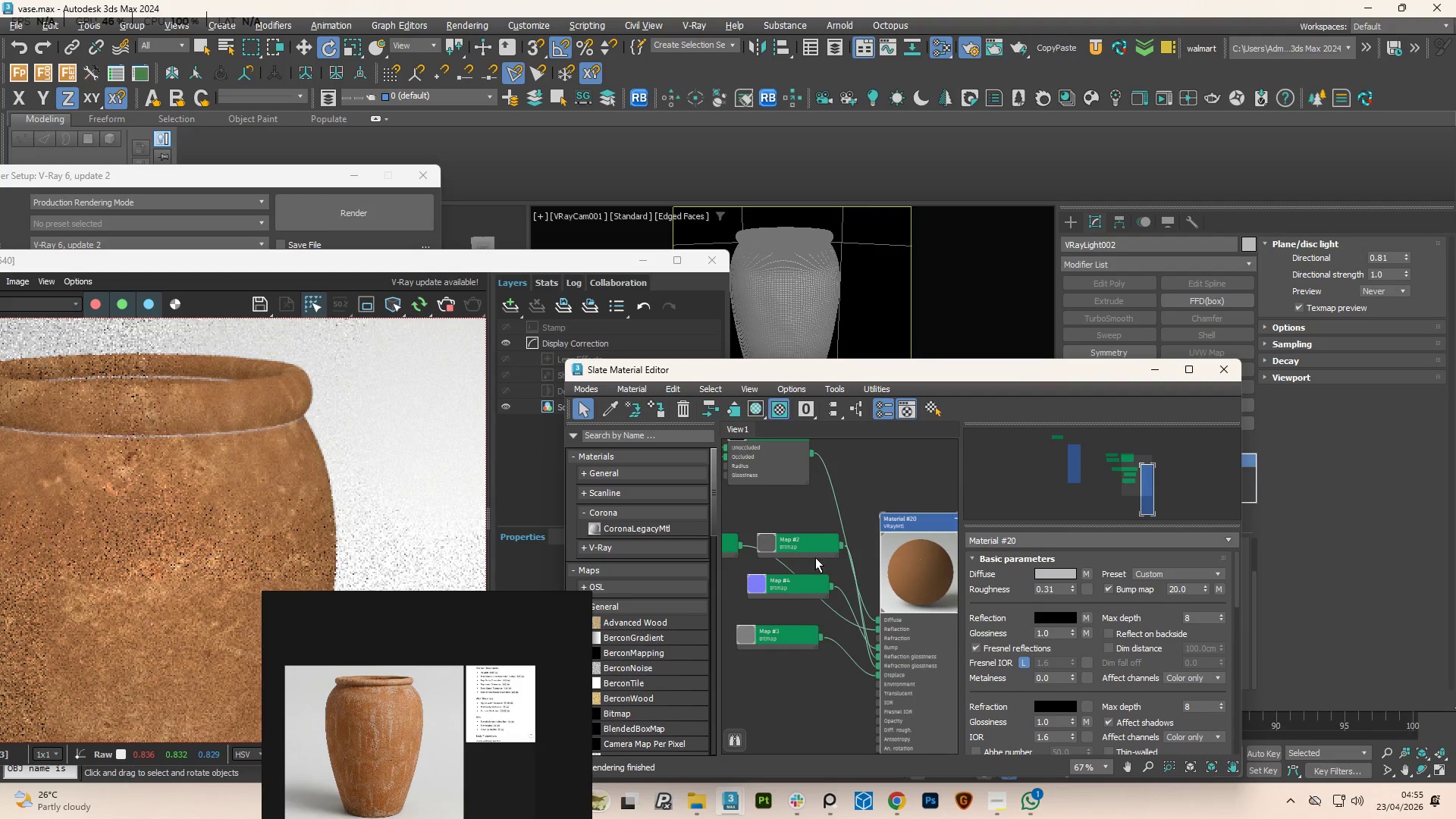 
left_click_drag(start_coordinate=[777, 592], to_coordinate=[751, 617])
 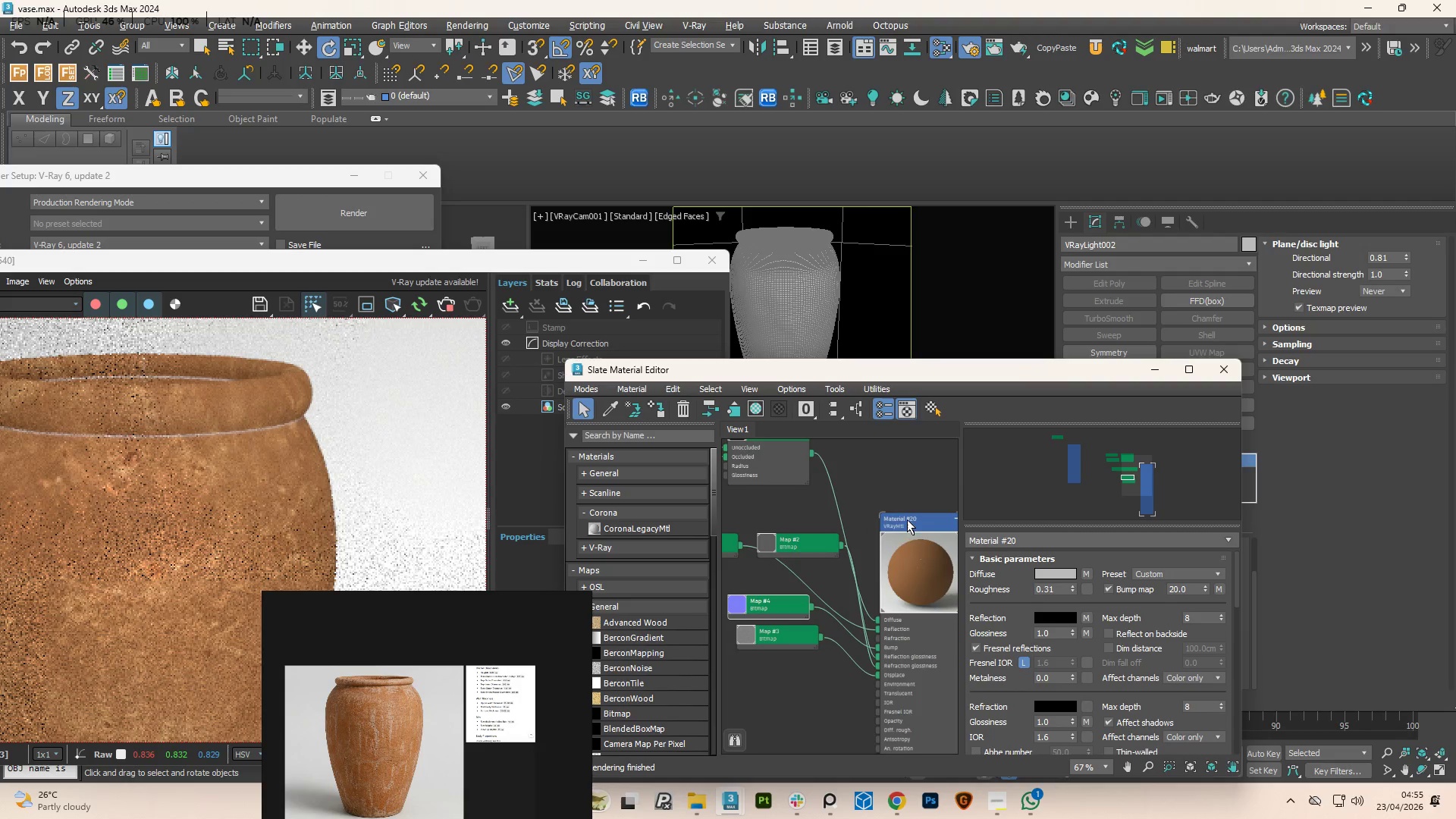 
left_click([907, 519])
 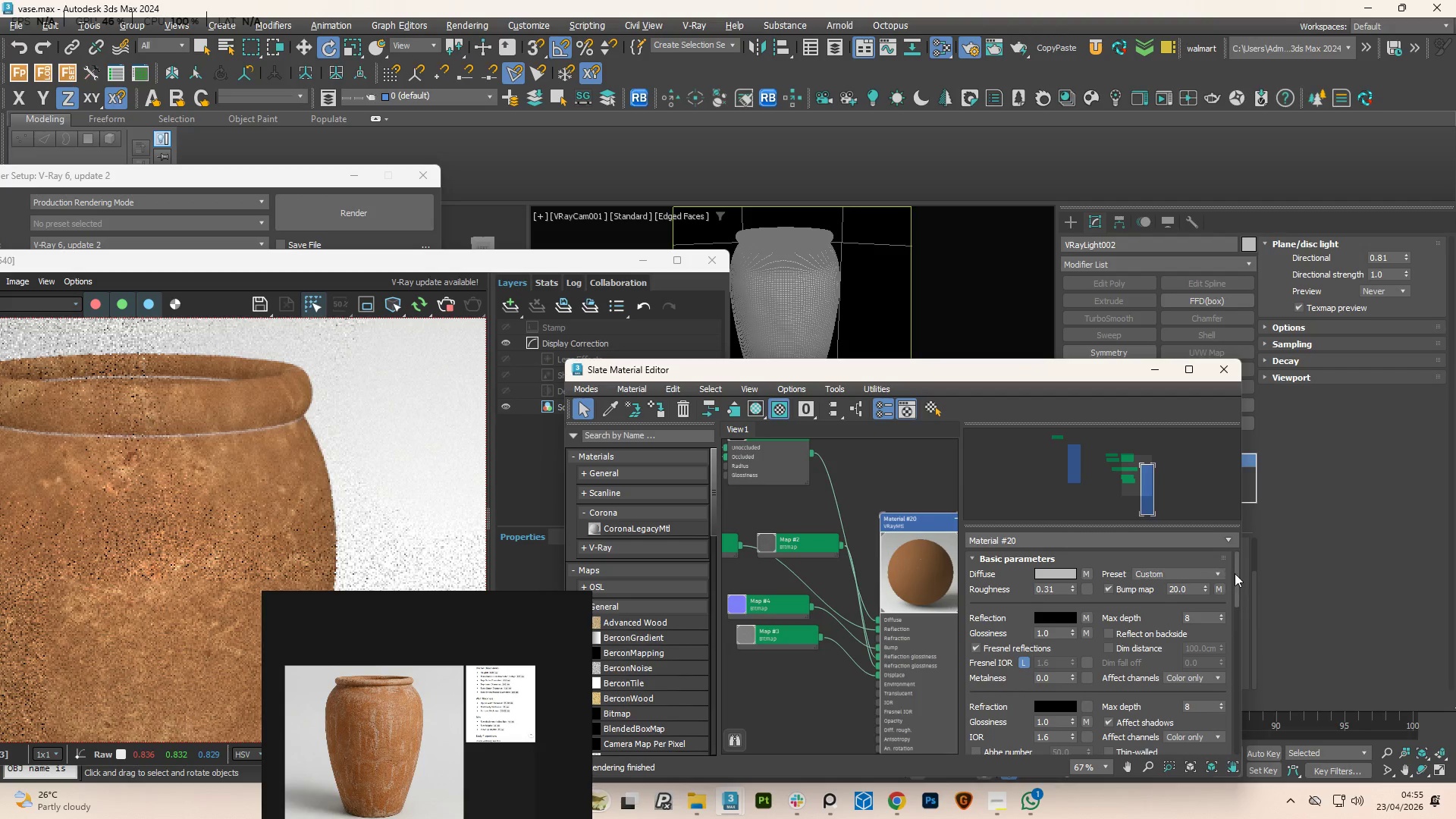 
left_click_drag(start_coordinate=[1237, 576], to_coordinate=[1212, 632])
 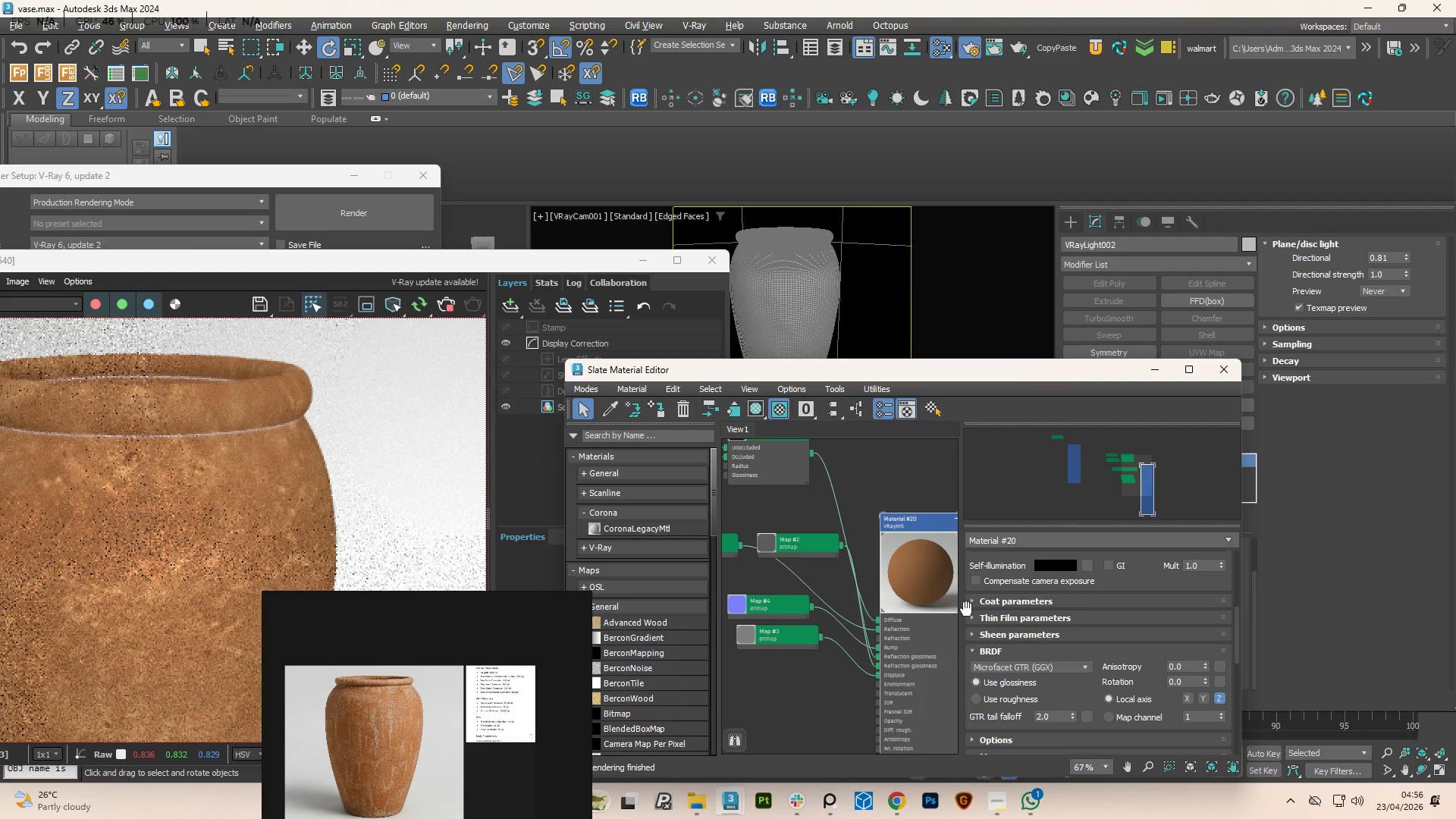 
left_click([971, 604])
 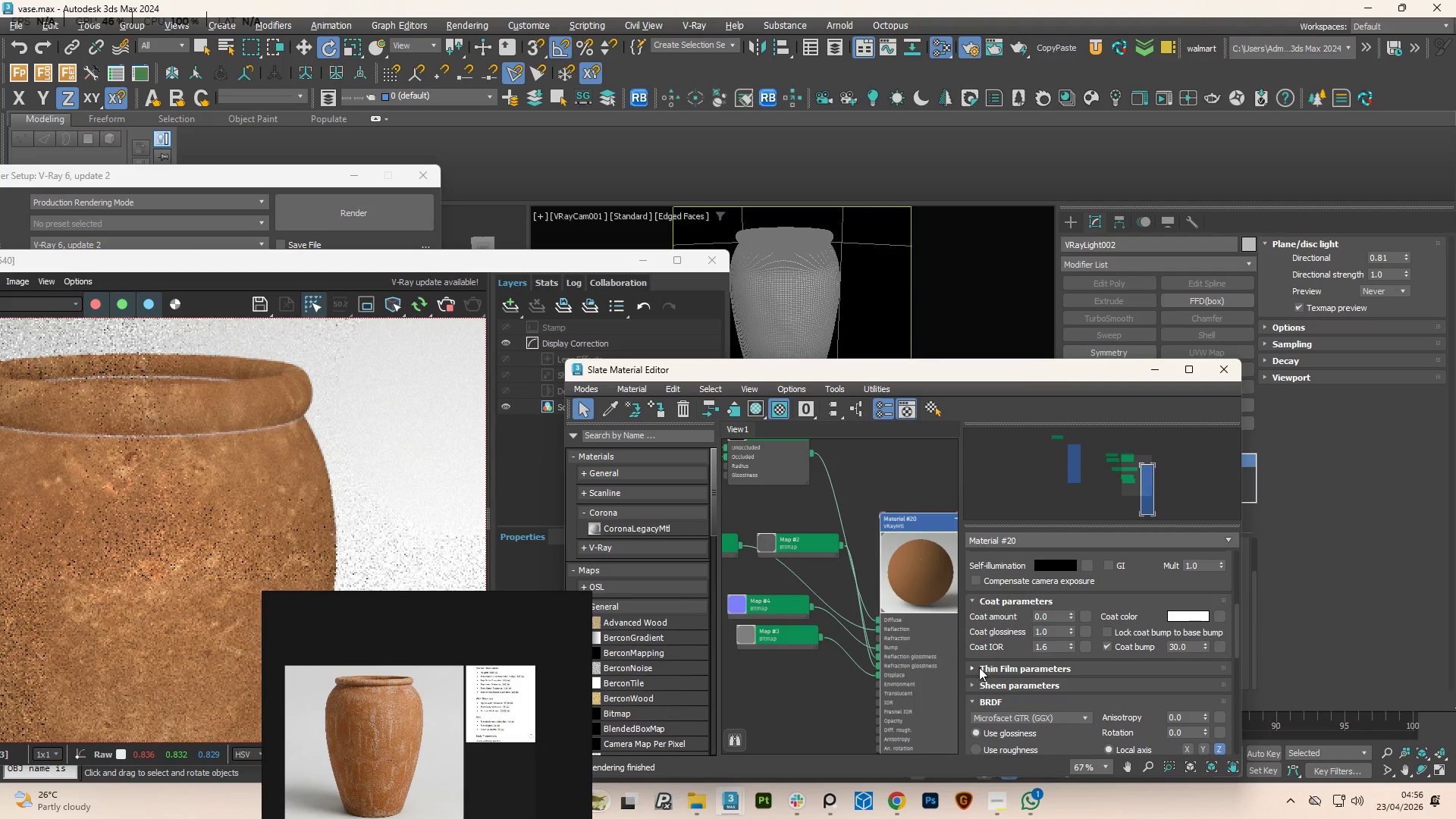 
left_click([968, 670])
 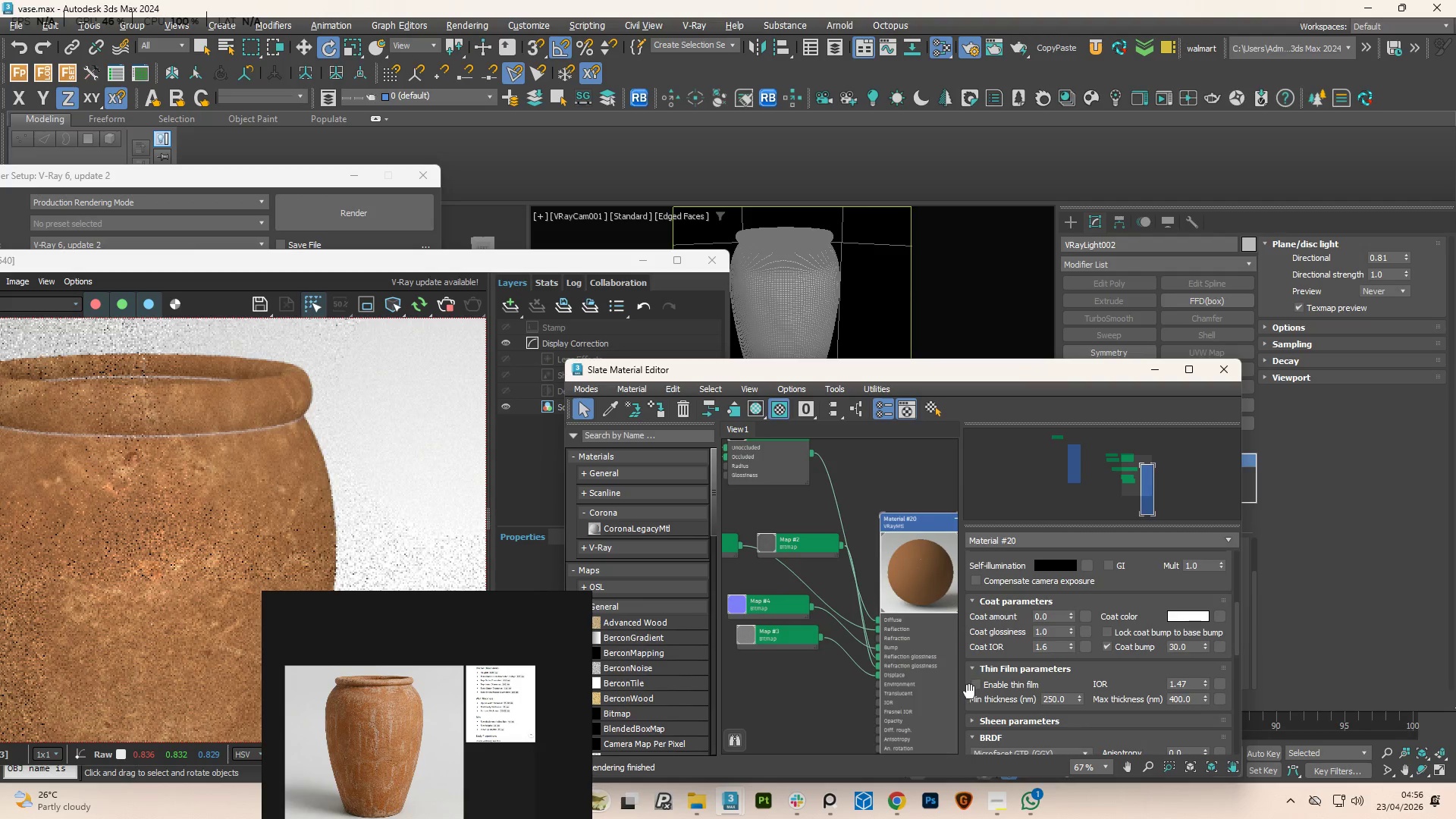 
scroll: coordinate [969, 692], scroll_direction: down, amount: 2.0
 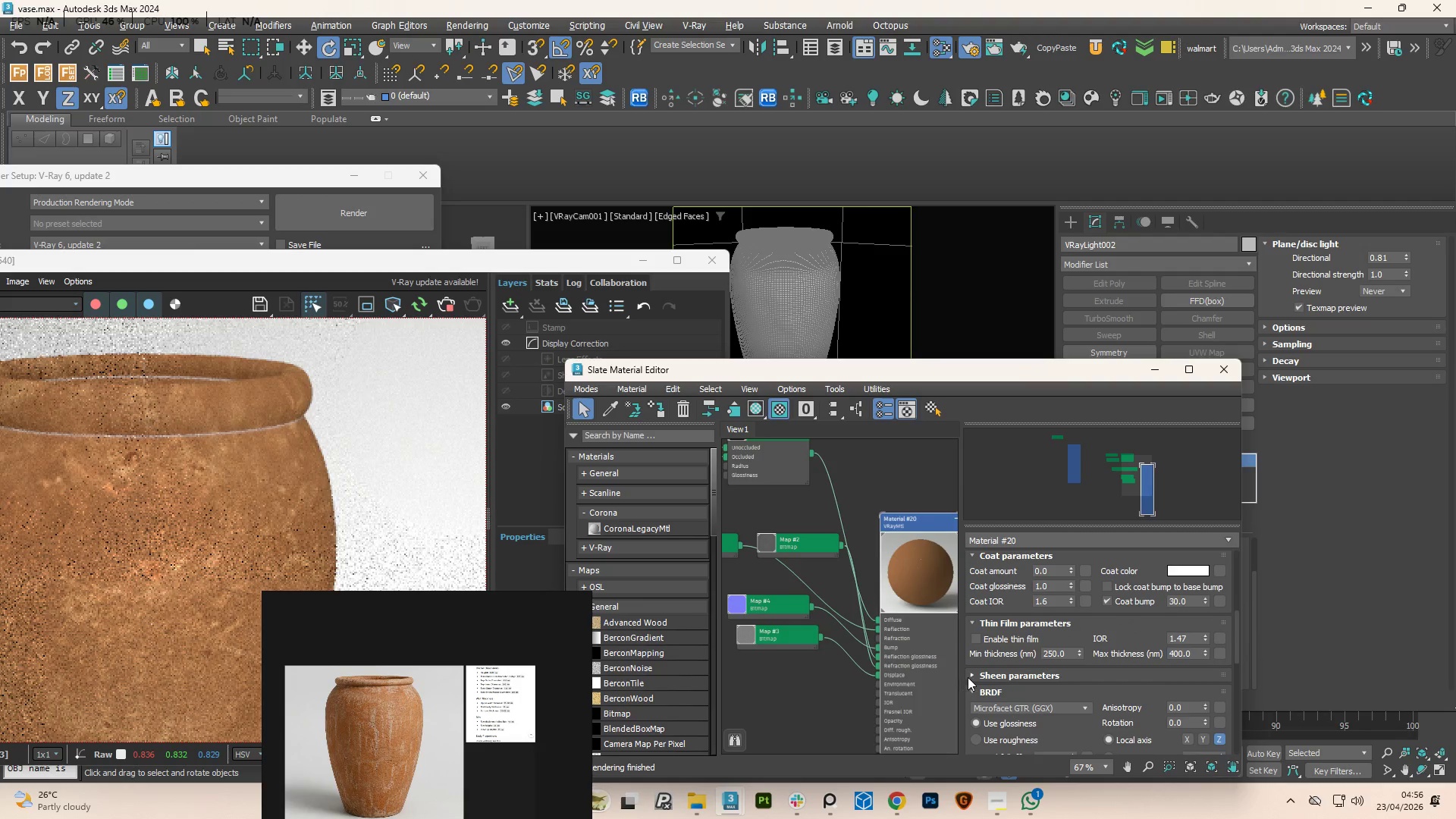 
left_click([976, 676])
 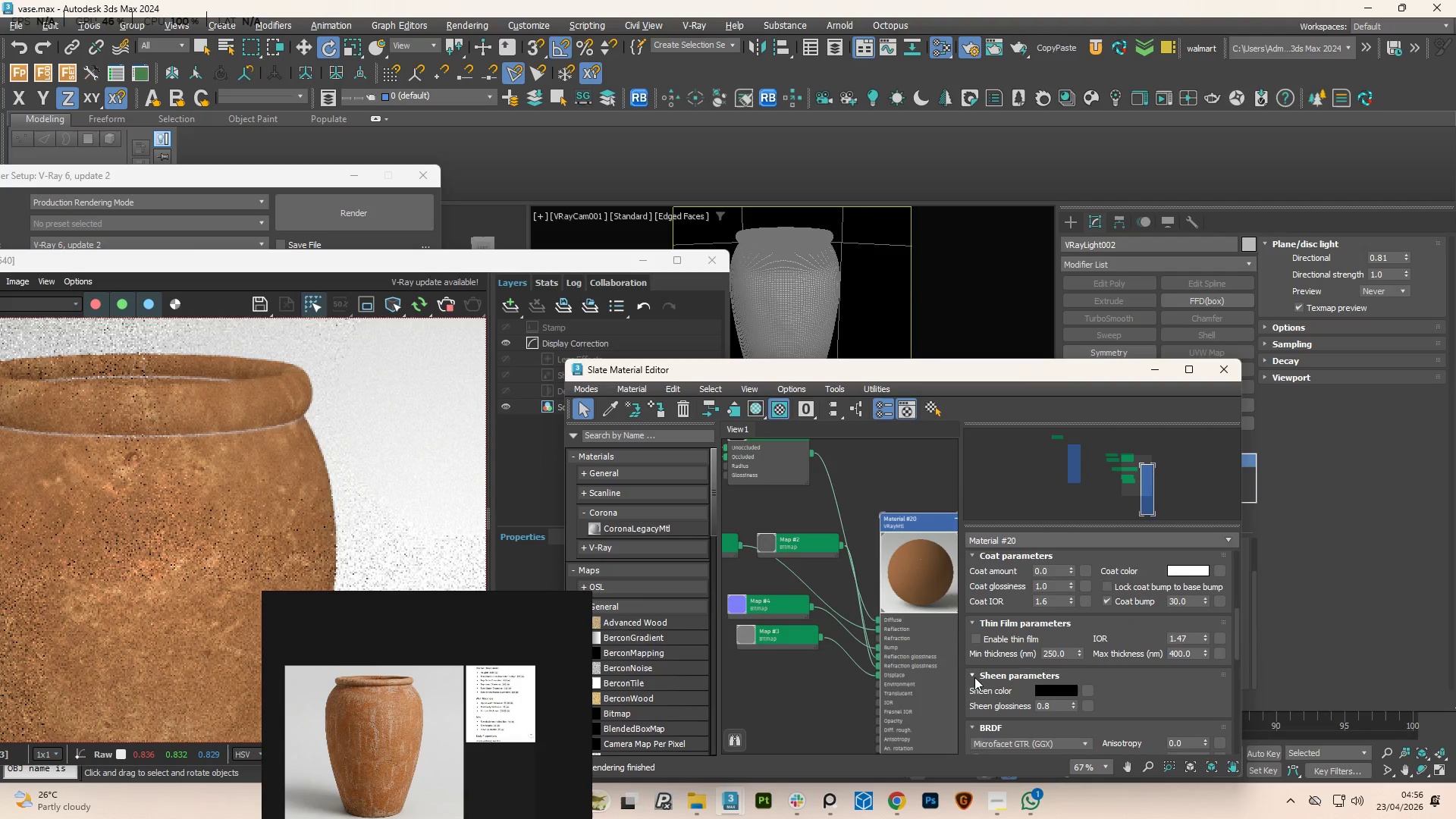 
scroll: coordinate [974, 689], scroll_direction: down, amount: 10.0
 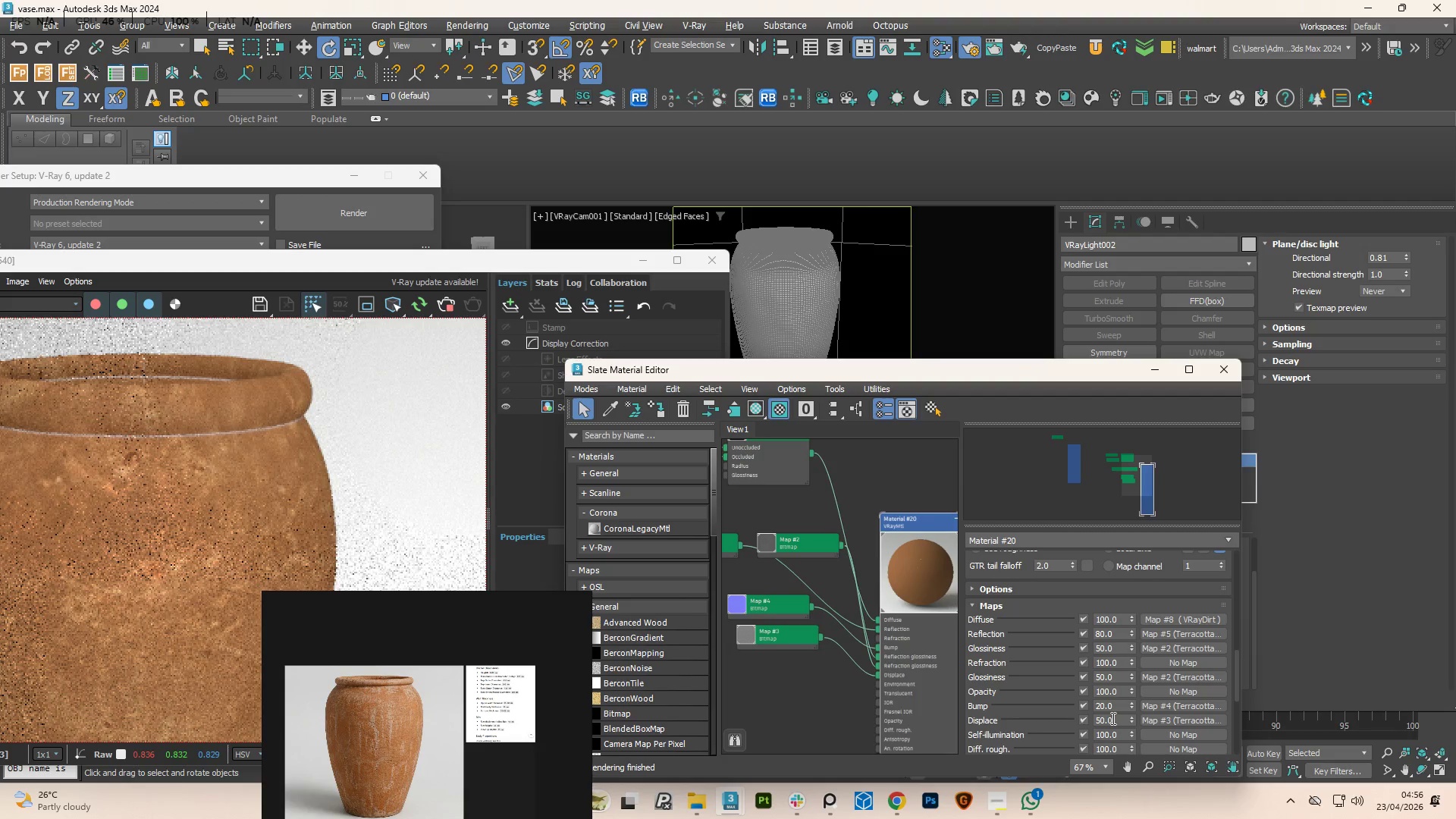 
double_click([1117, 705])
 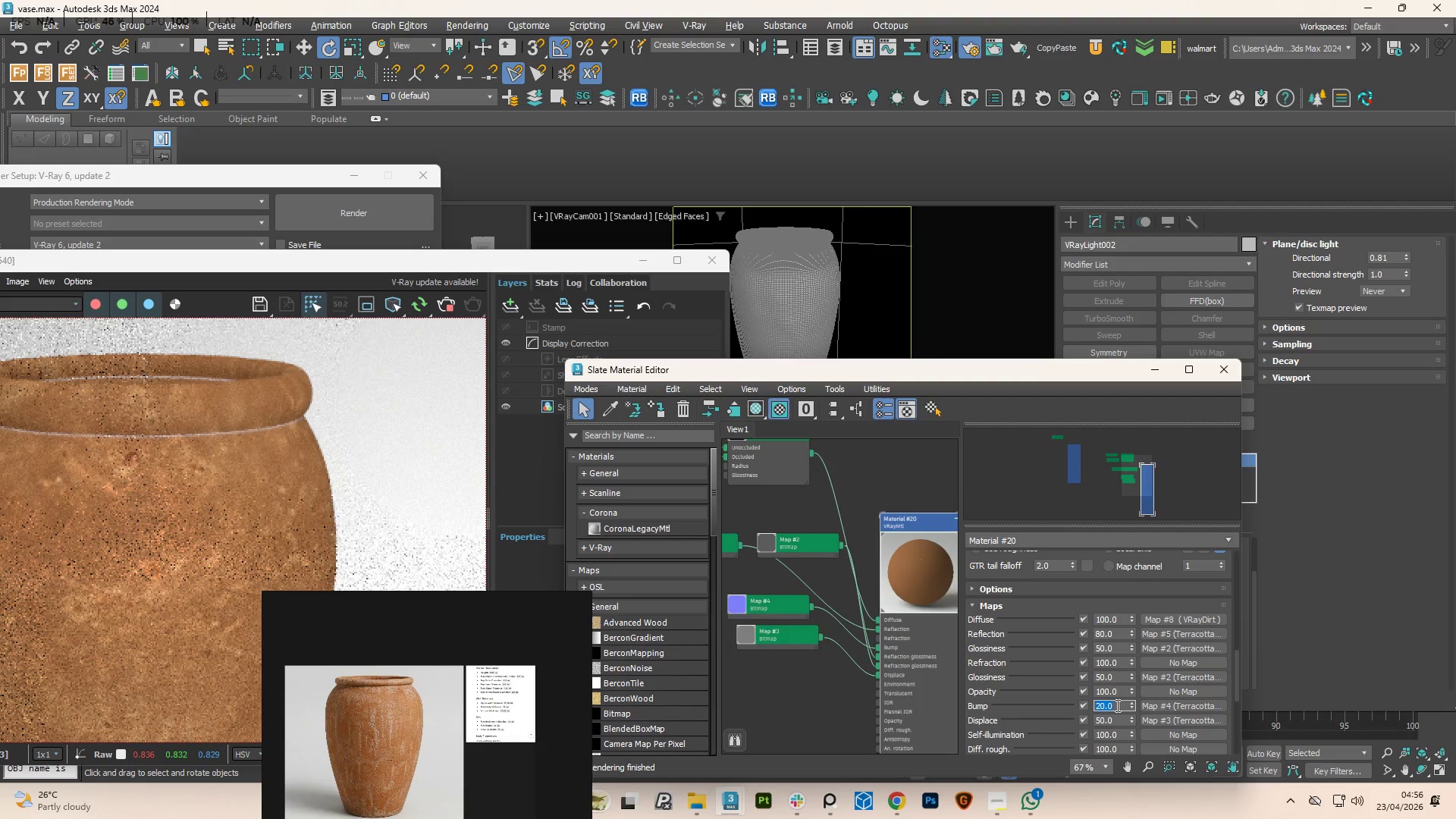 
key(Numpad5)
 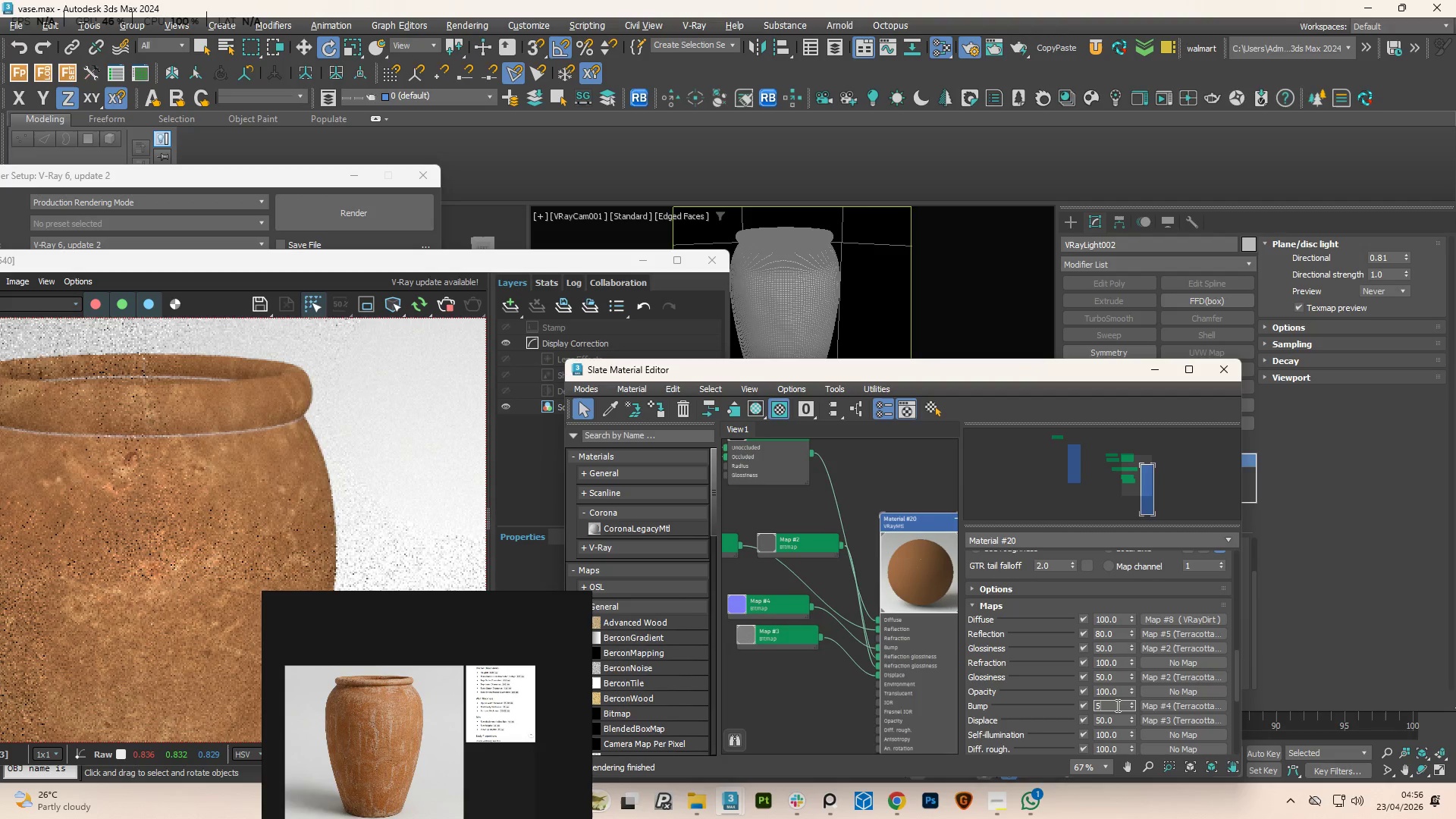 
key(Numpad0)
 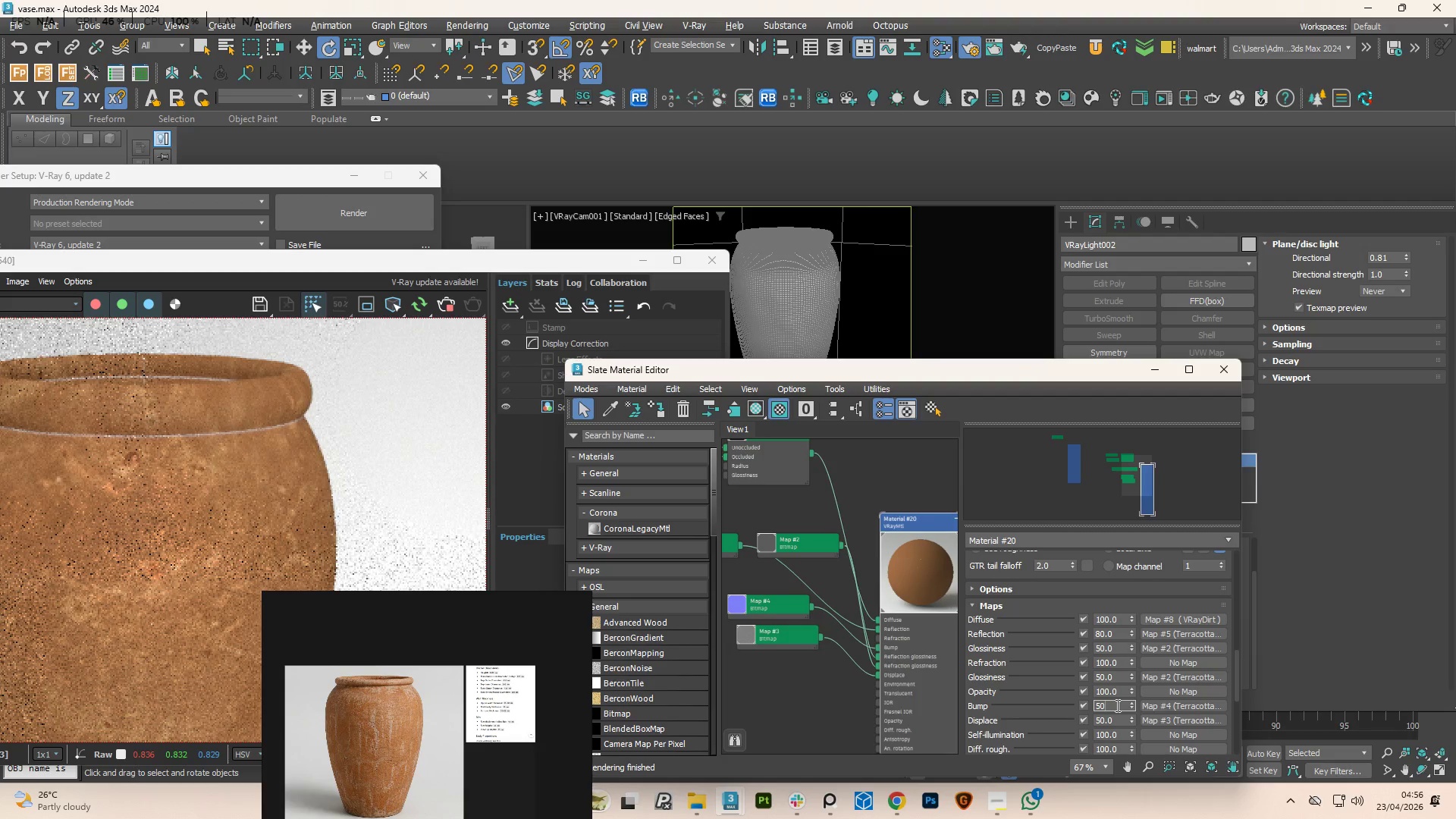 
key(NumpadEnter)
 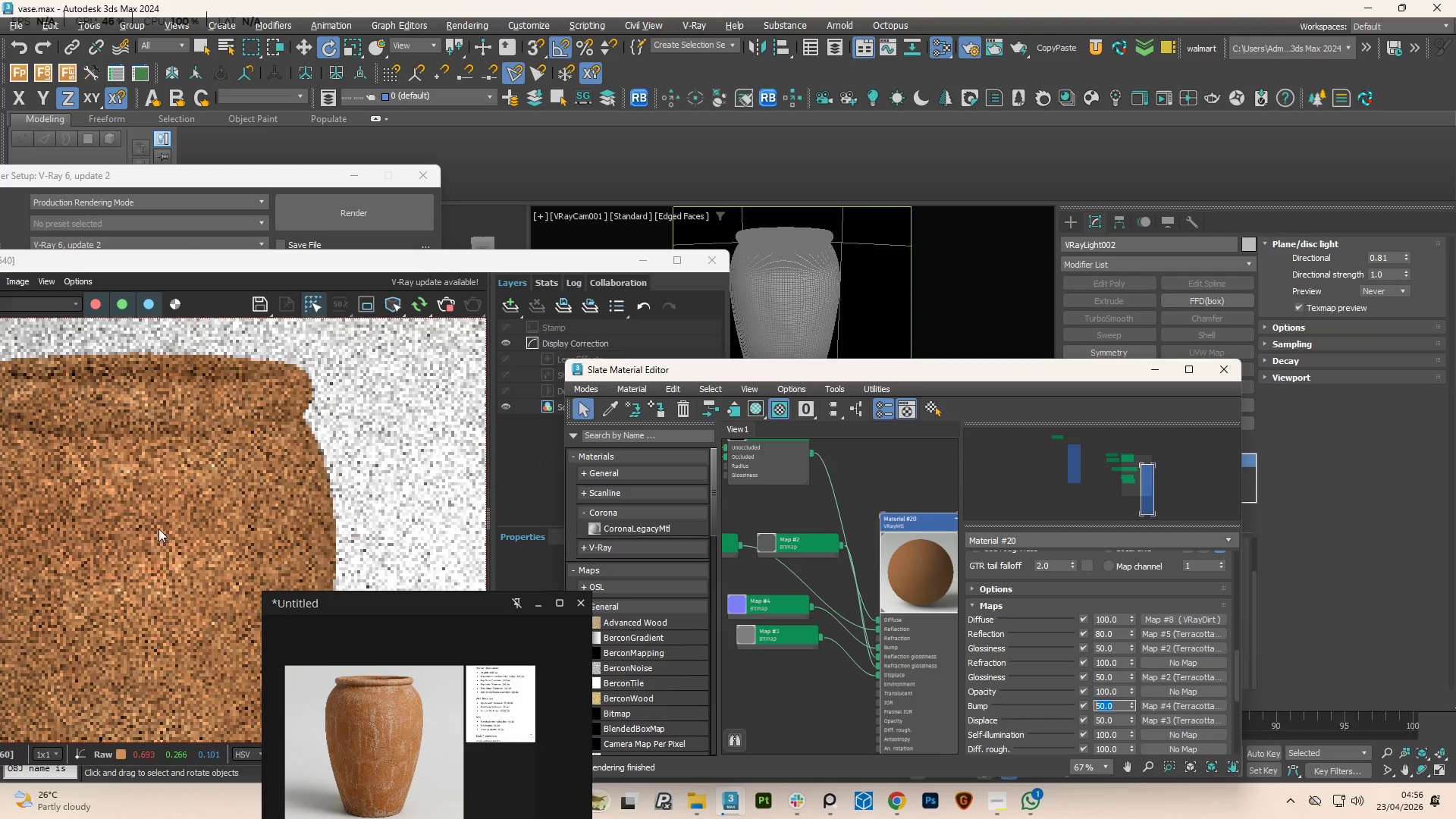 
scroll: coordinate [235, 519], scroll_direction: down, amount: 2.0
 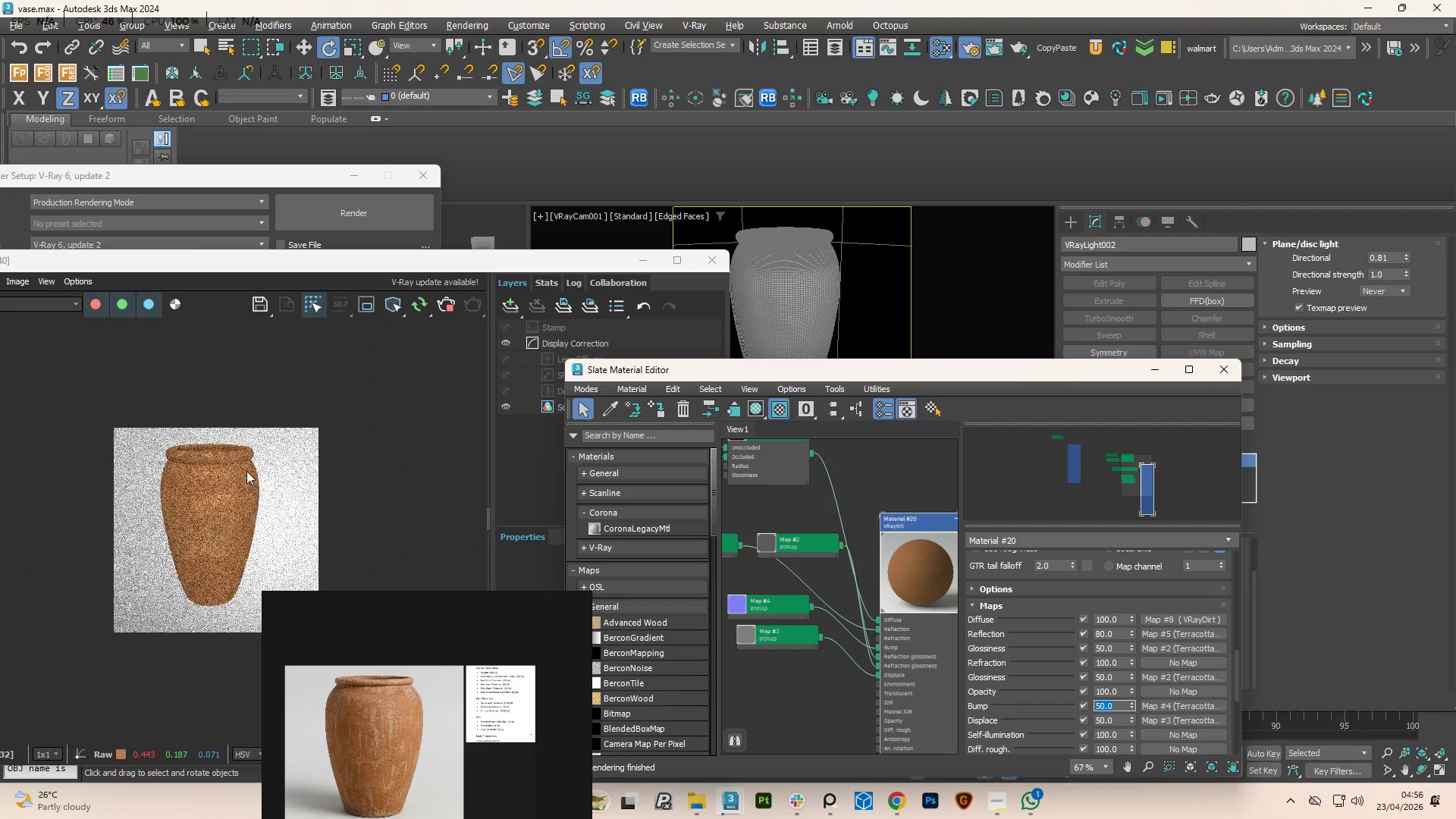 
scroll: coordinate [215, 403], scroll_direction: up, amount: 2.0
 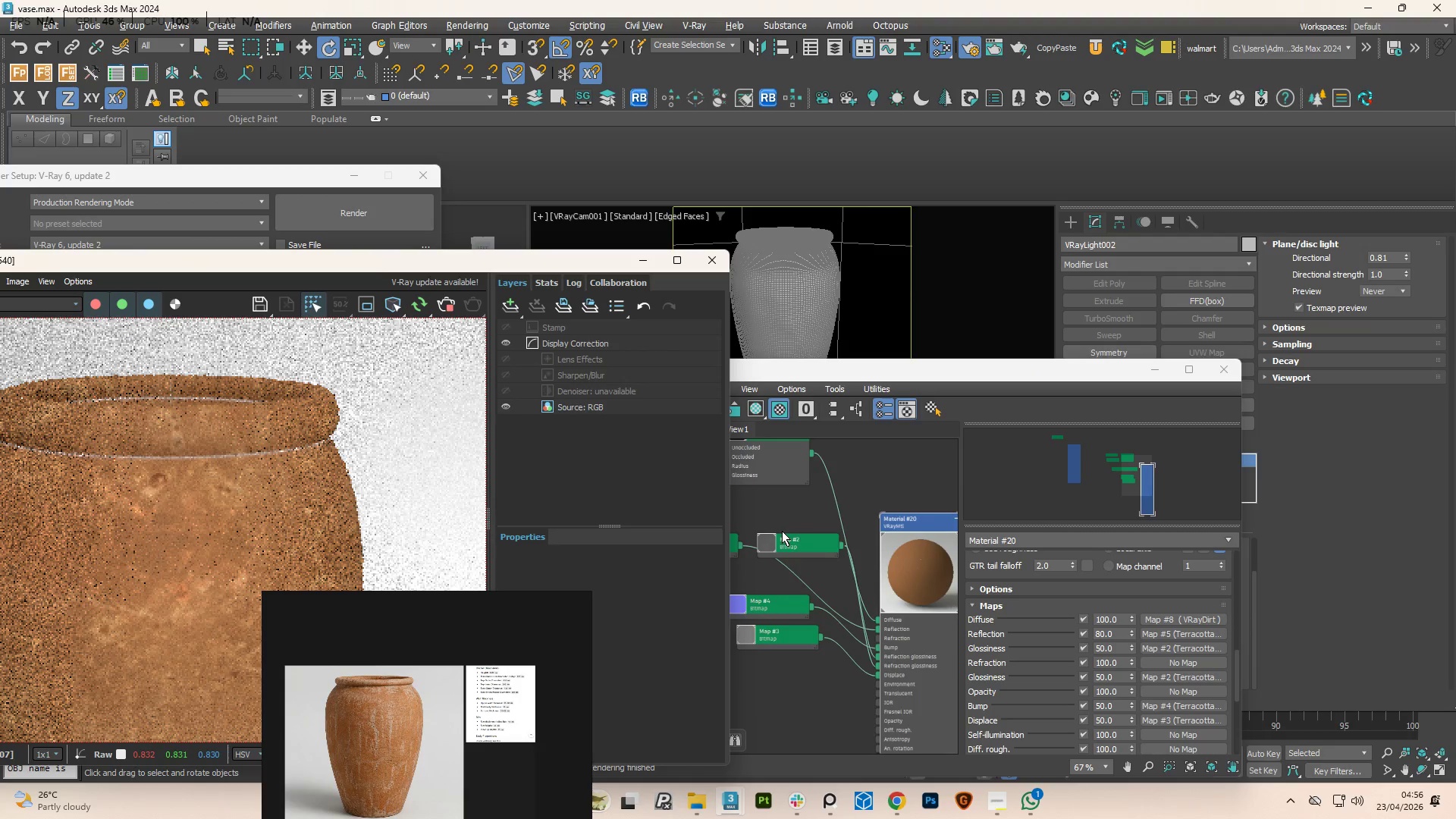 
left_click([790, 445])
 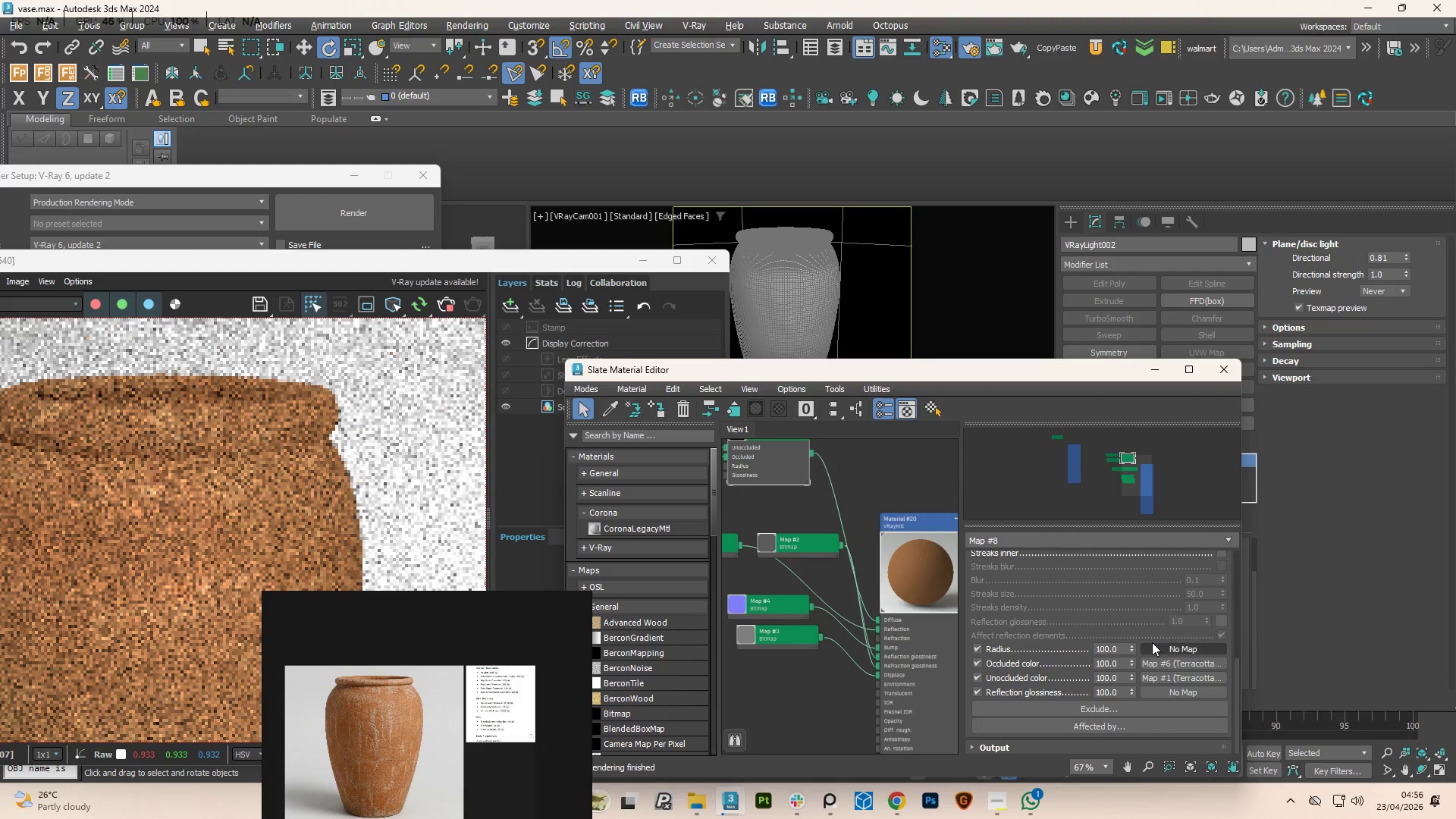 
wait(8.41)
 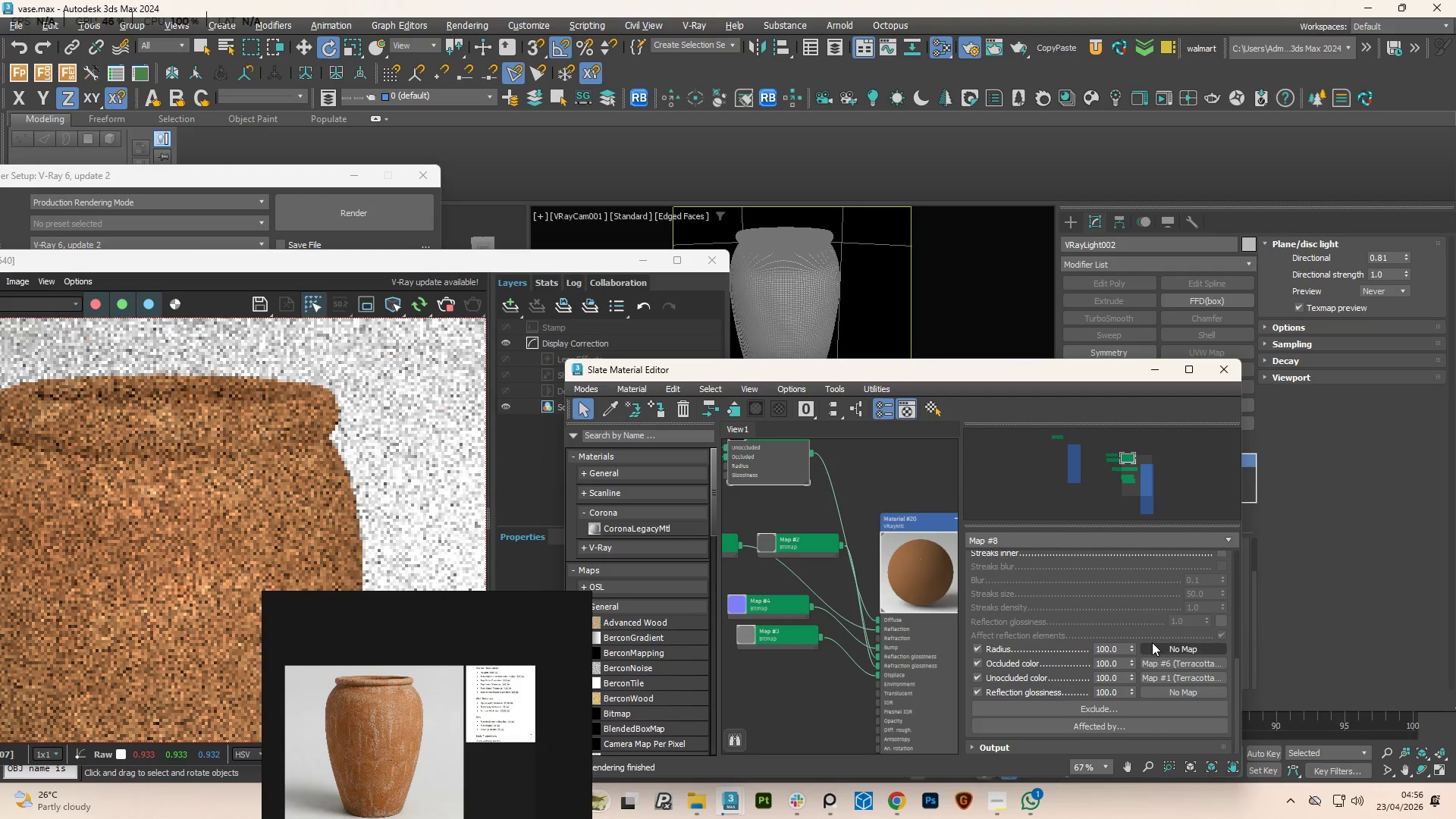 
scroll: coordinate [856, 568], scroll_direction: down, amount: 3.0
 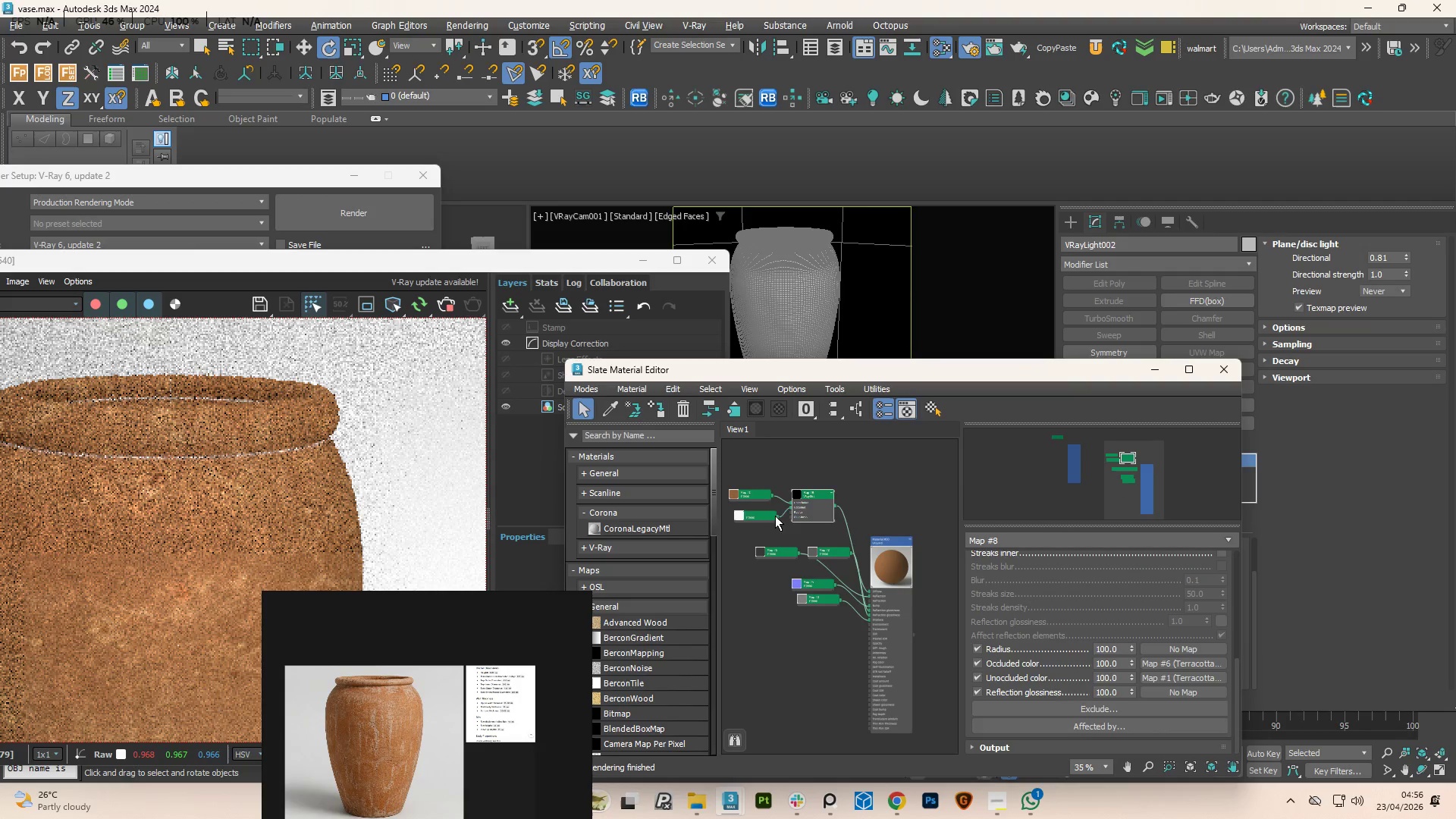 
left_click_drag(start_coordinate=[777, 516], to_coordinate=[1167, 647])
 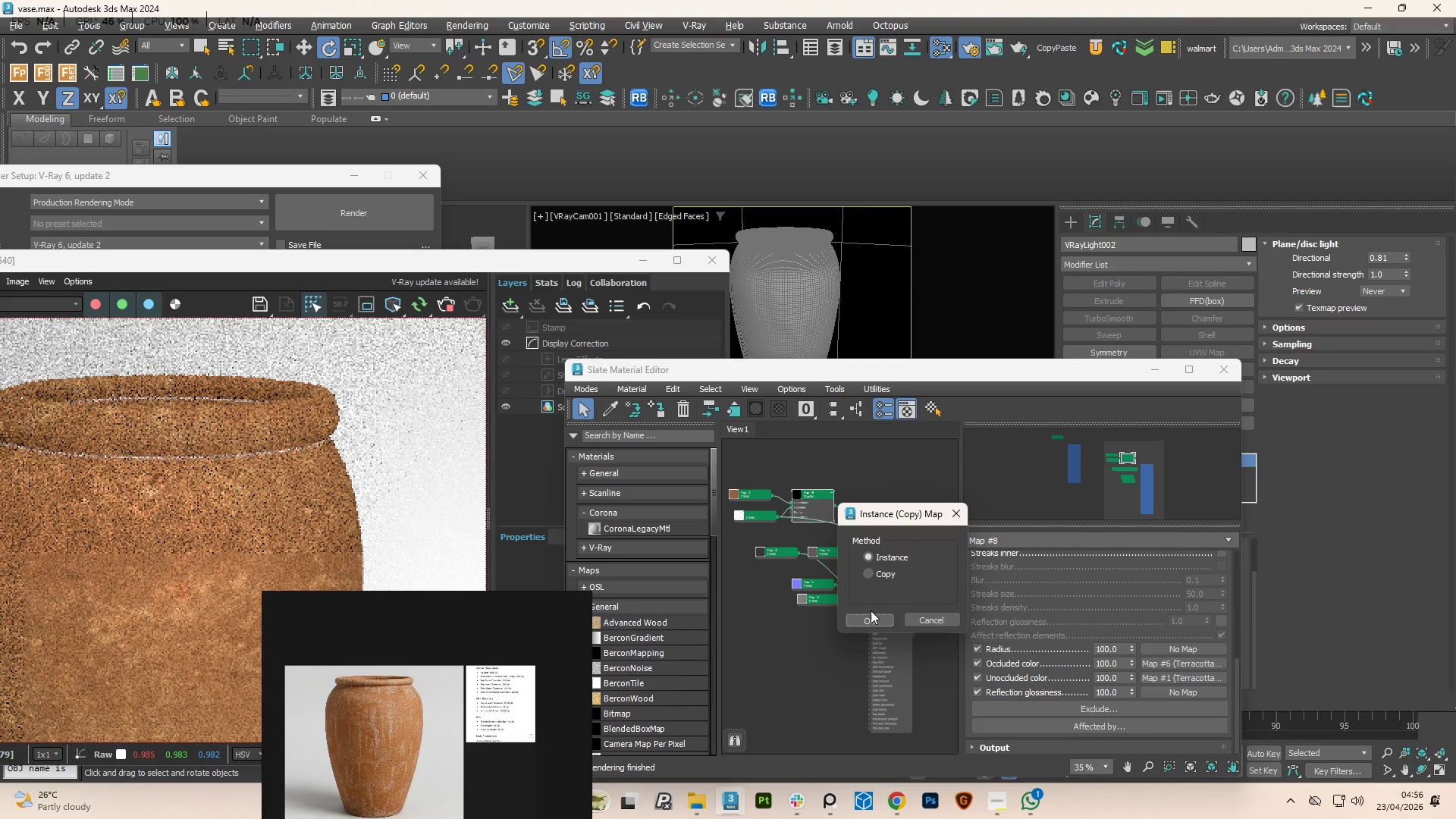 
left_click([874, 620])
 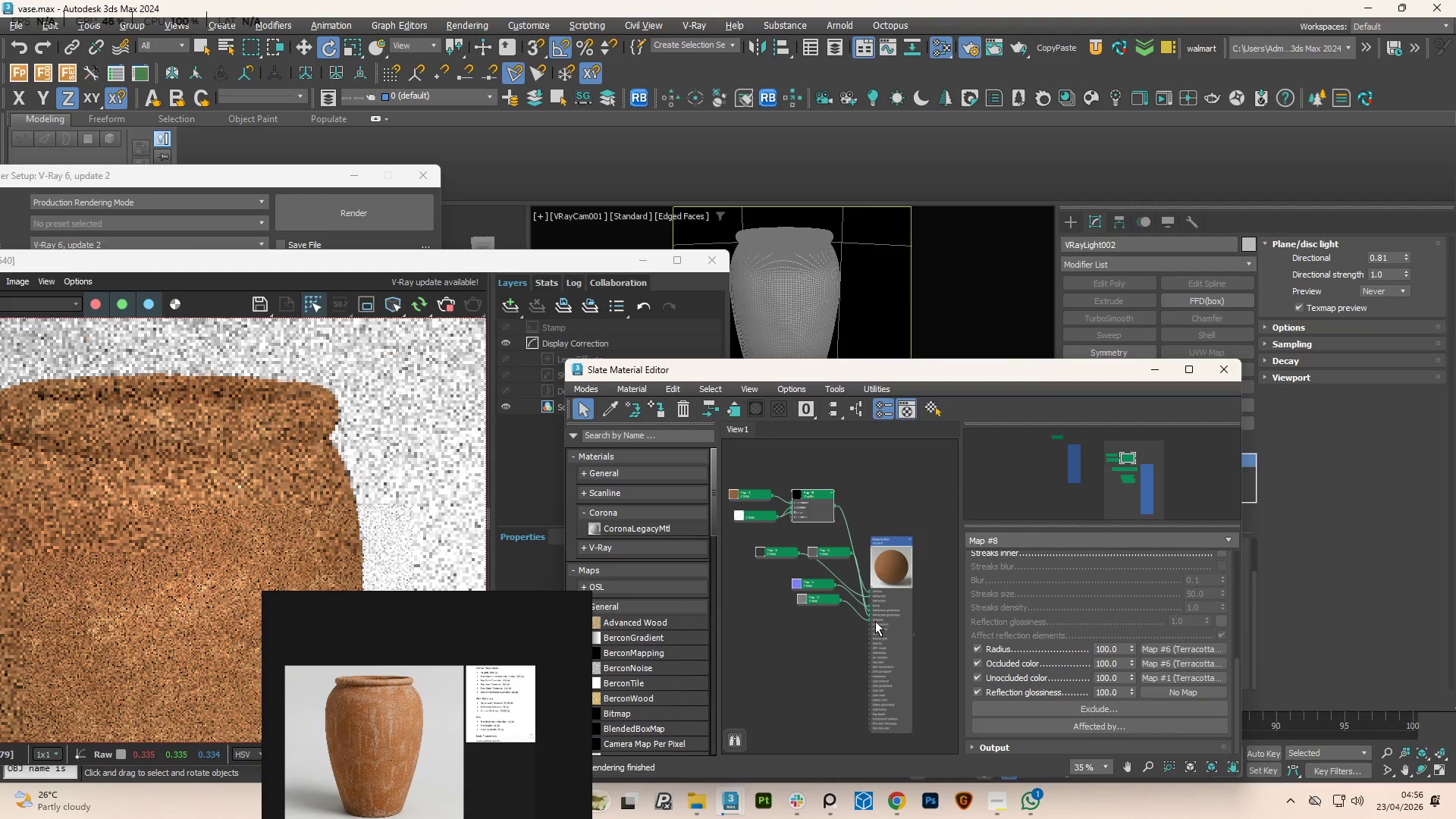 
wait(9.81)
 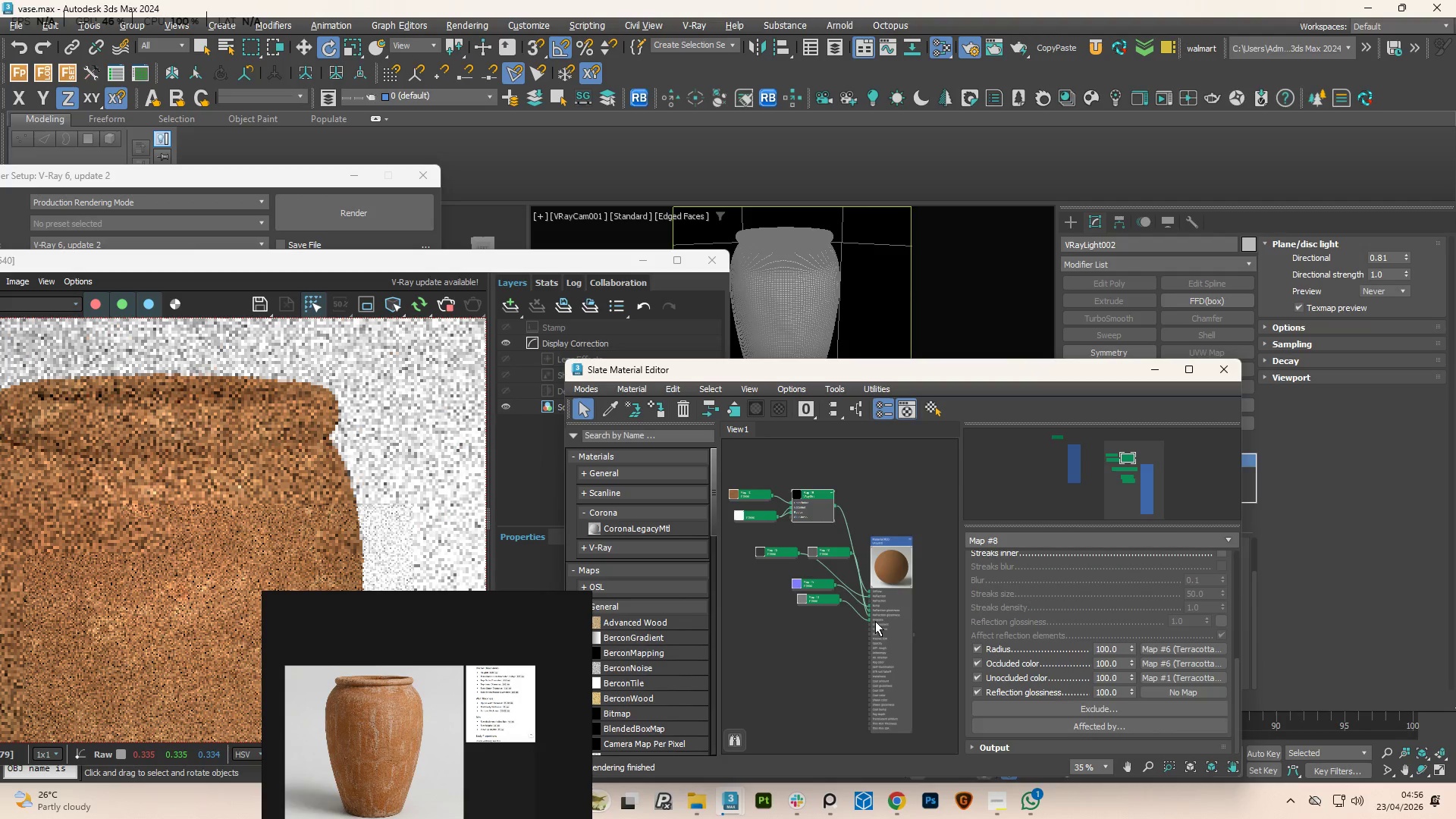 
scroll: coordinate [864, 590], scroll_direction: up, amount: 3.0
 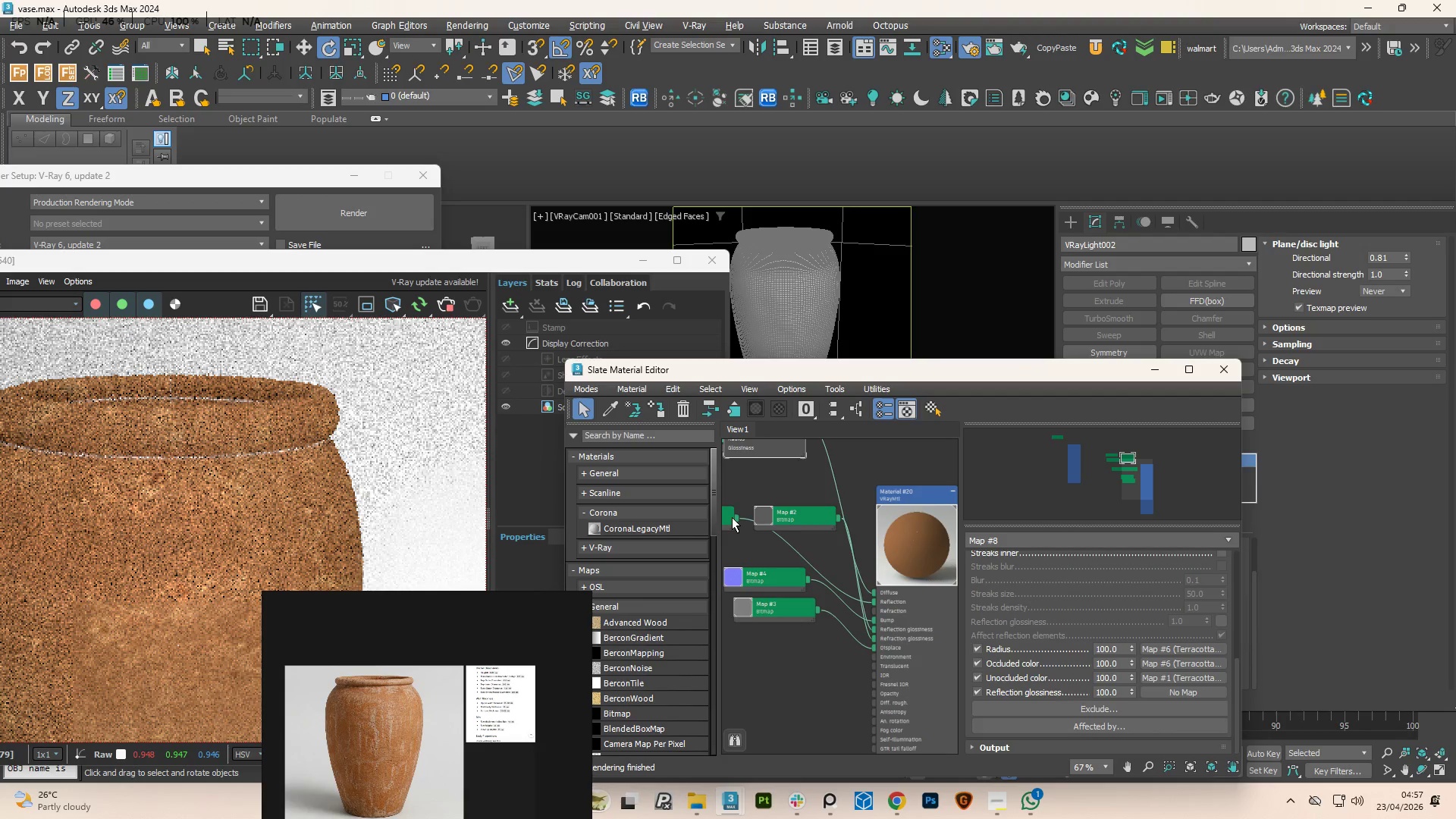 
left_click_drag(start_coordinate=[735, 519], to_coordinate=[1153, 688])
 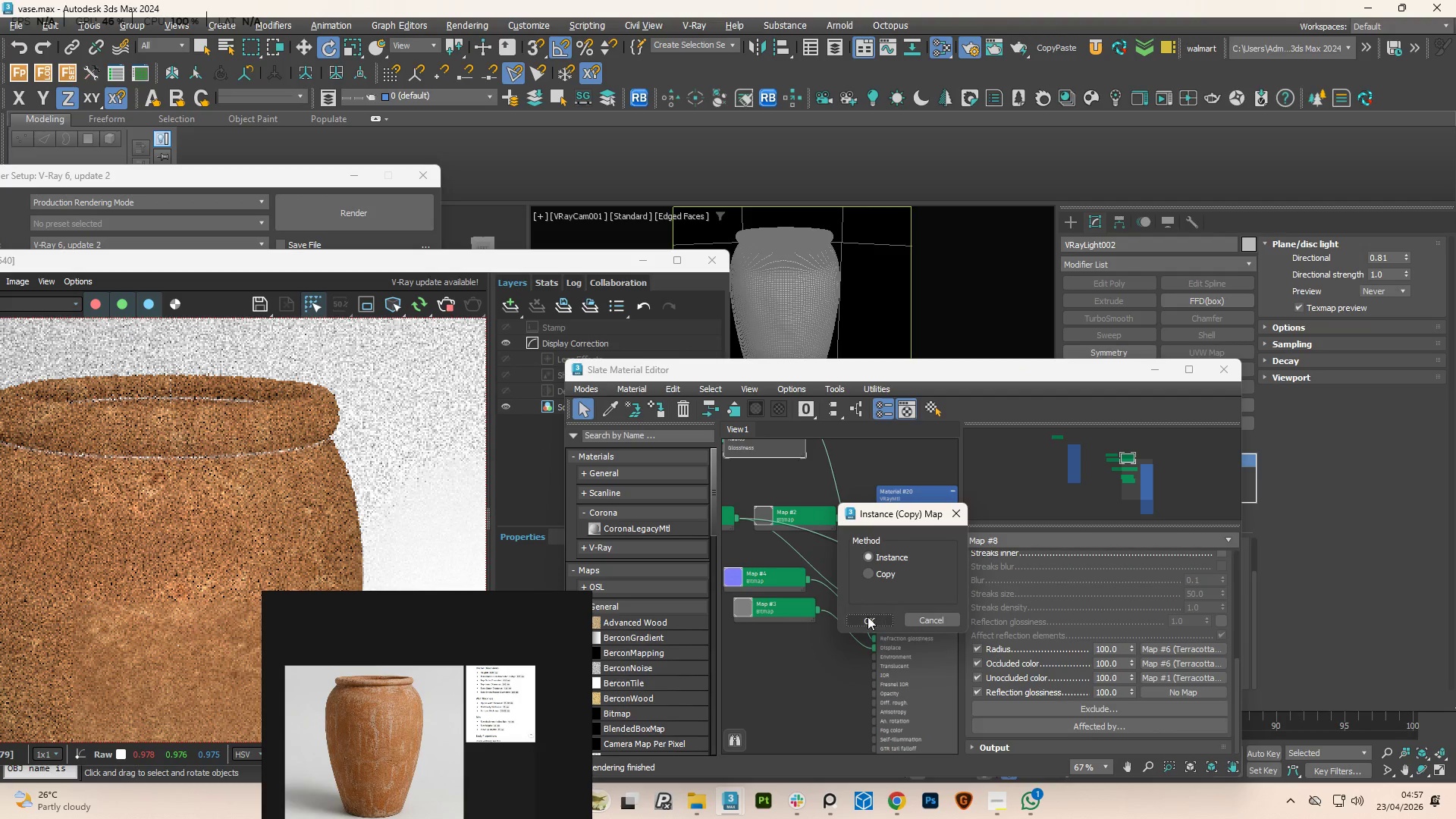 
left_click([866, 623])
 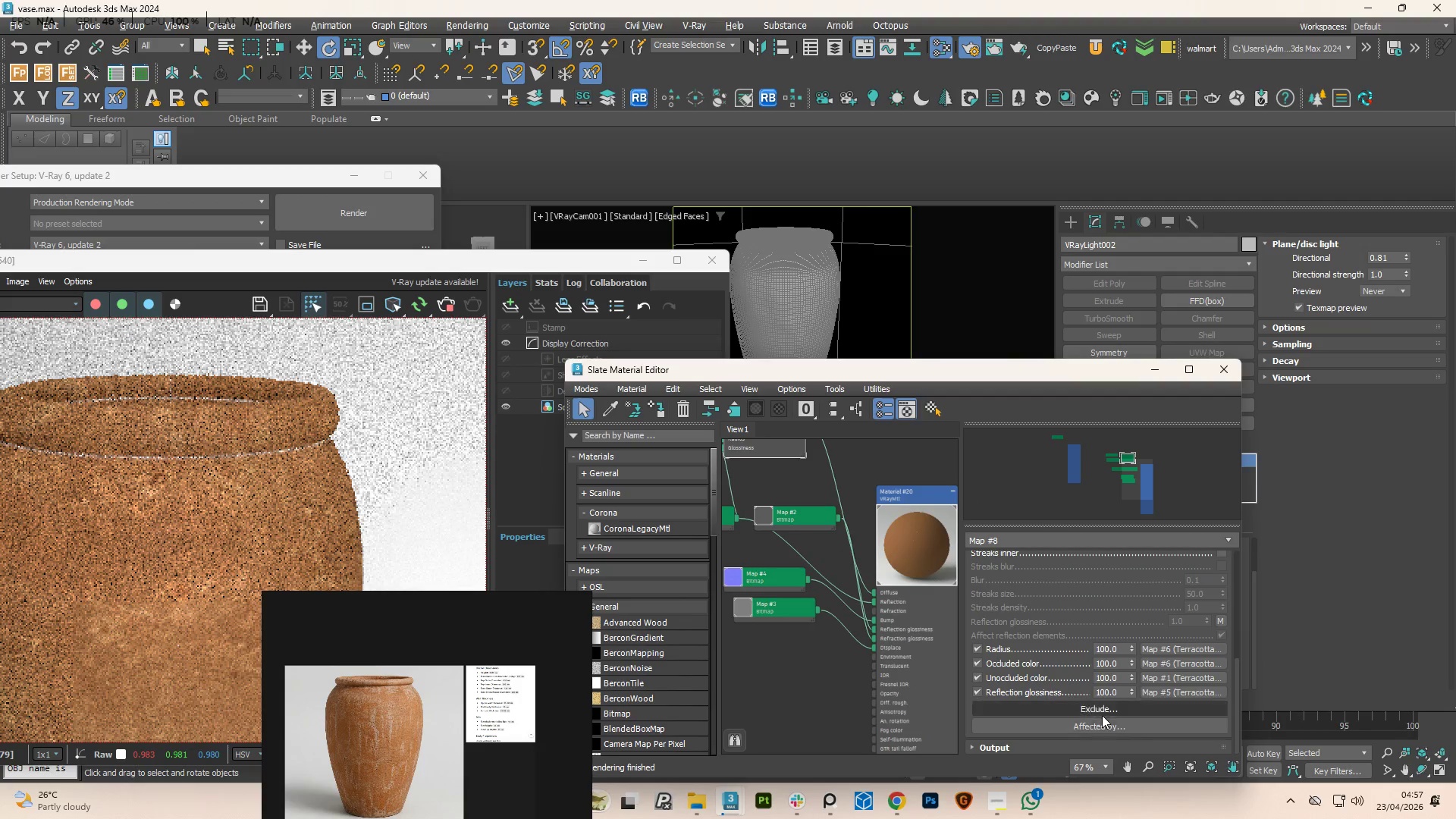 
scroll: coordinate [1078, 708], scroll_direction: down, amount: 2.0
 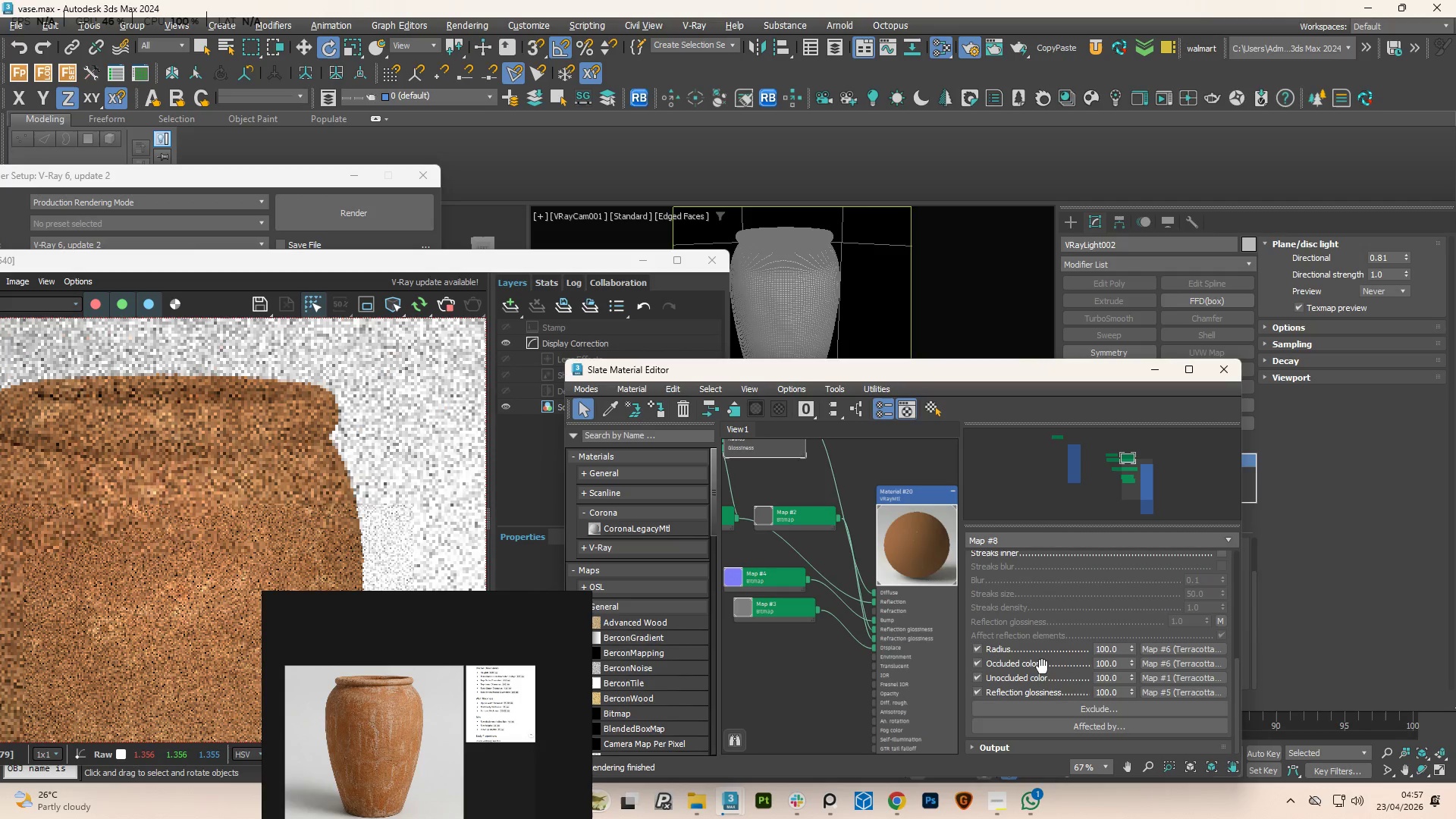 
wait(8.03)
 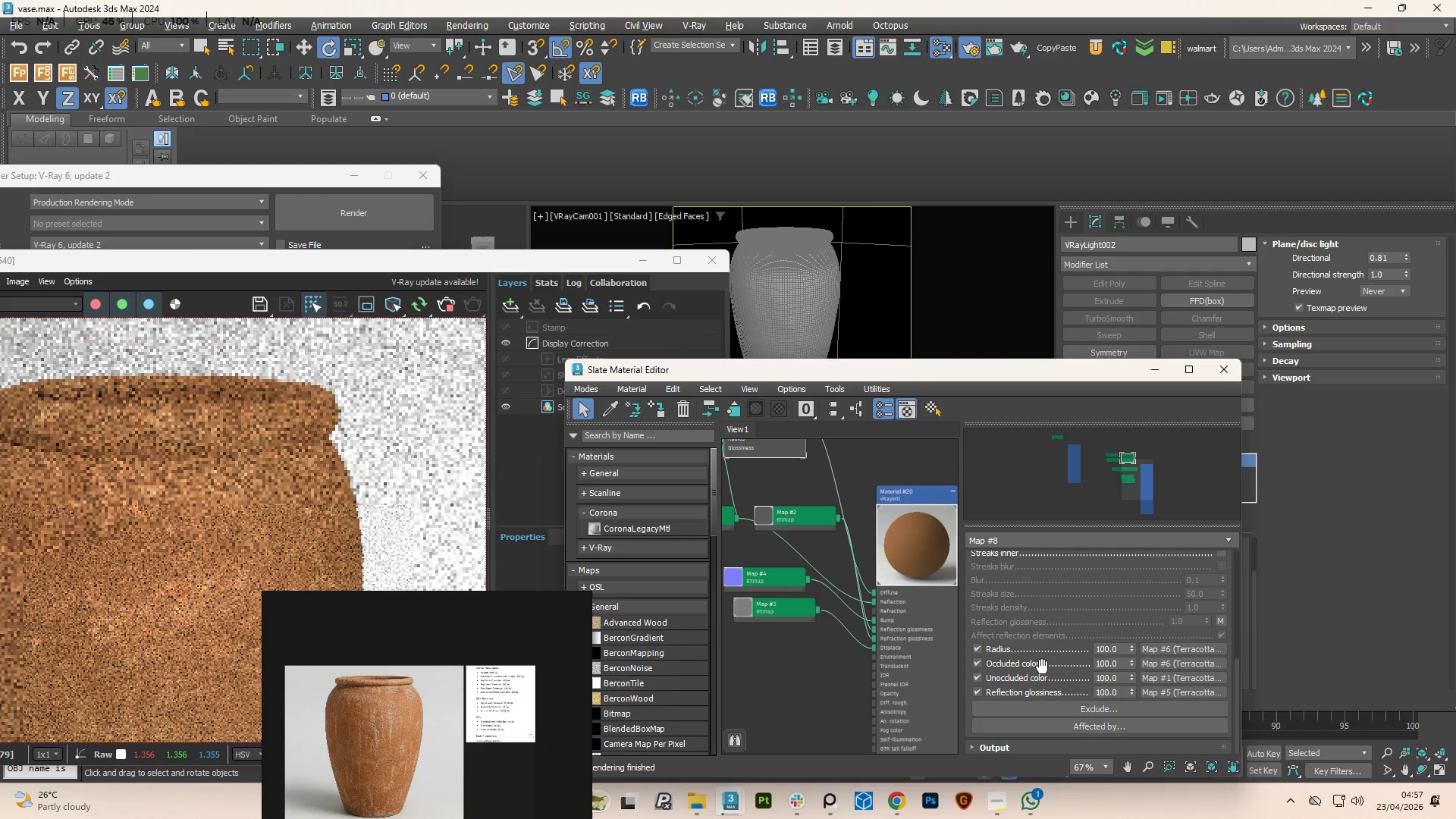 
scroll: coordinate [871, 506], scroll_direction: down, amount: 2.0
 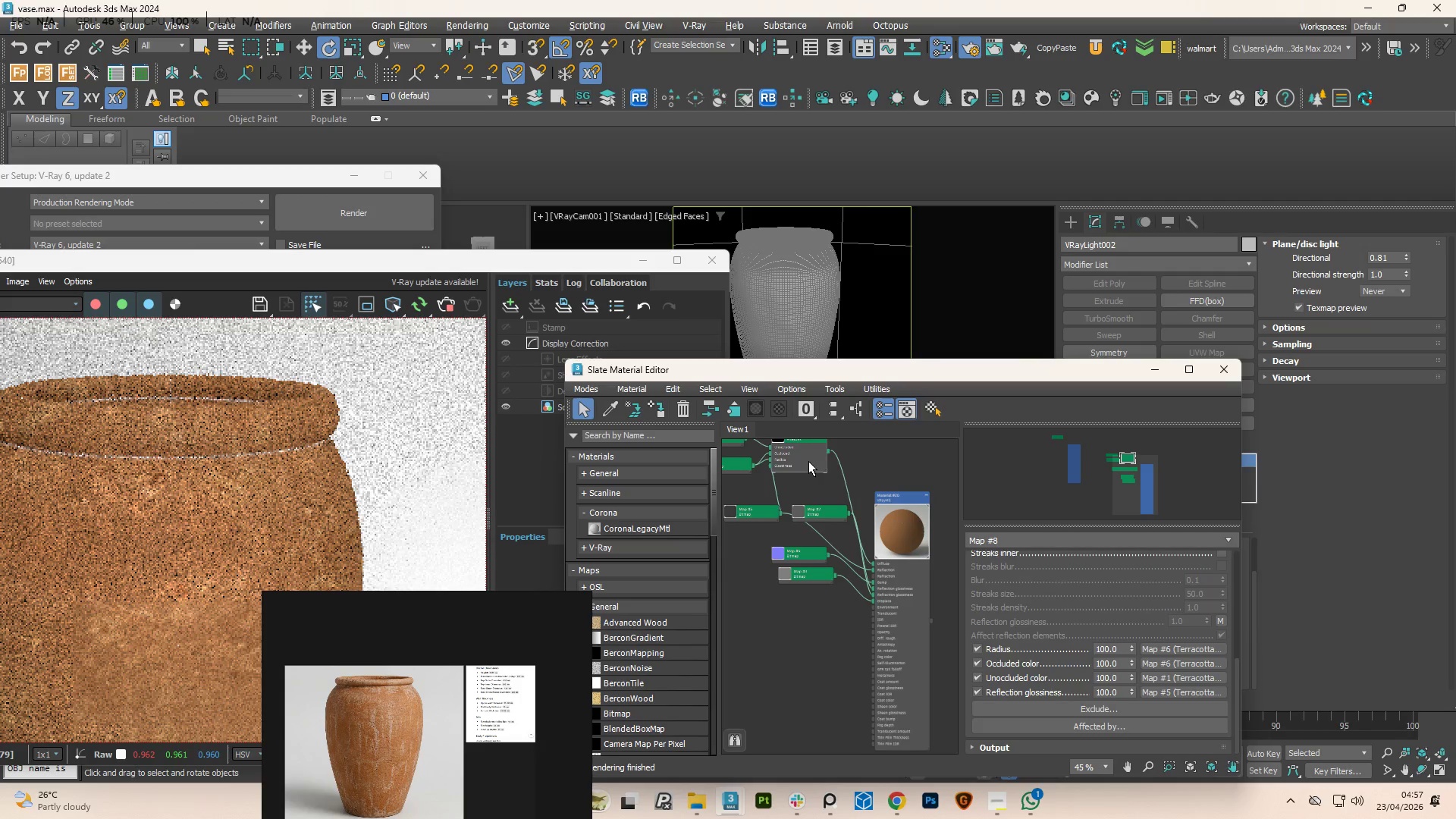 
left_click([808, 461])
 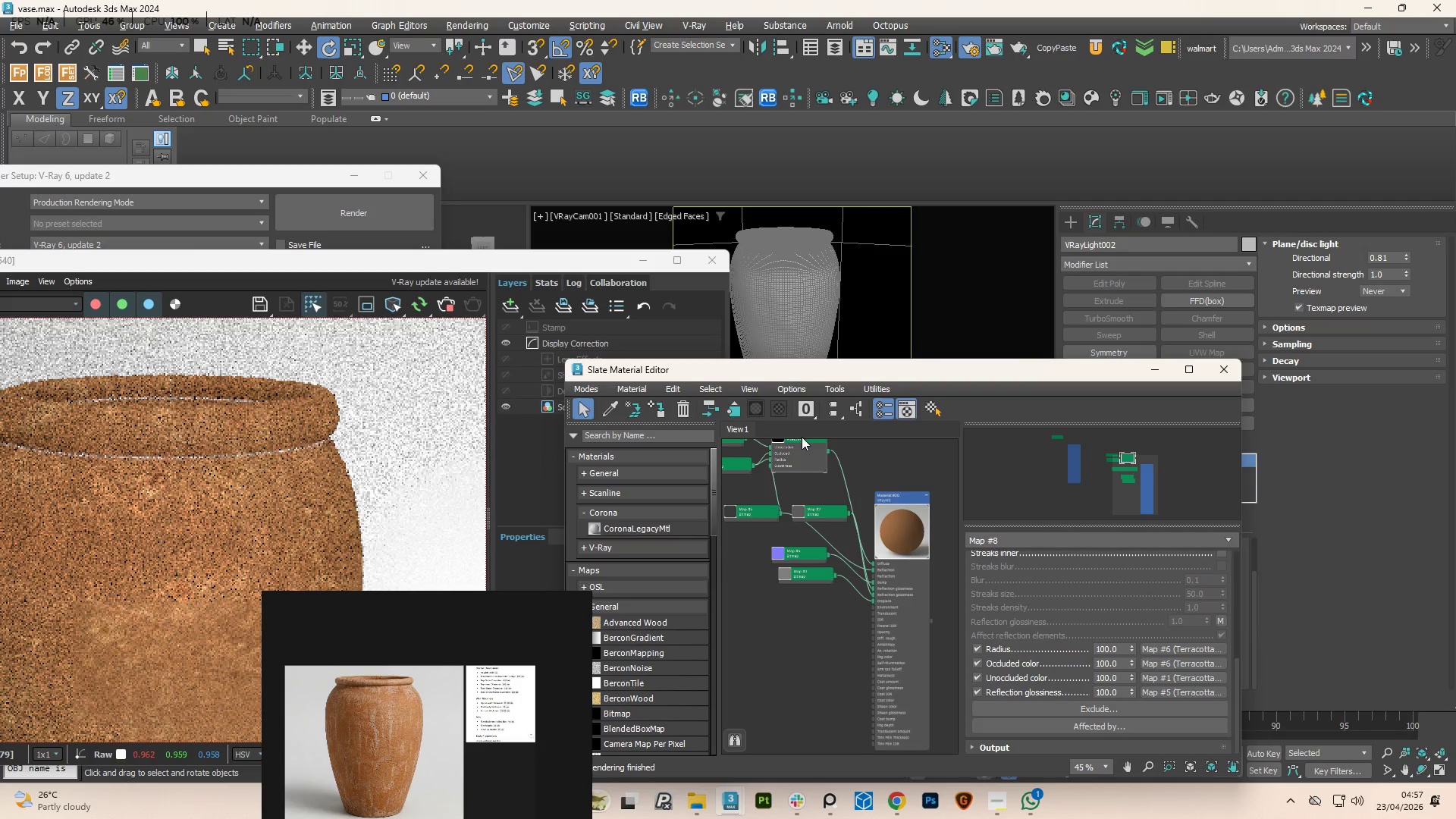 
left_click([799, 450])
 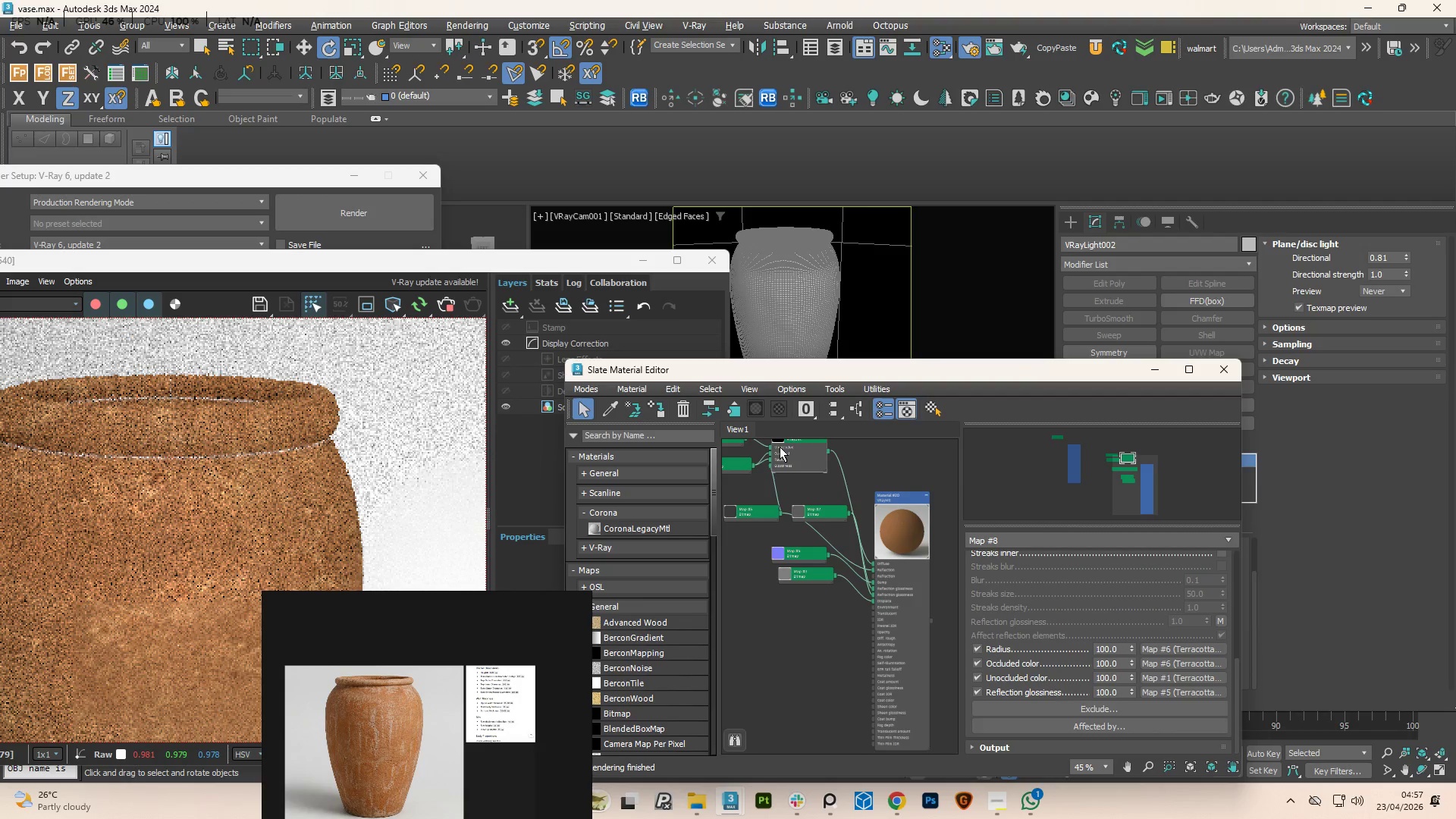 
left_click([798, 441])
 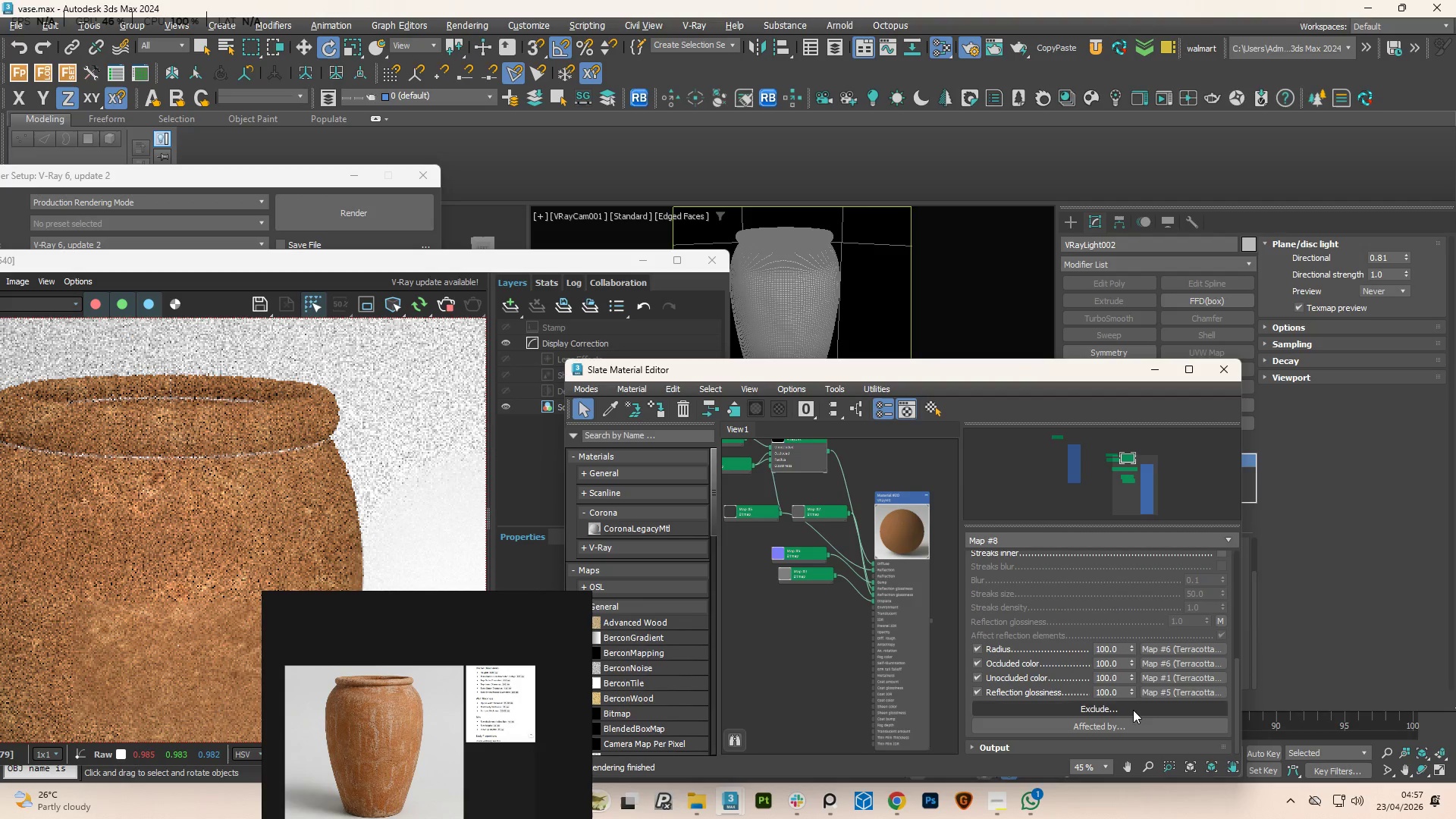 
left_click([1127, 707])
 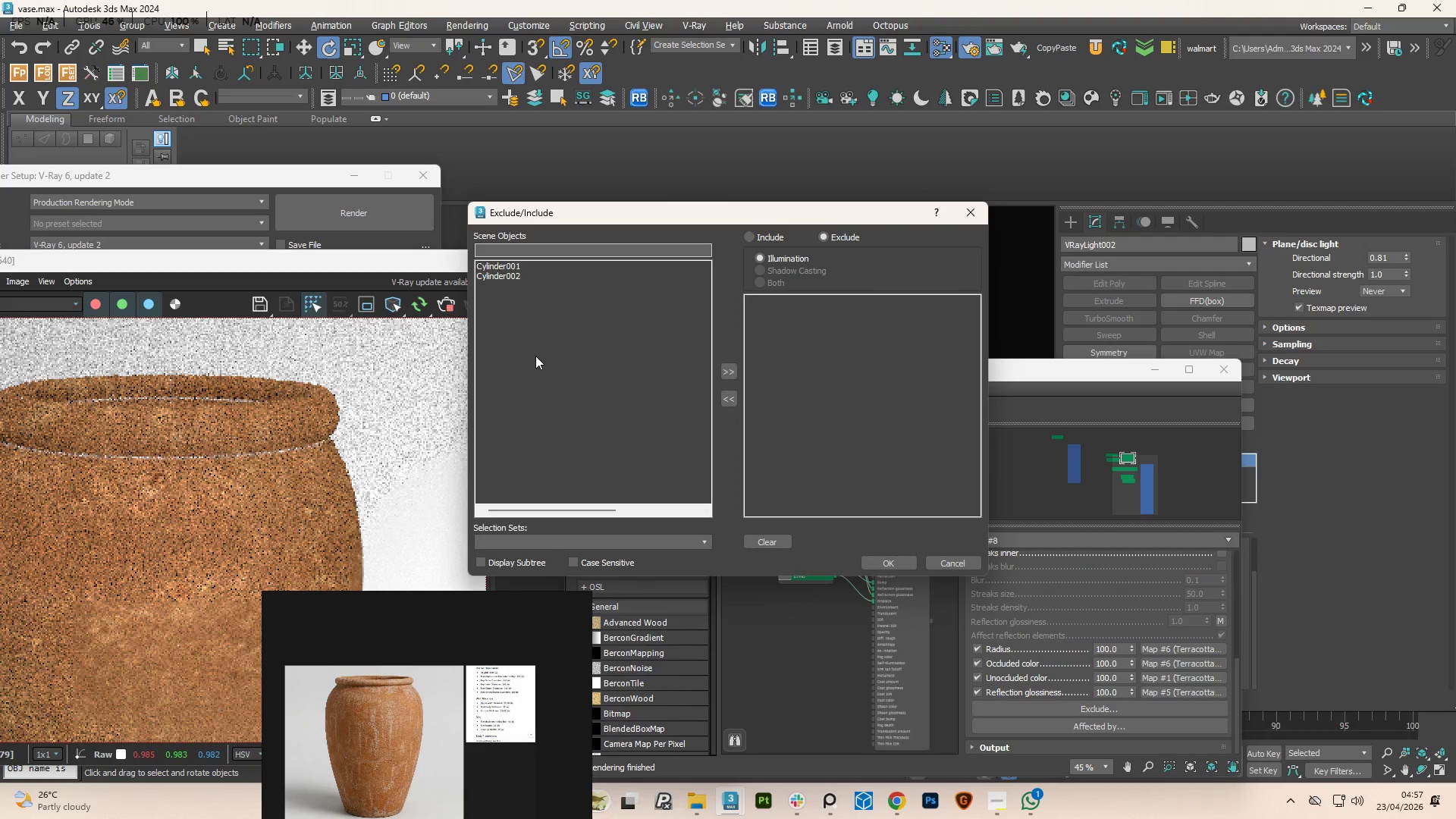 
wait(8.47)
 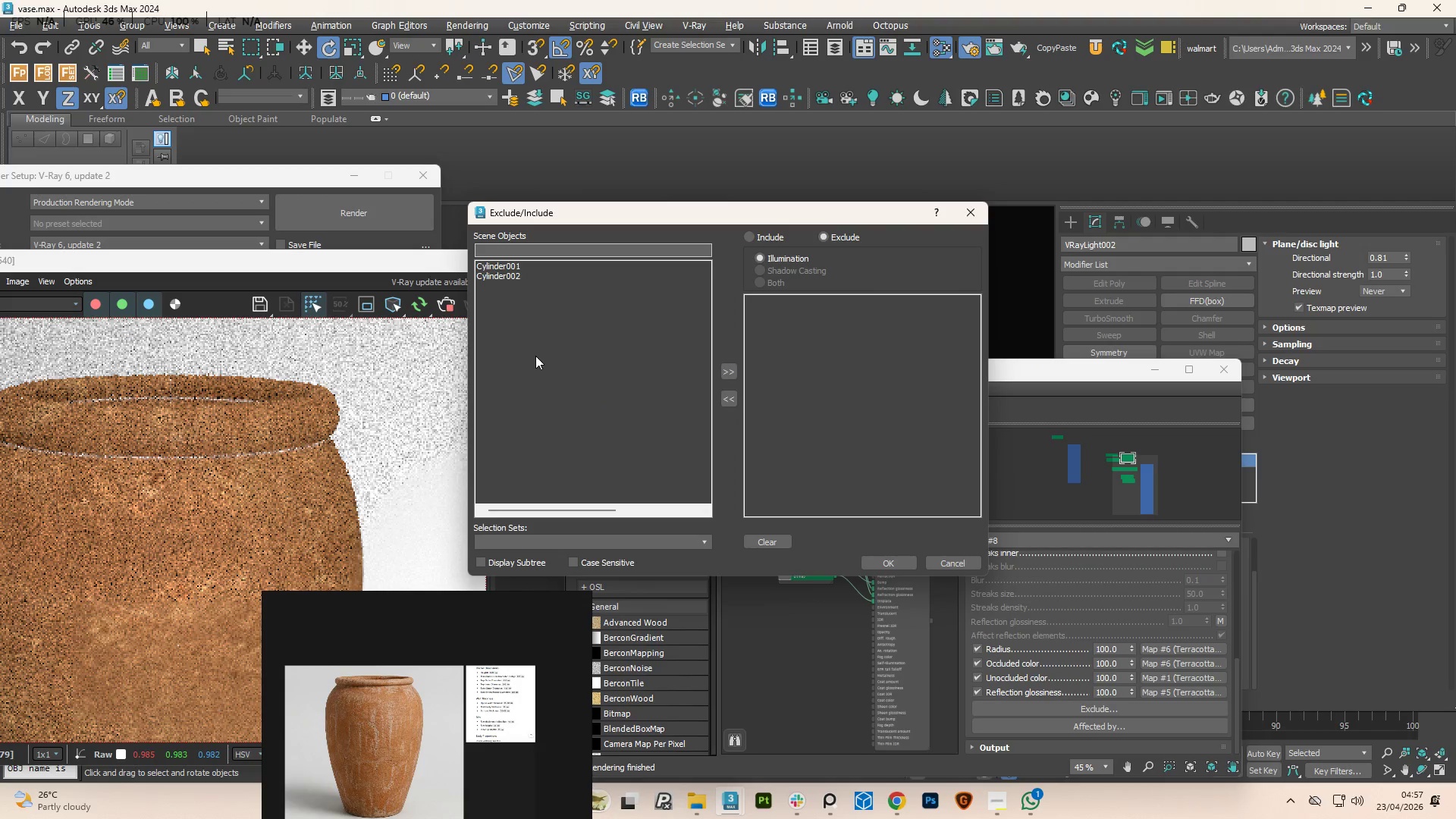 
left_click([962, 216])
 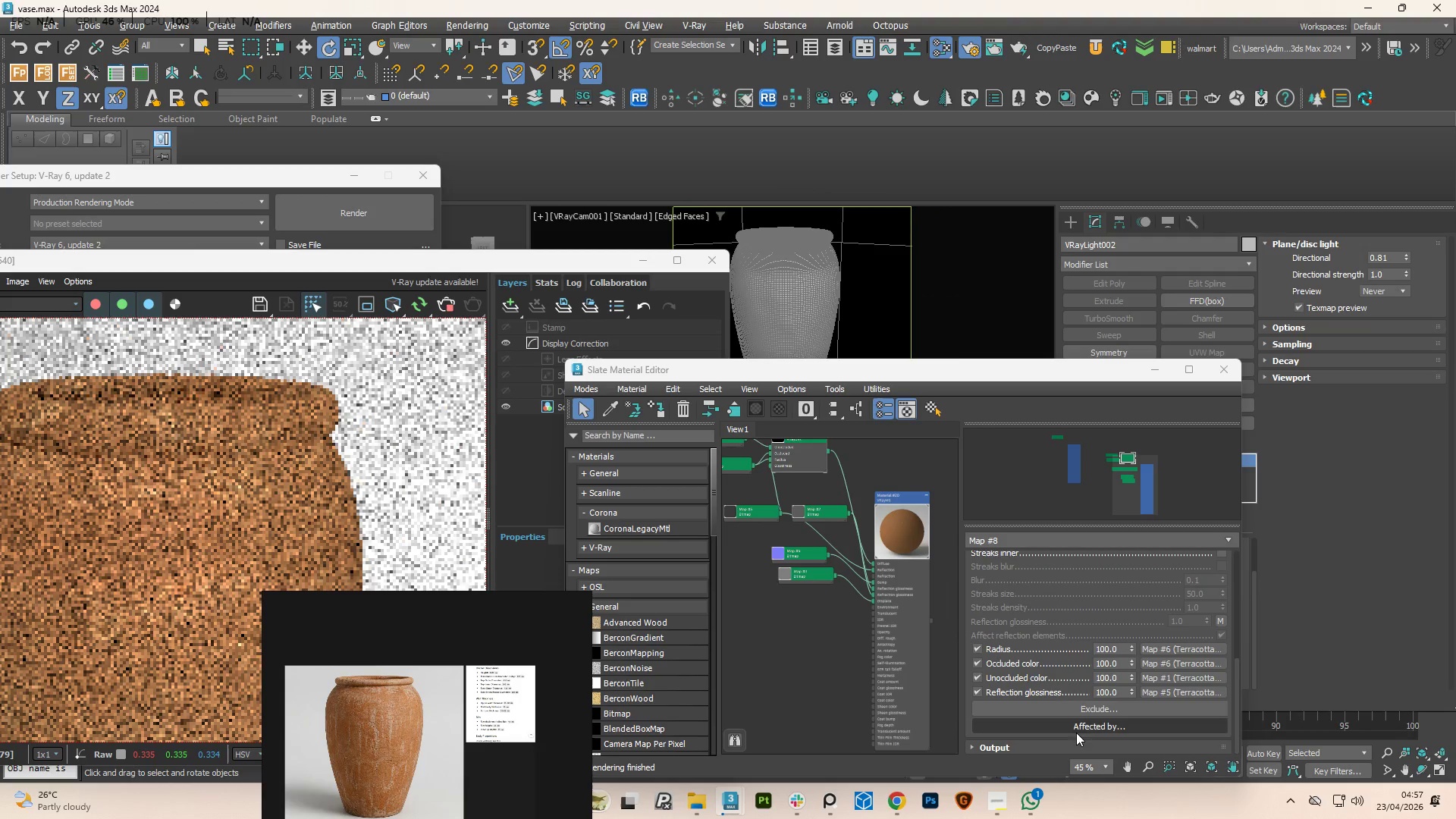 
left_click([1076, 726])
 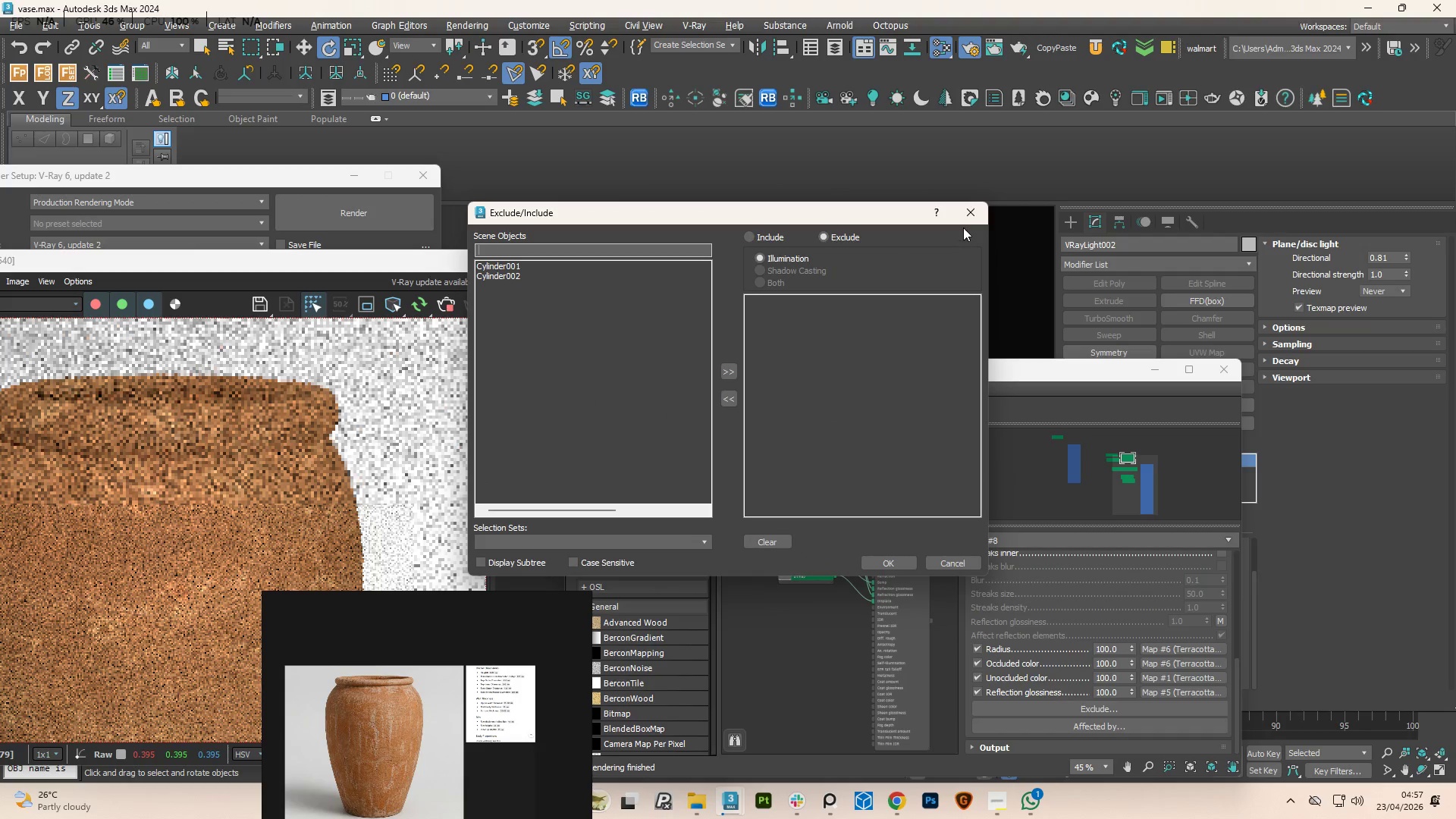 
left_click([967, 223])
 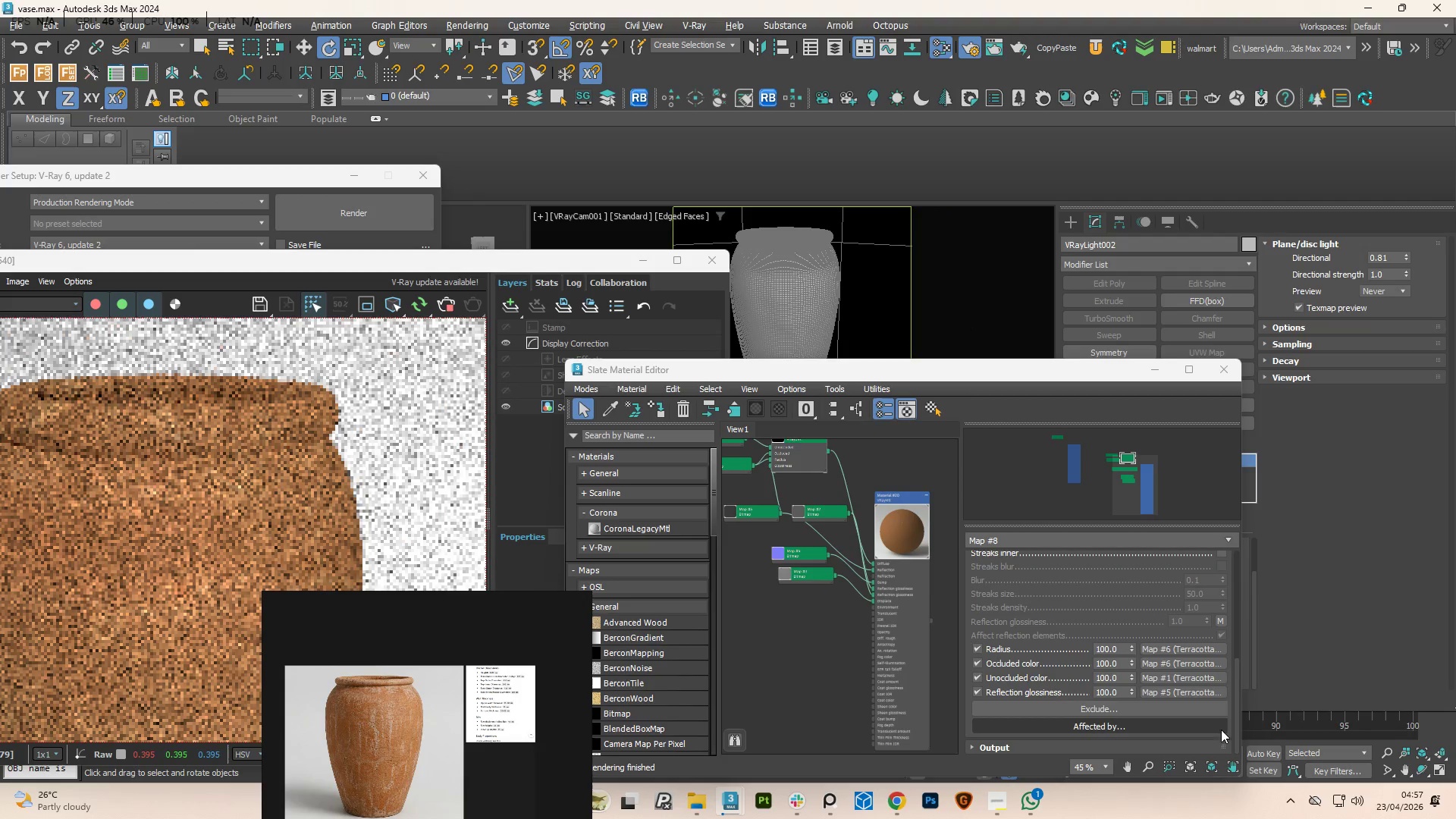 
scroll: coordinate [1136, 726], scroll_direction: down, amount: 3.0
 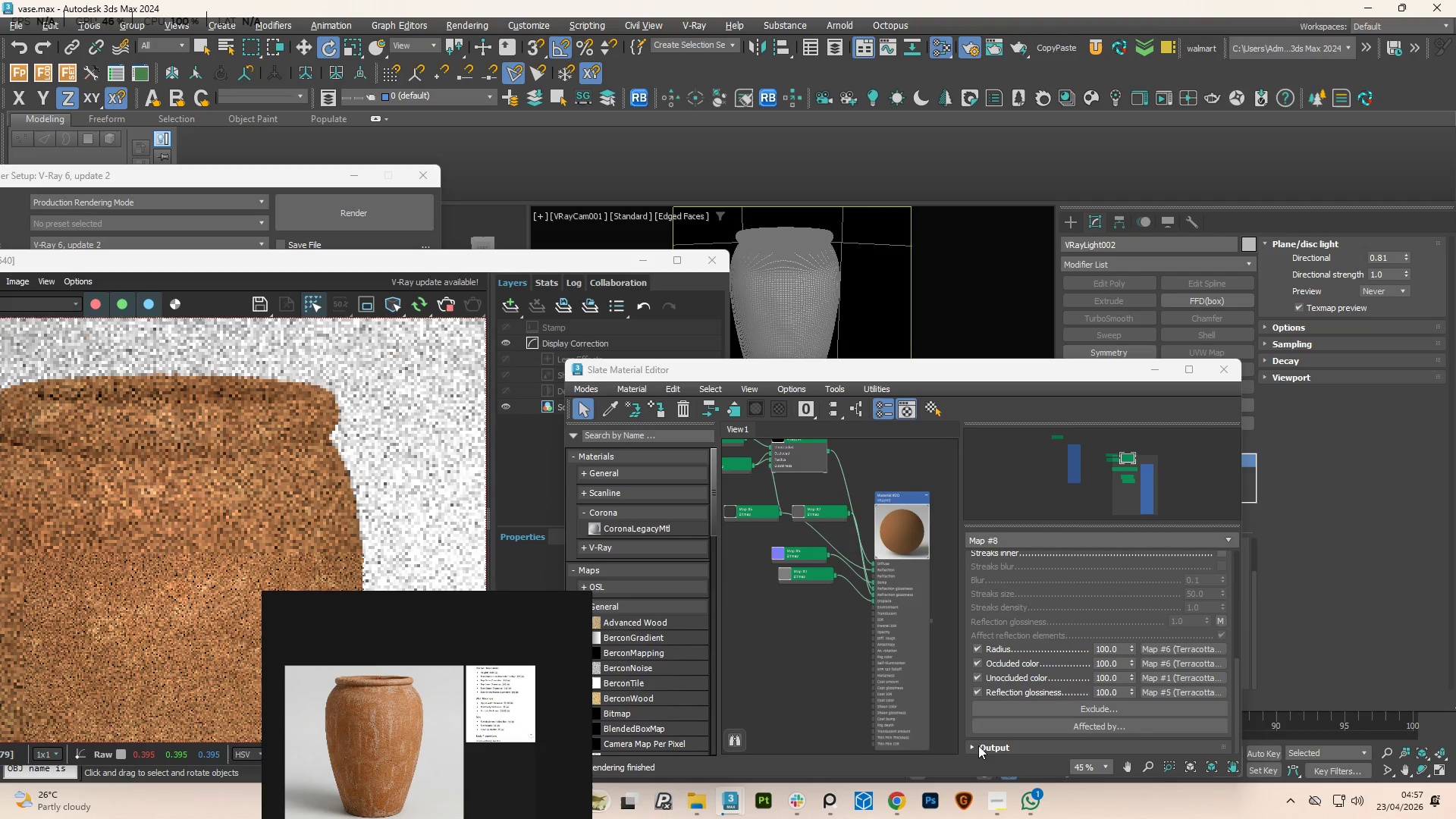 
left_click([969, 744])
 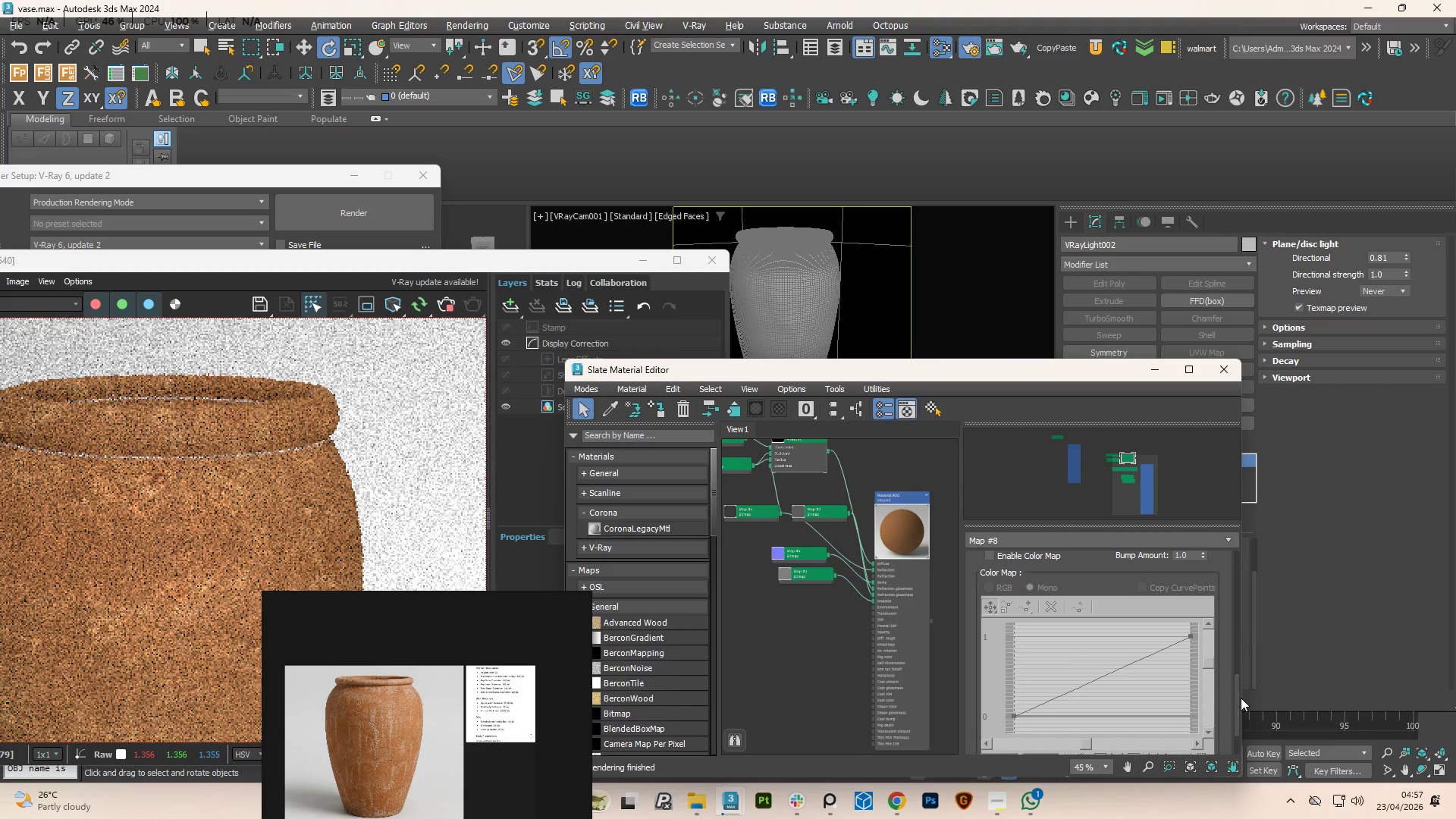 
left_click_drag(start_coordinate=[1235, 701], to_coordinate=[1221, 580])
 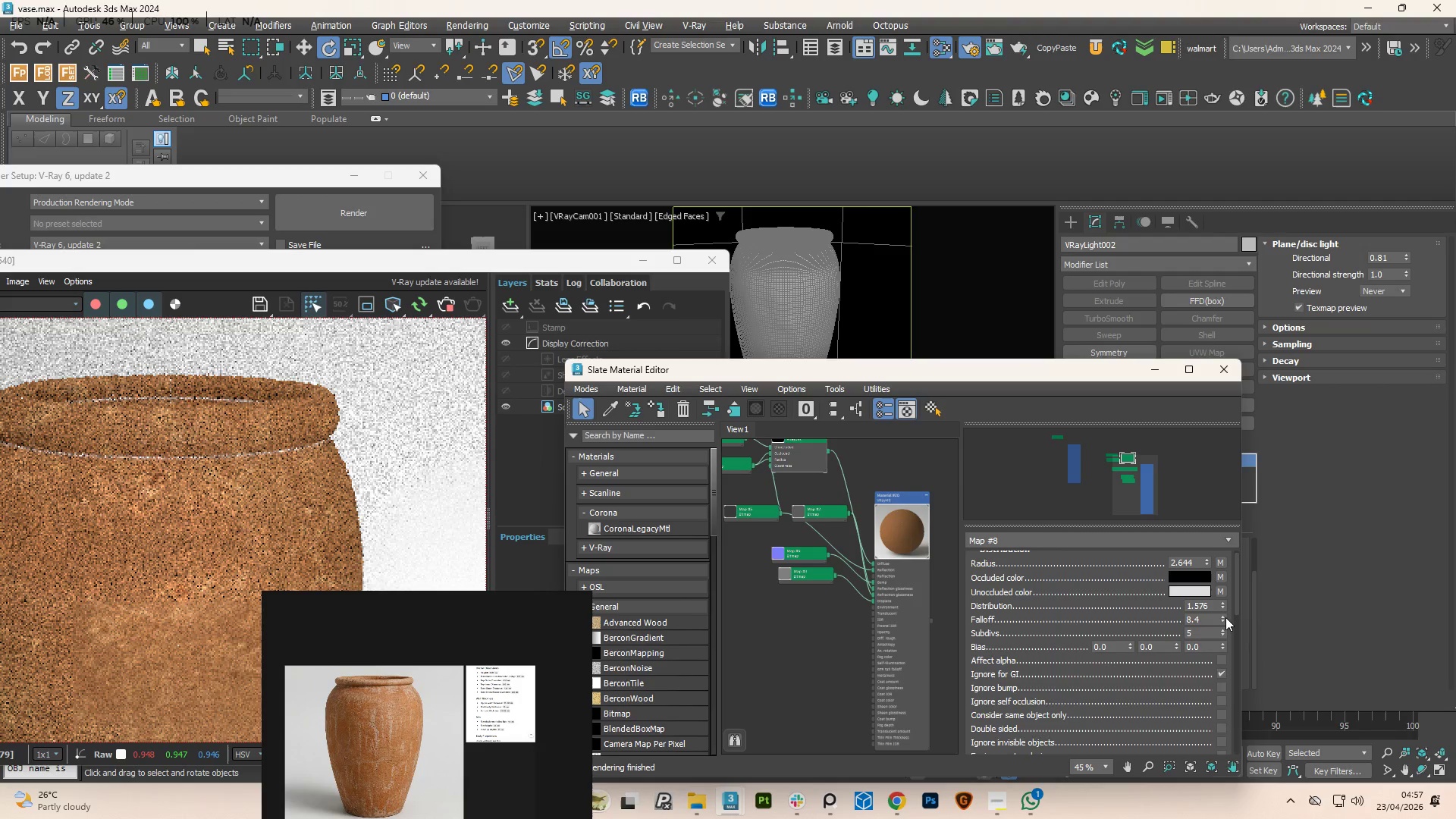 
left_click_drag(start_coordinate=[1226, 617], to_coordinate=[1224, 606])
 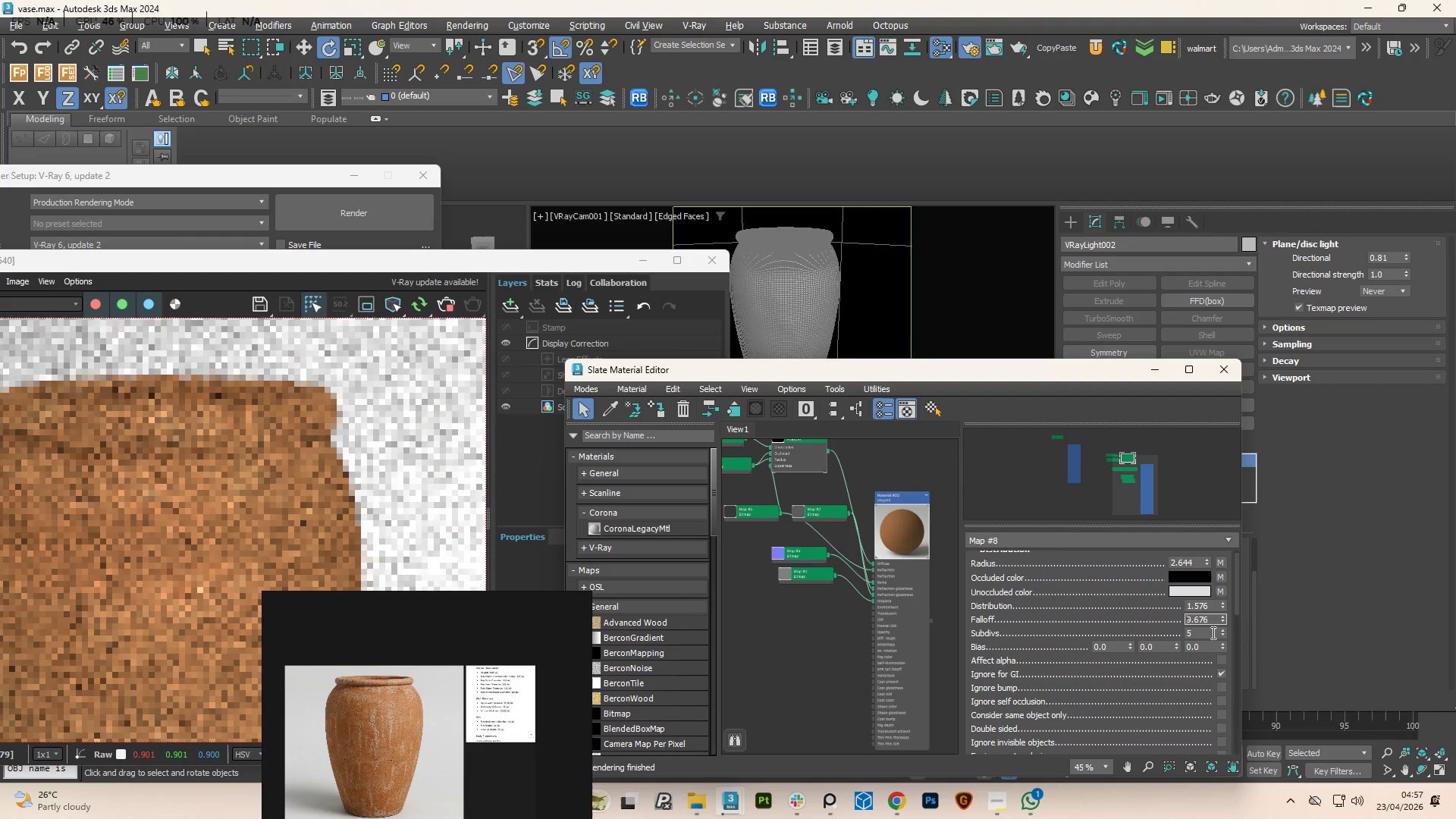 
double_click([1212, 632])
 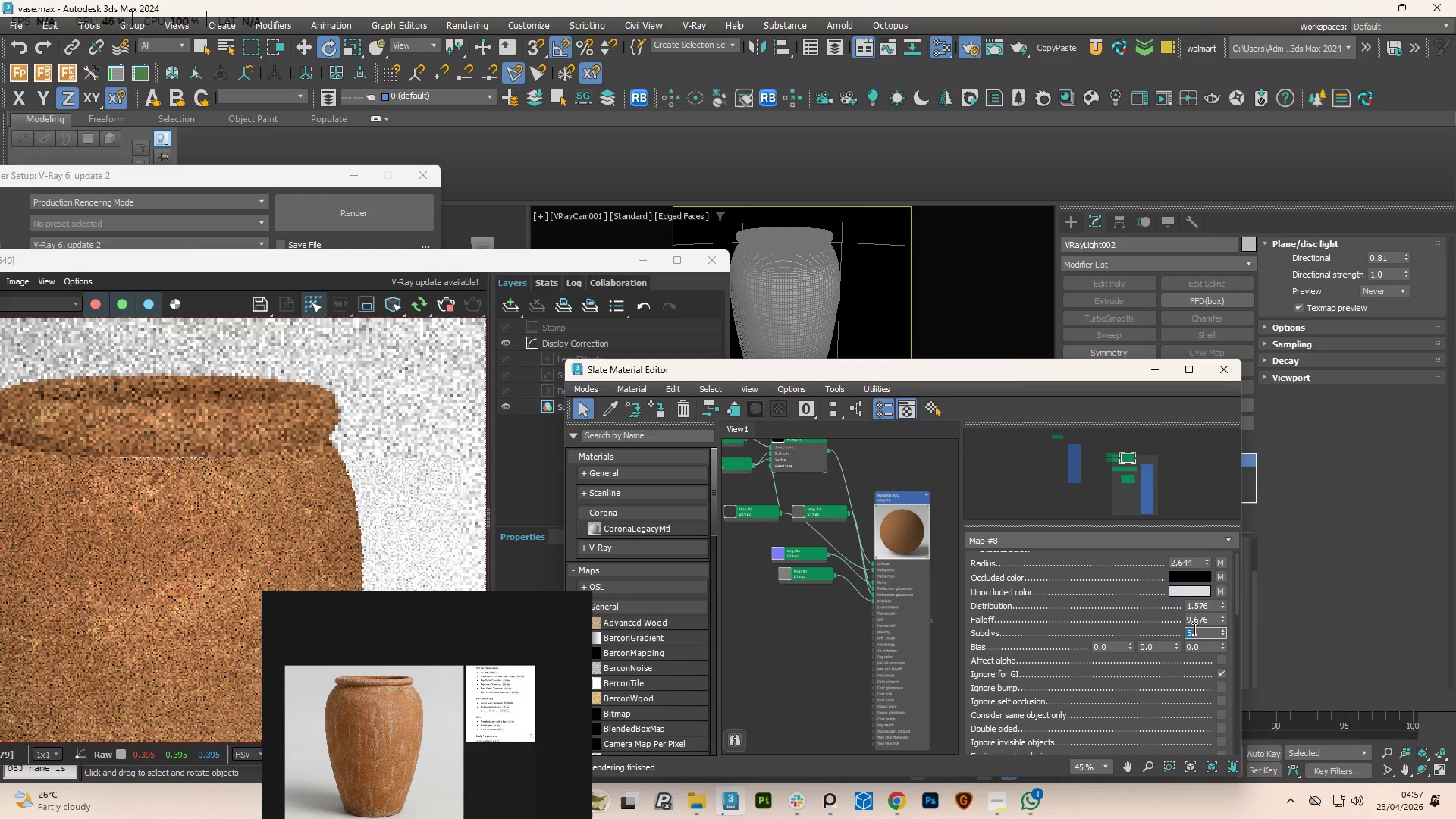 
key(Numpad4)
 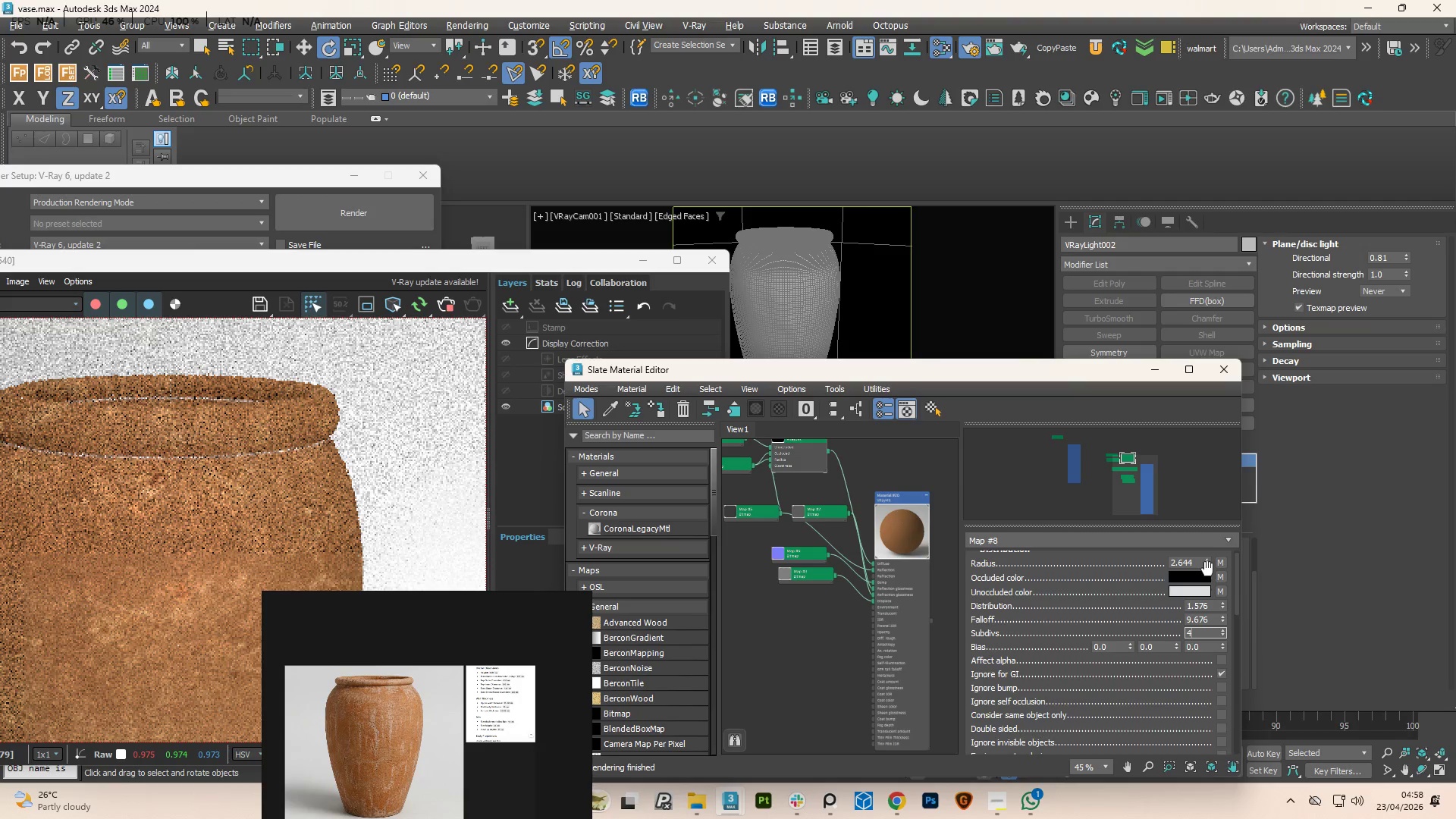 
left_click_drag(start_coordinate=[1208, 560], to_coordinate=[1150, 478])
 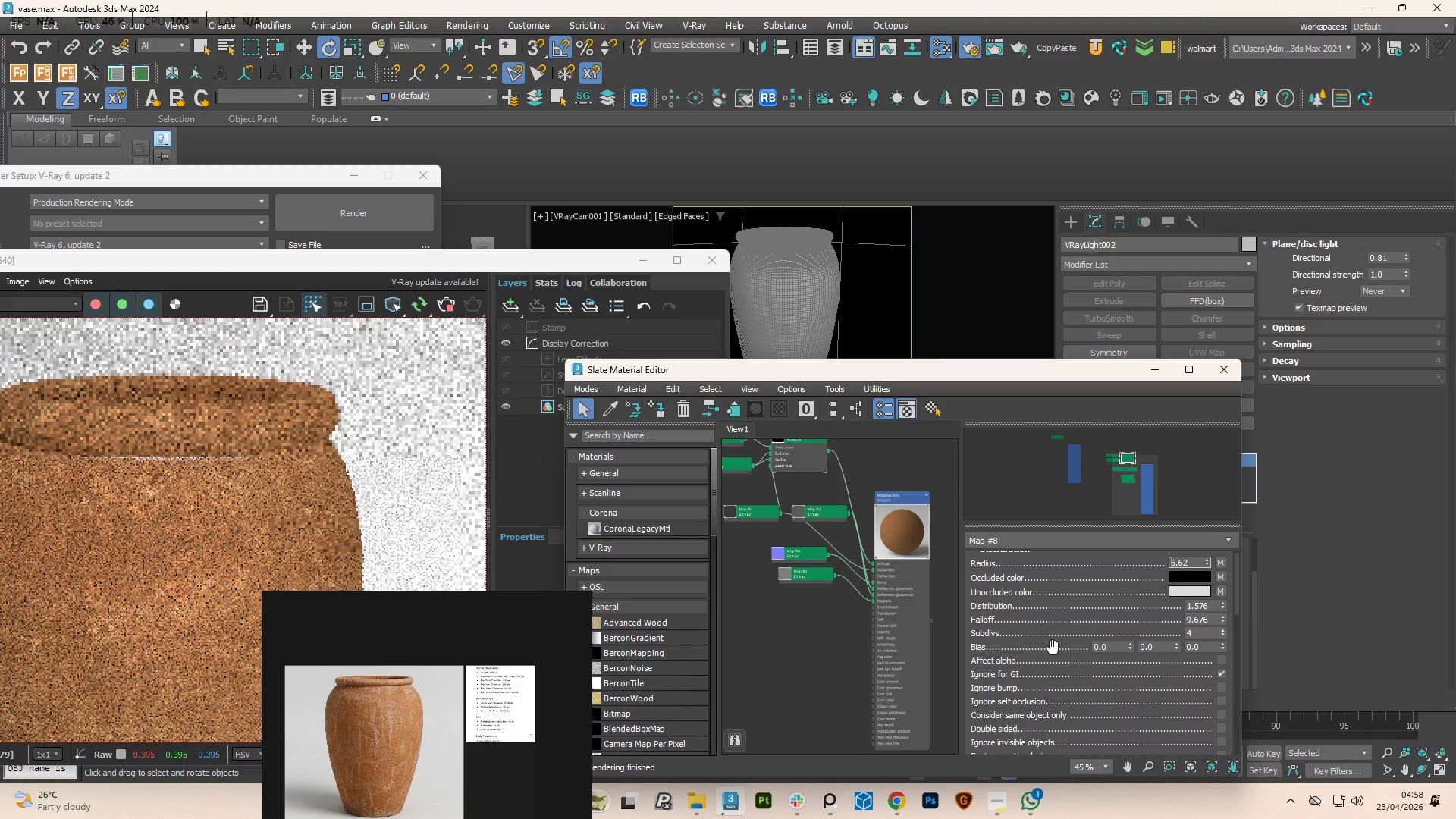 
wait(8.48)
 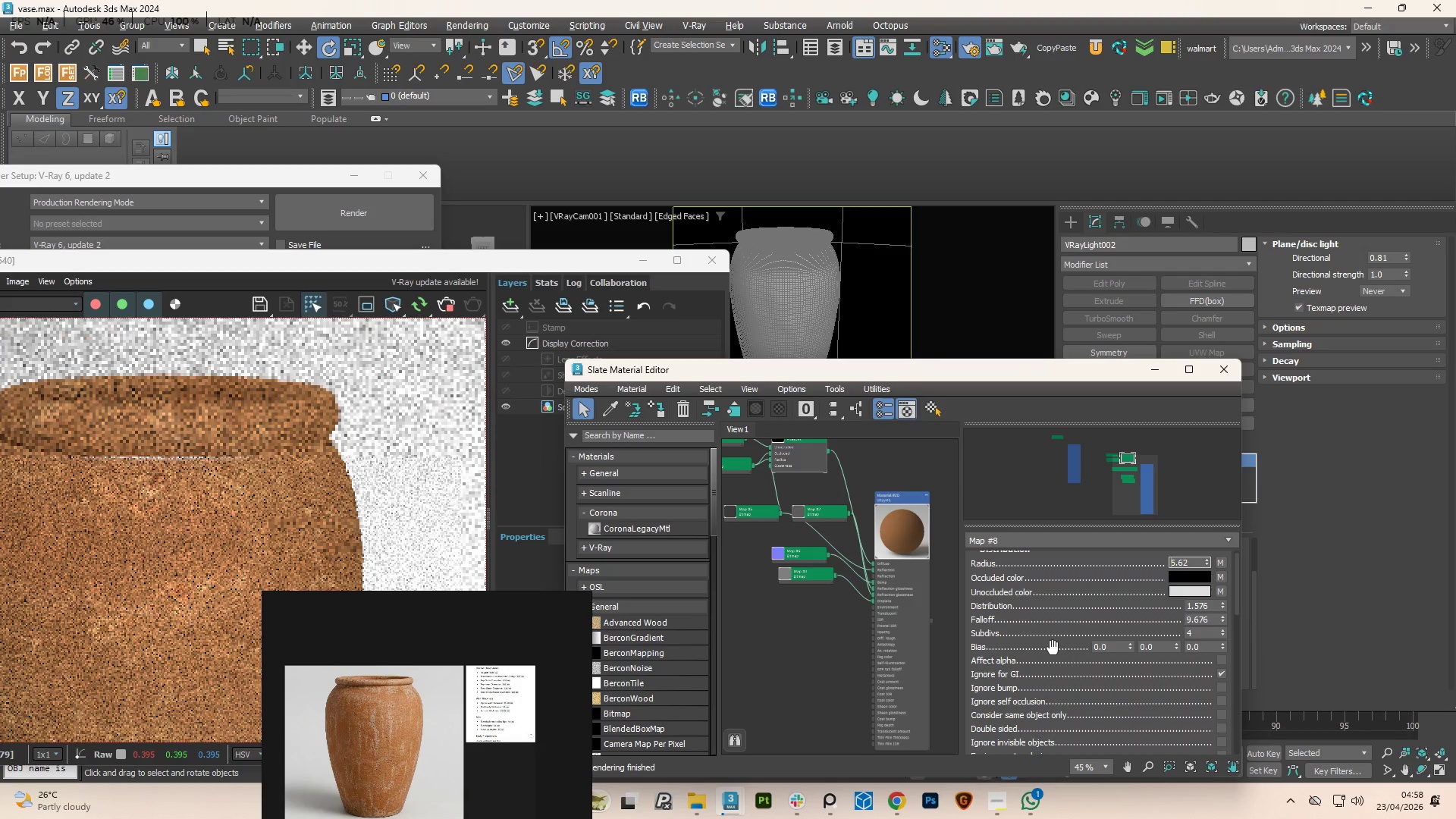 
left_click([1188, 591])
 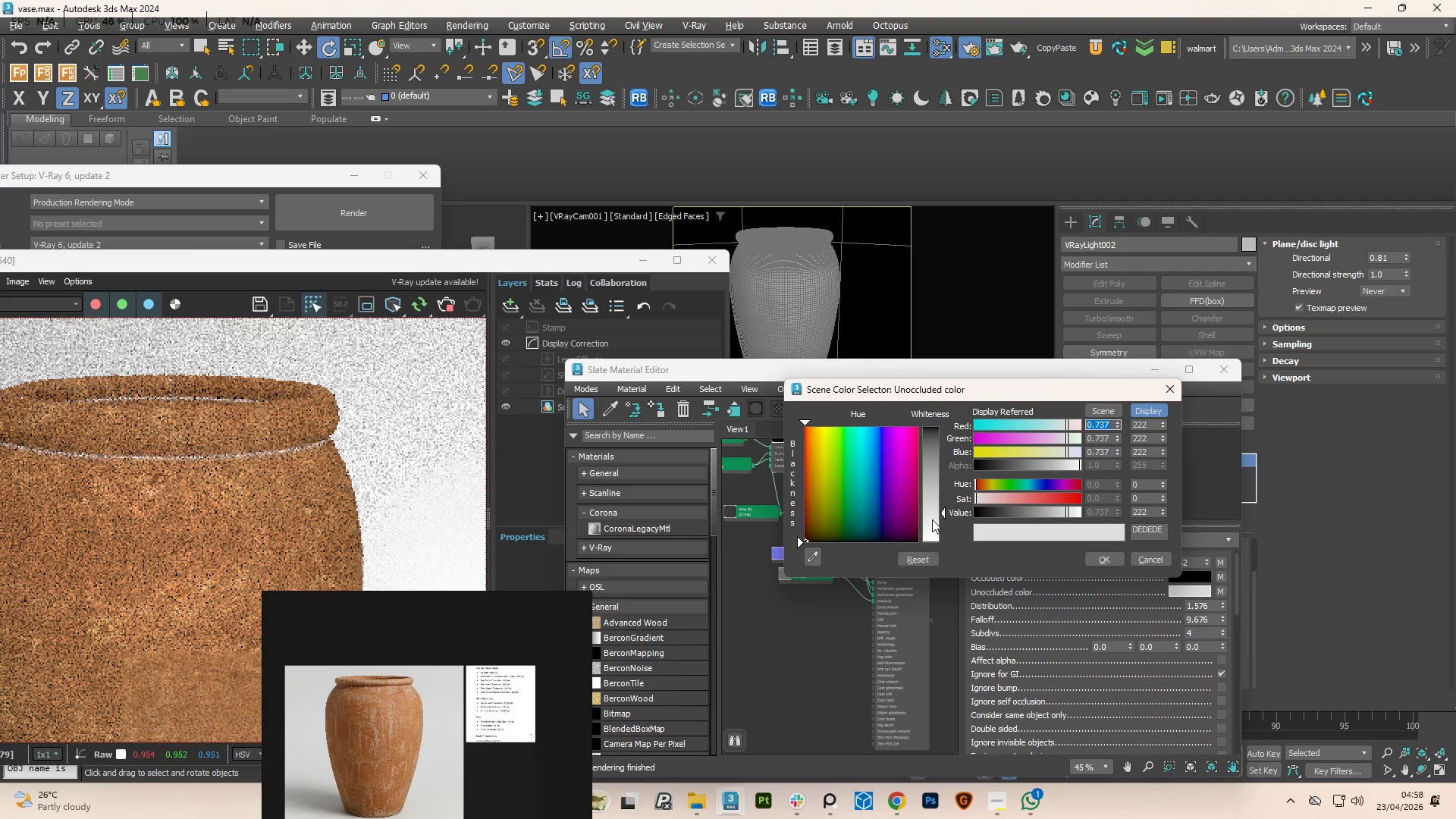 
left_click_drag(start_coordinate=[943, 508], to_coordinate=[950, 450])
 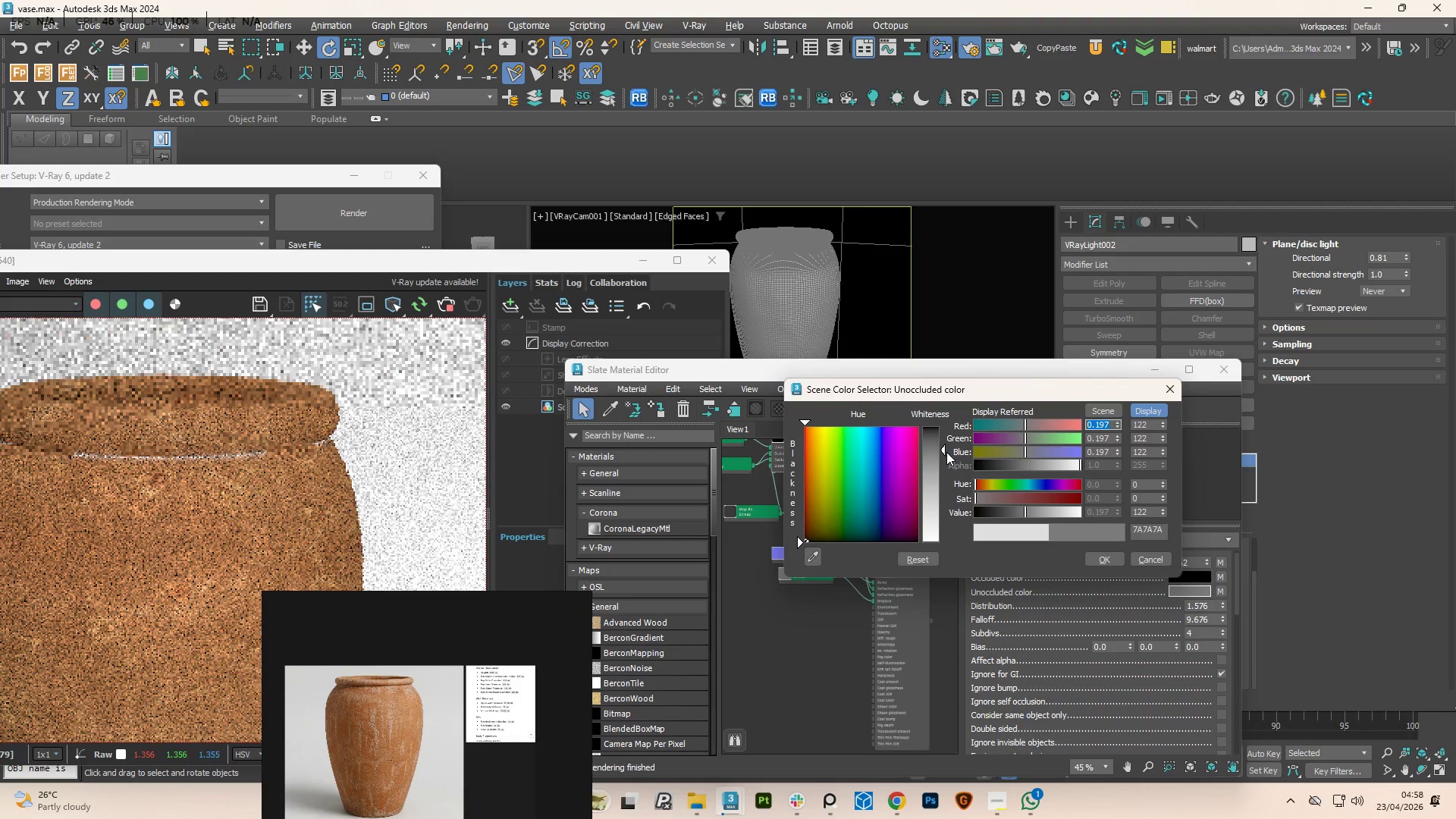 
wait(5.03)
 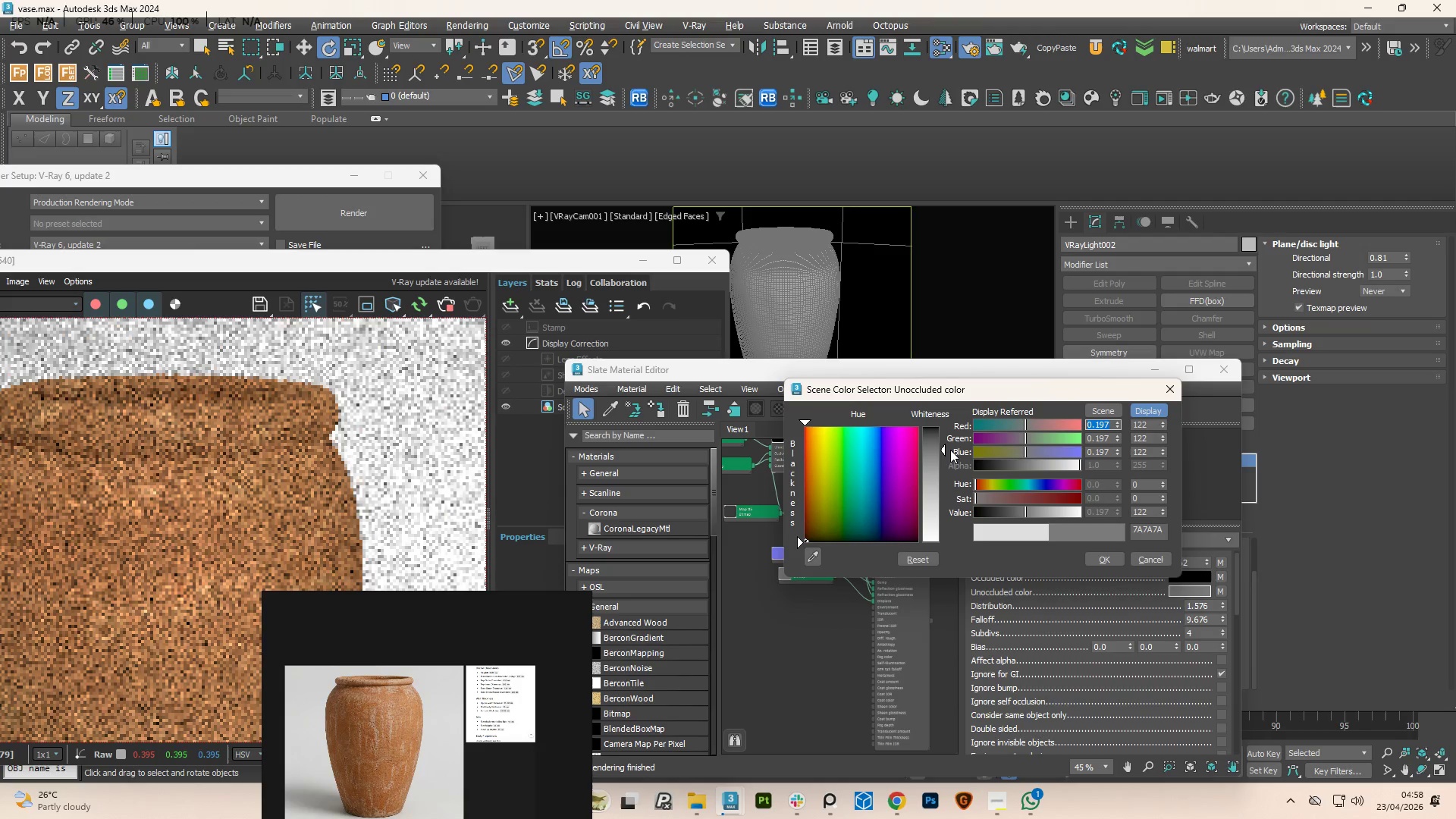 
left_click_drag(start_coordinate=[948, 442], to_coordinate=[949, 427])
 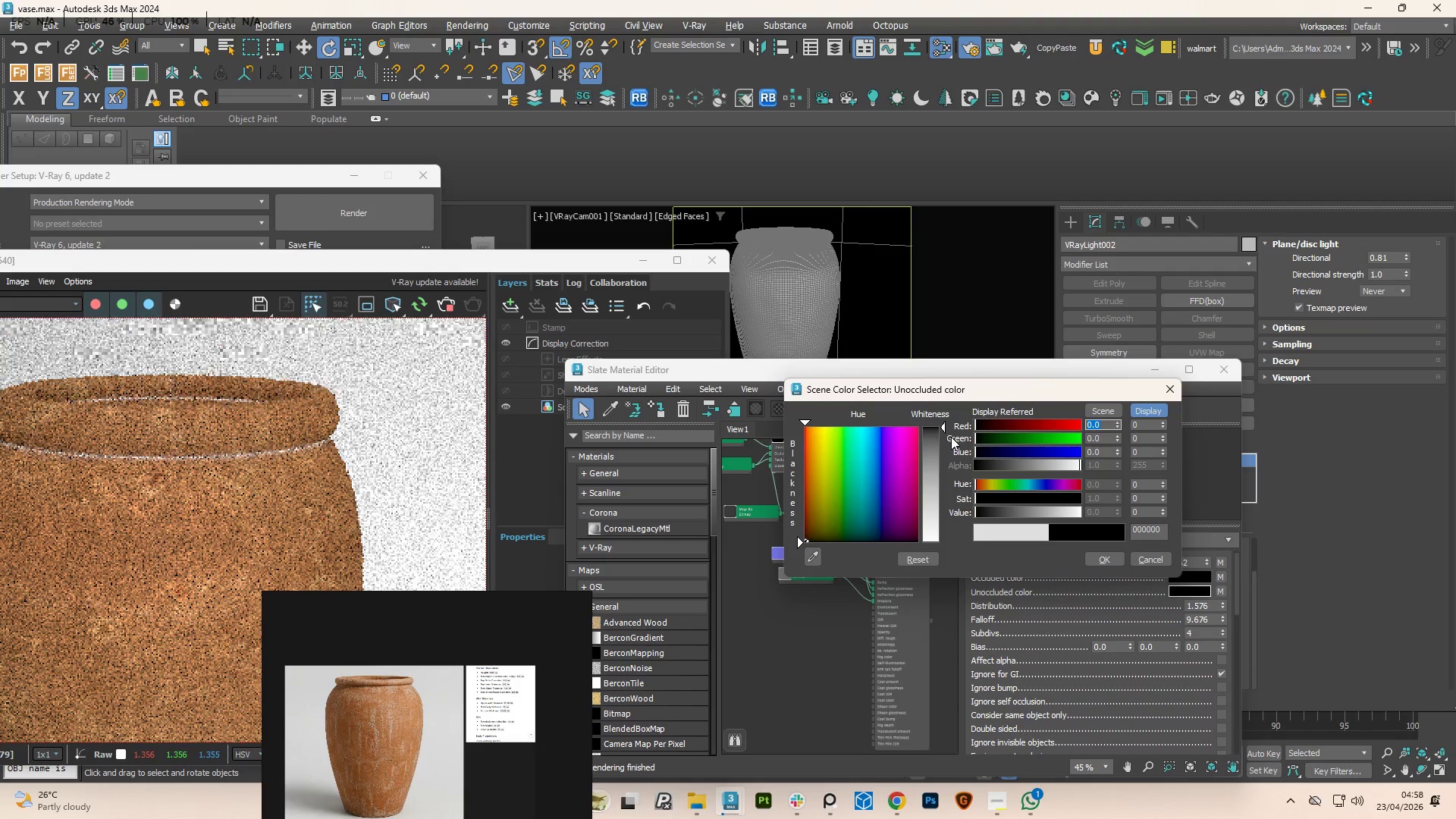 
wait(5.09)
 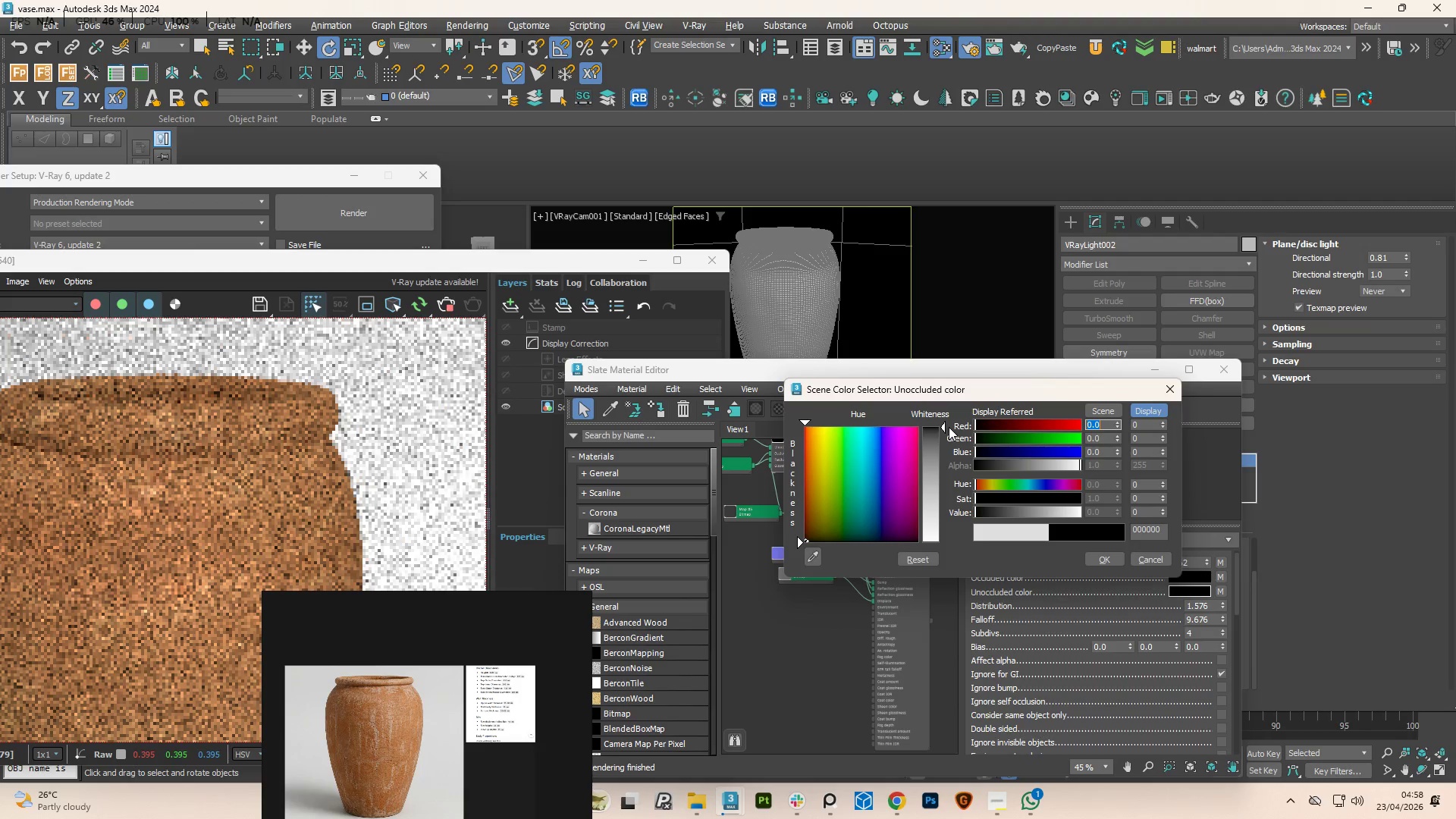 
left_click_drag(start_coordinate=[945, 426], to_coordinate=[935, 510])
 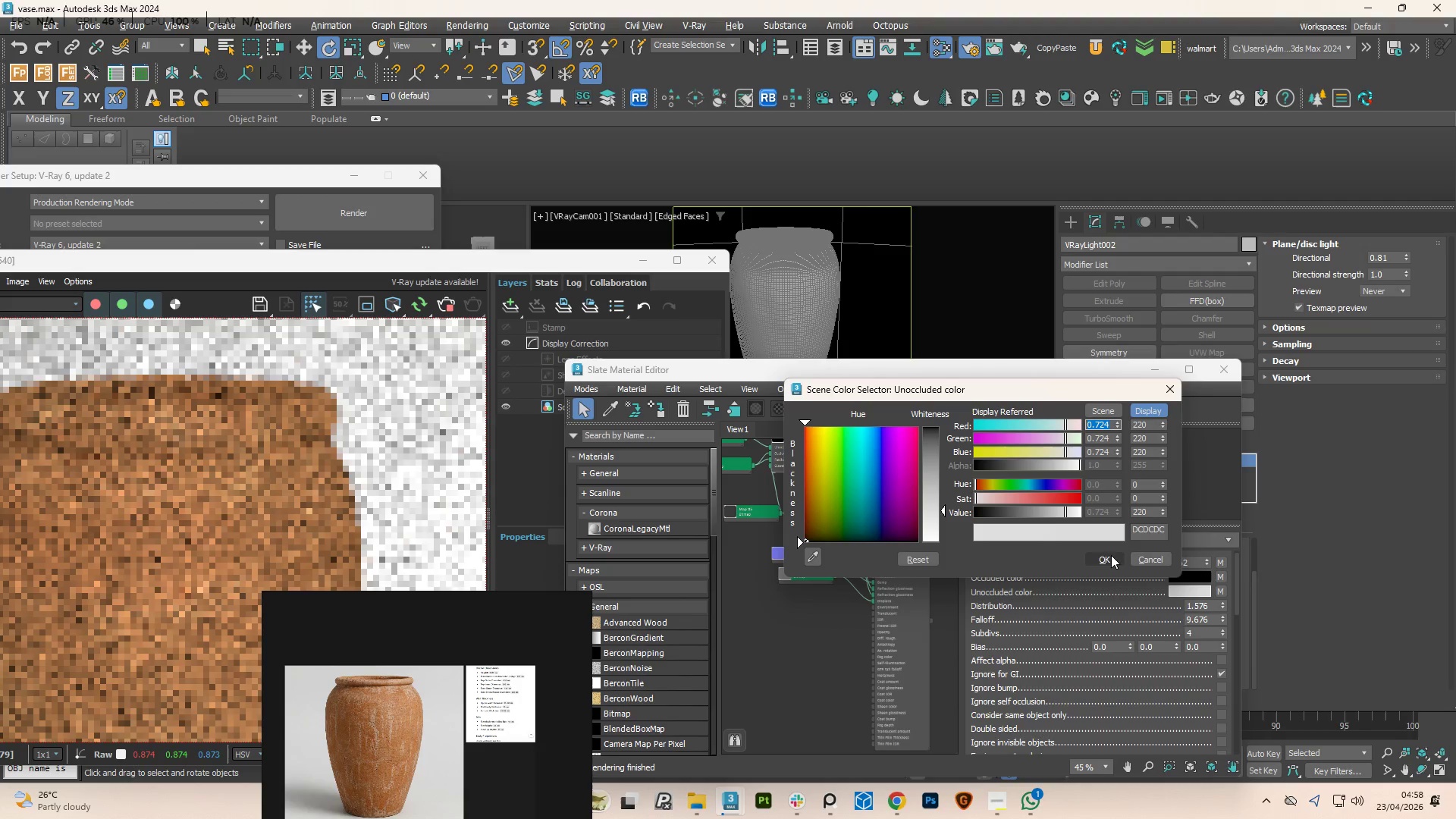 
left_click([1100, 559])
 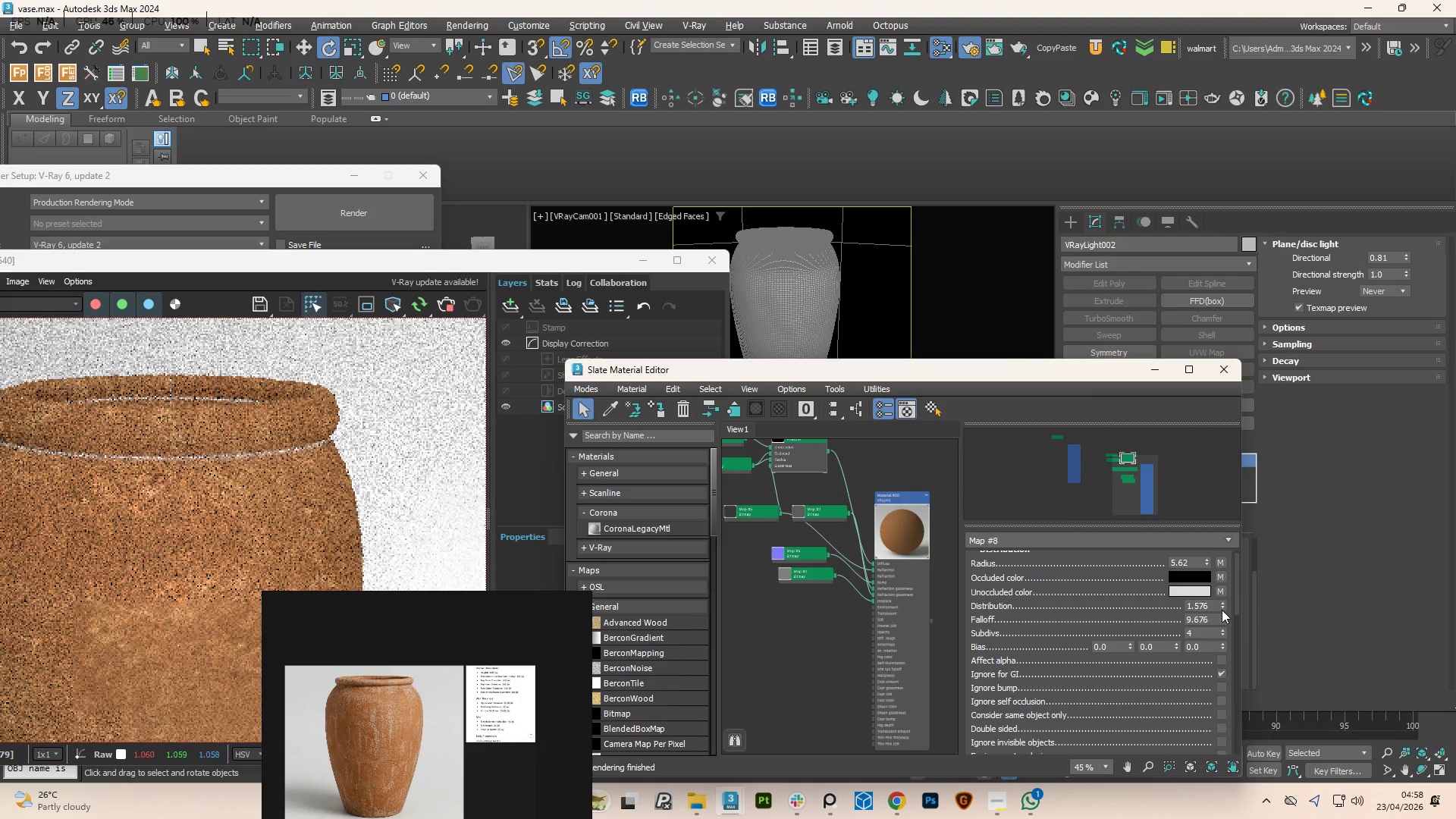 
wait(7.58)
 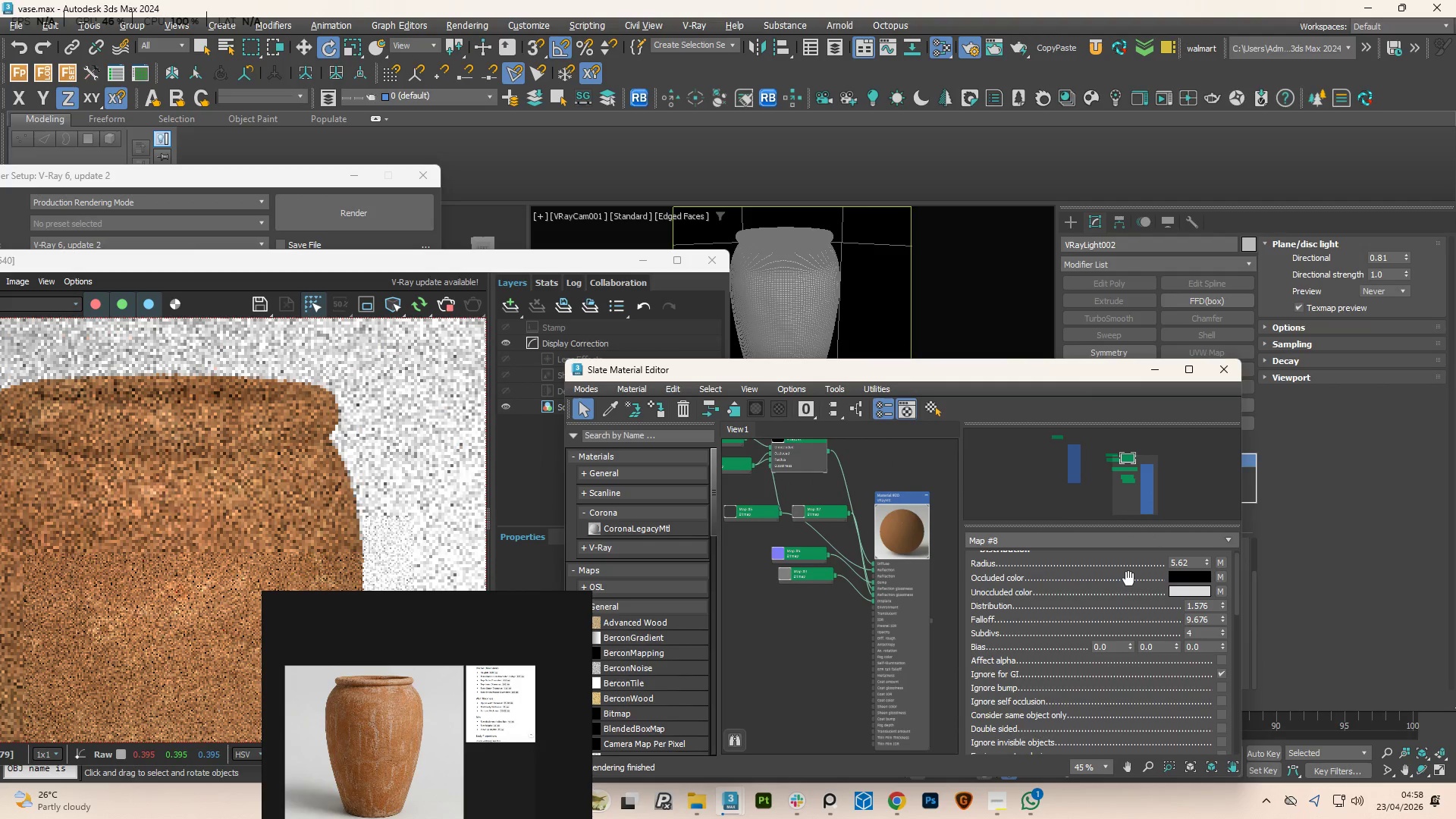 
left_click_drag(start_coordinate=[1225, 604], to_coordinate=[1190, 500])
 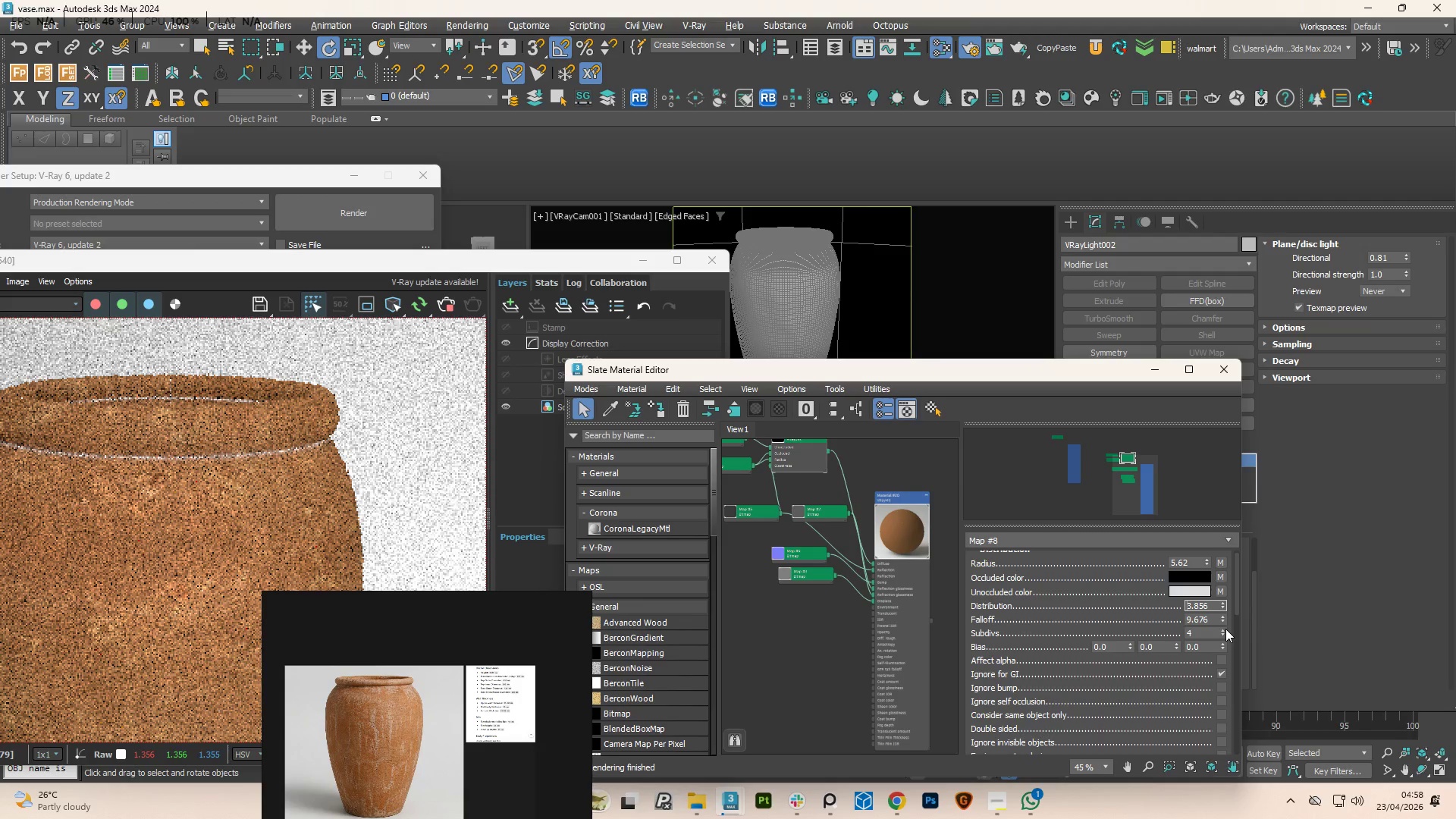 
wait(6.03)
 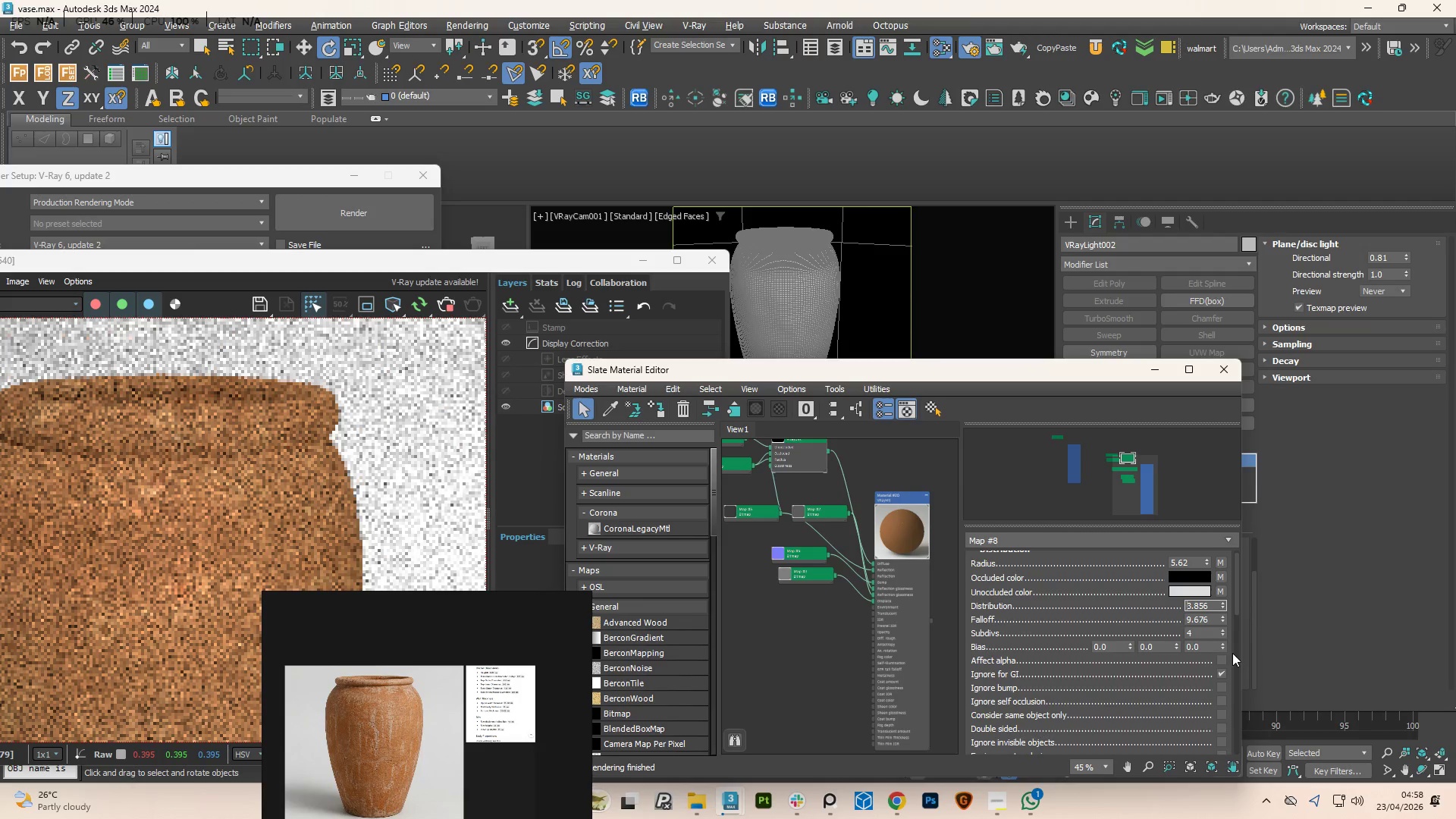 
left_click_drag(start_coordinate=[1227, 620], to_coordinate=[1225, 661])
 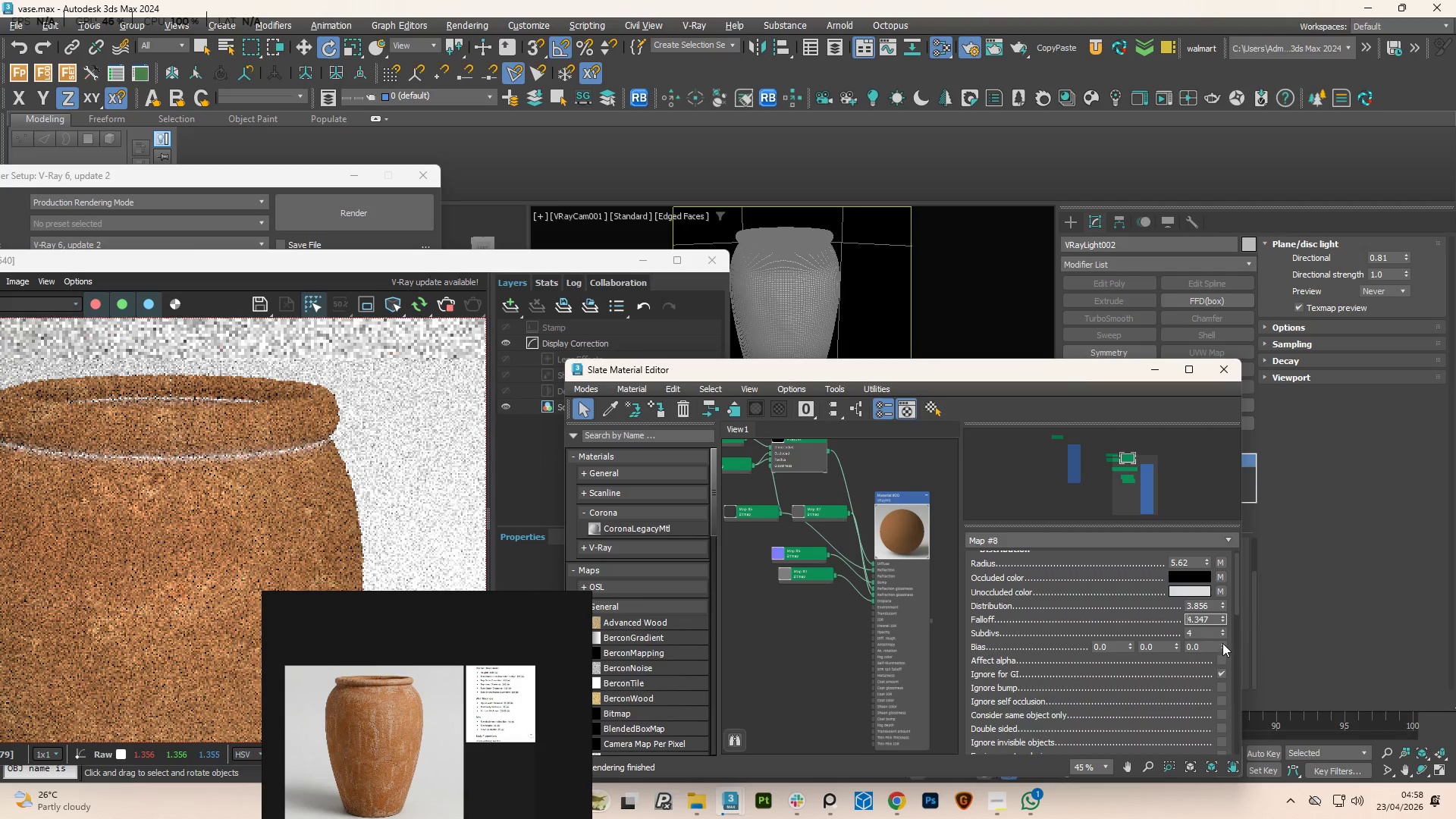 
left_click_drag(start_coordinate=[1222, 616], to_coordinate=[1202, 496])
 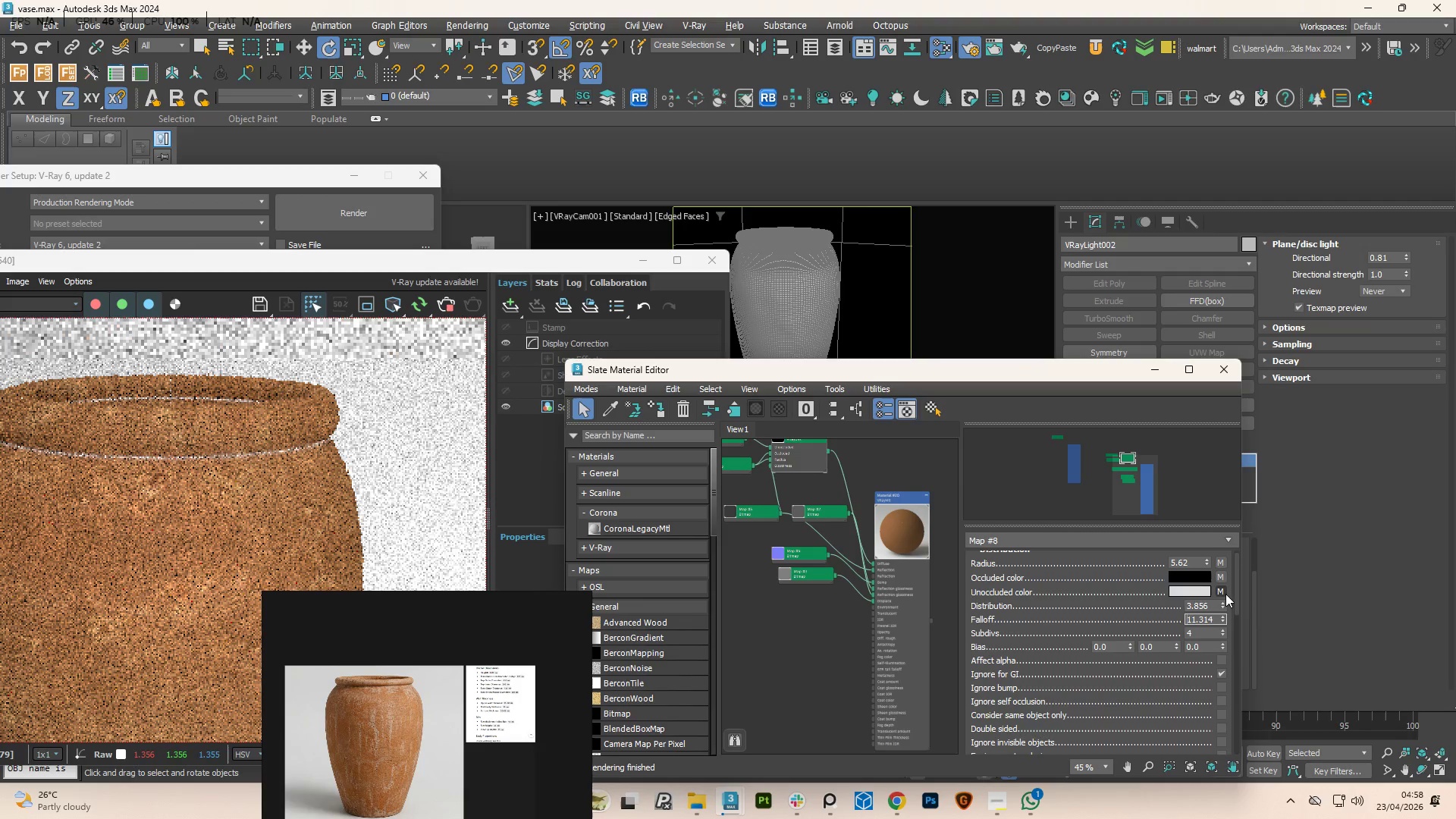 
wait(5.09)
 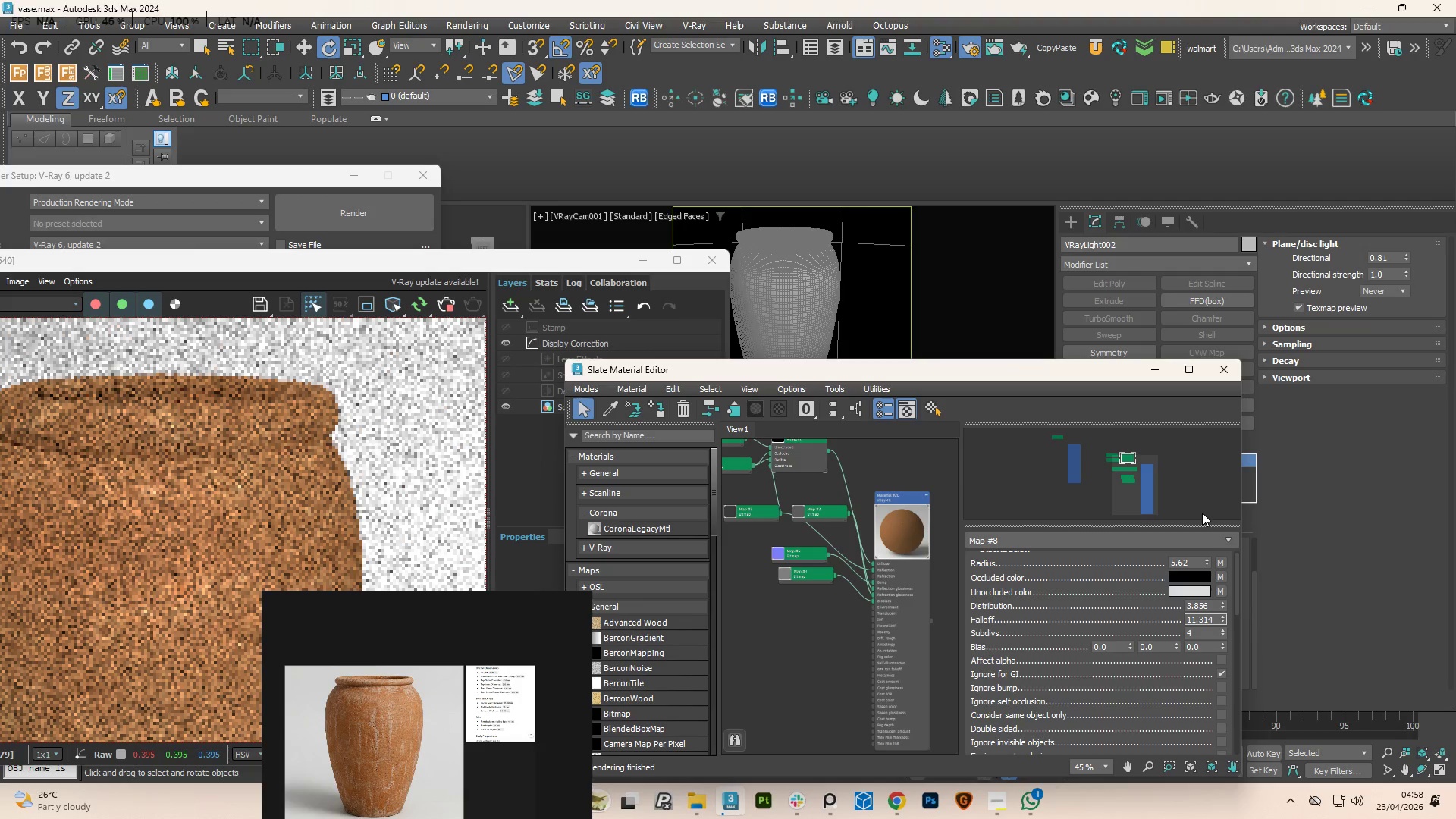 
left_click_drag(start_coordinate=[1221, 619], to_coordinate=[1229, 684])
 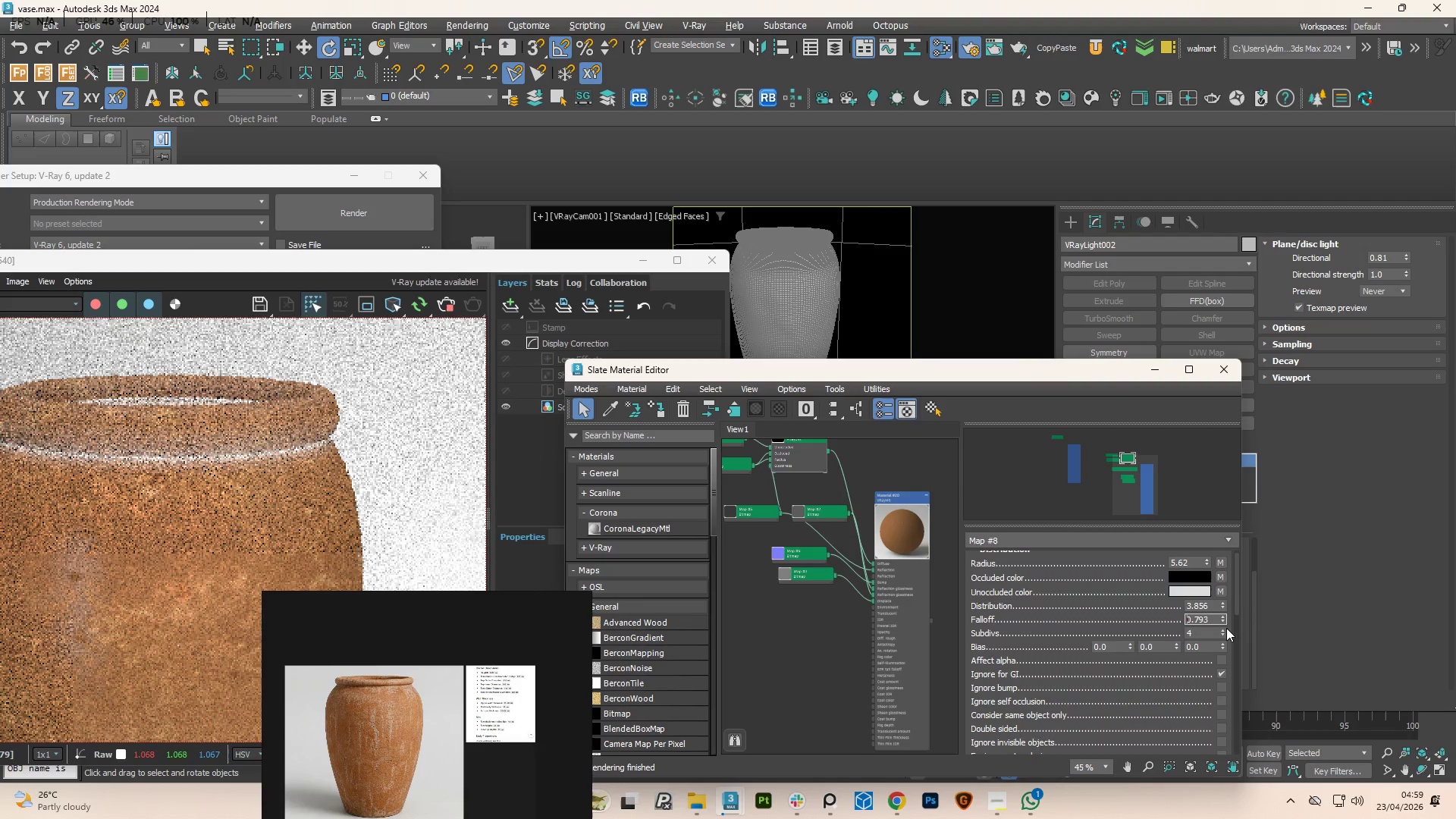 
wait(6.41)
 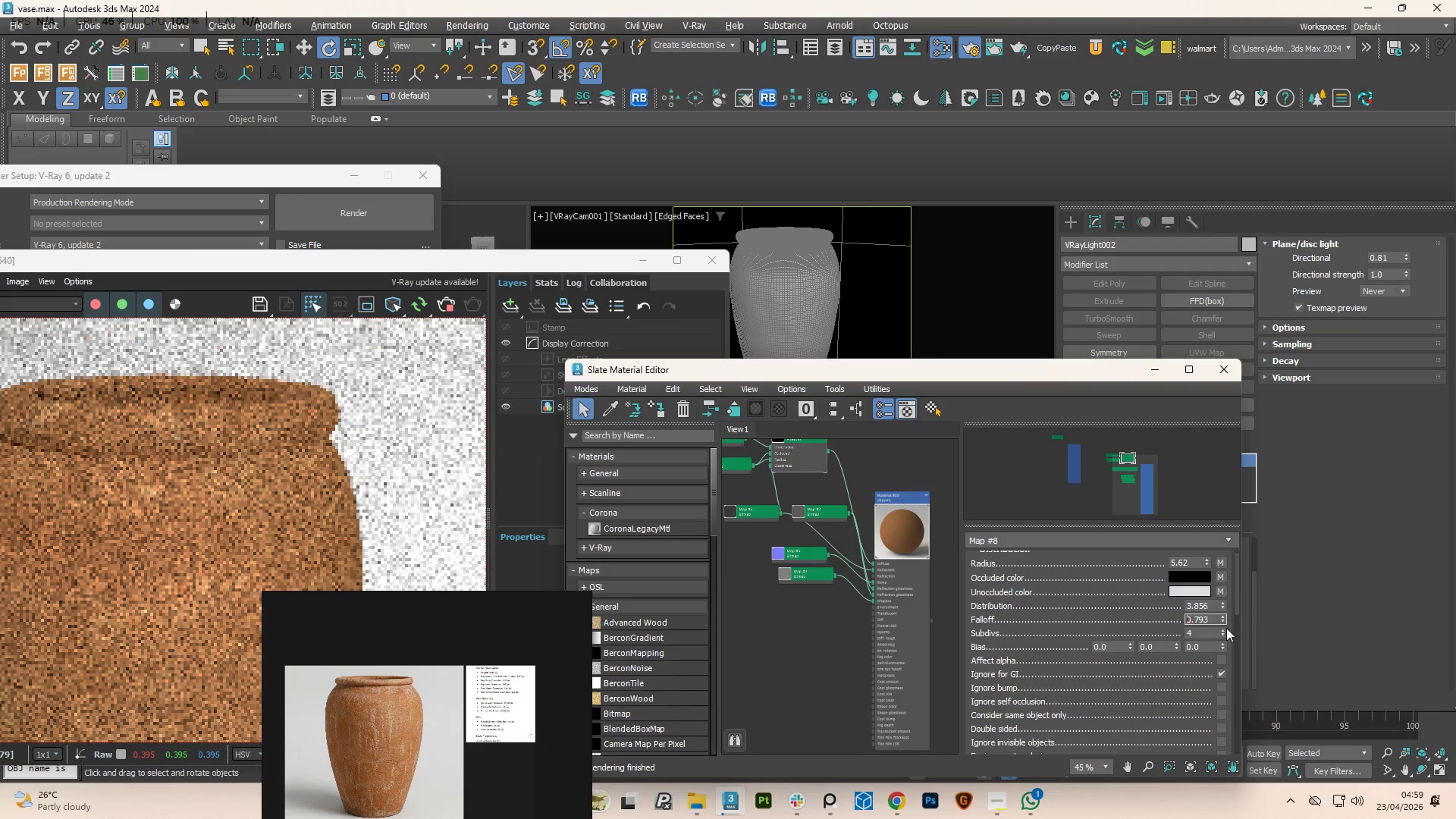 
left_click_drag(start_coordinate=[1223, 620], to_coordinate=[1225, 634])
 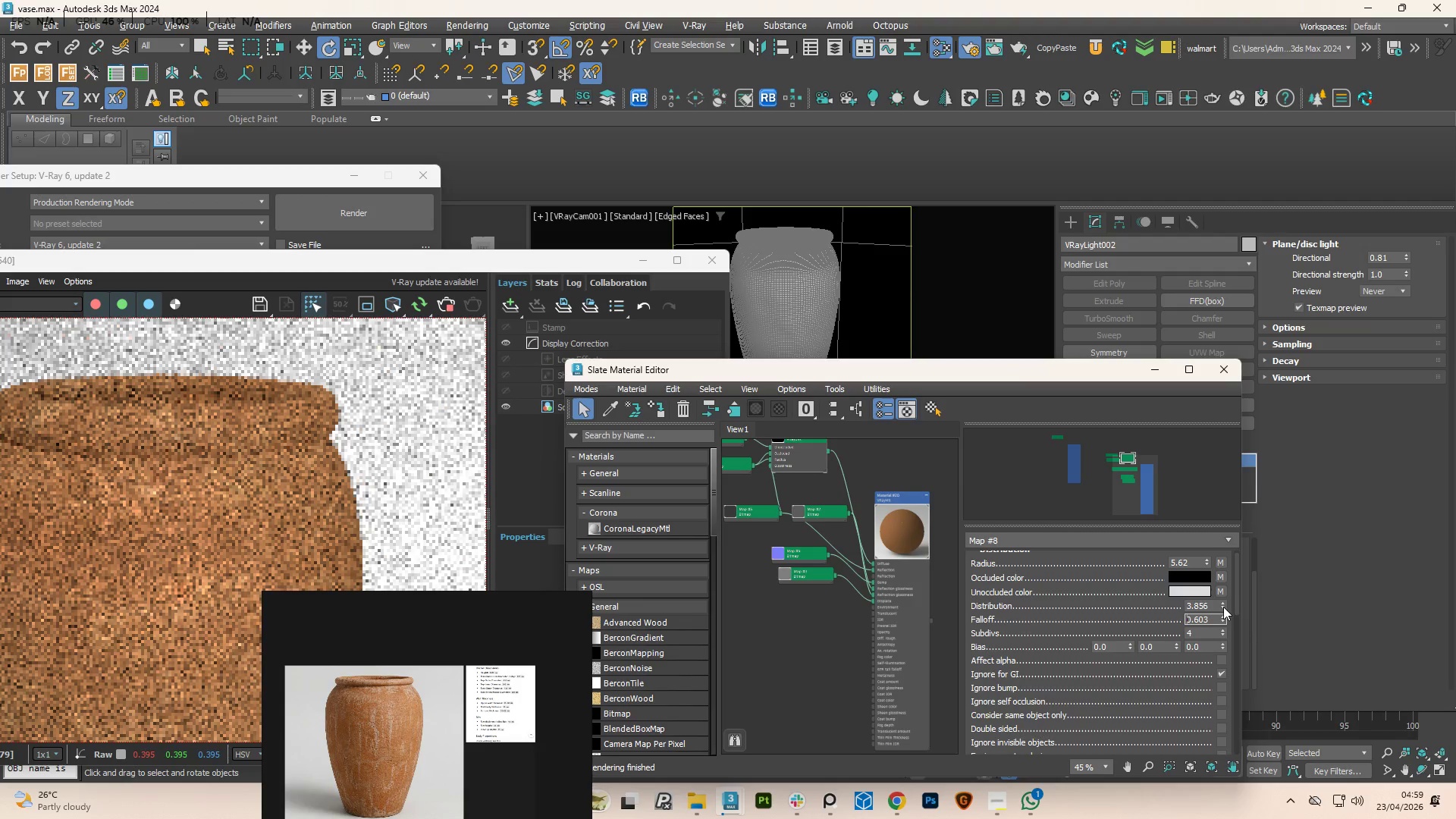 
left_click_drag(start_coordinate=[1223, 607], to_coordinate=[1211, 498])
 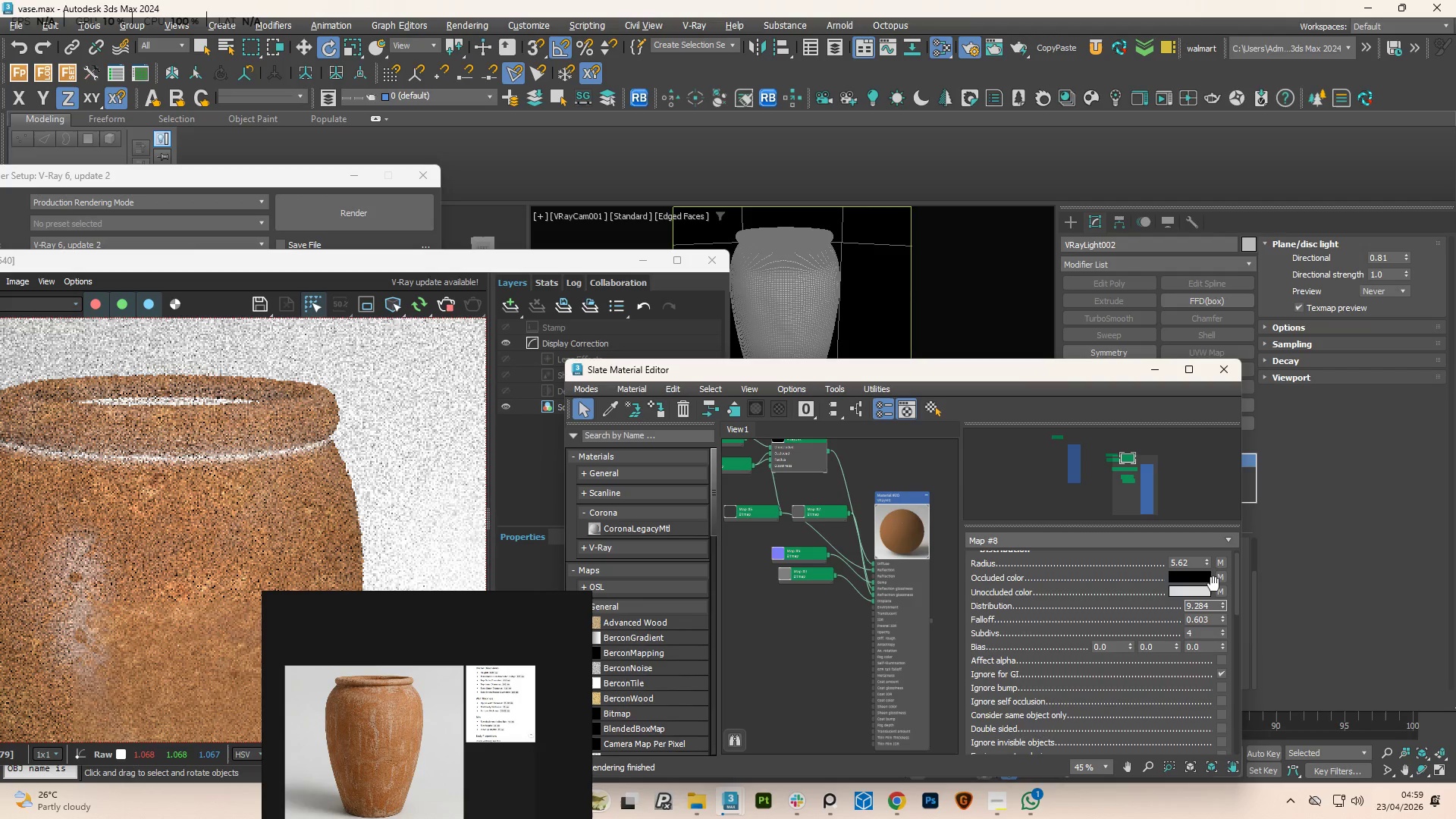 
wait(7.22)
 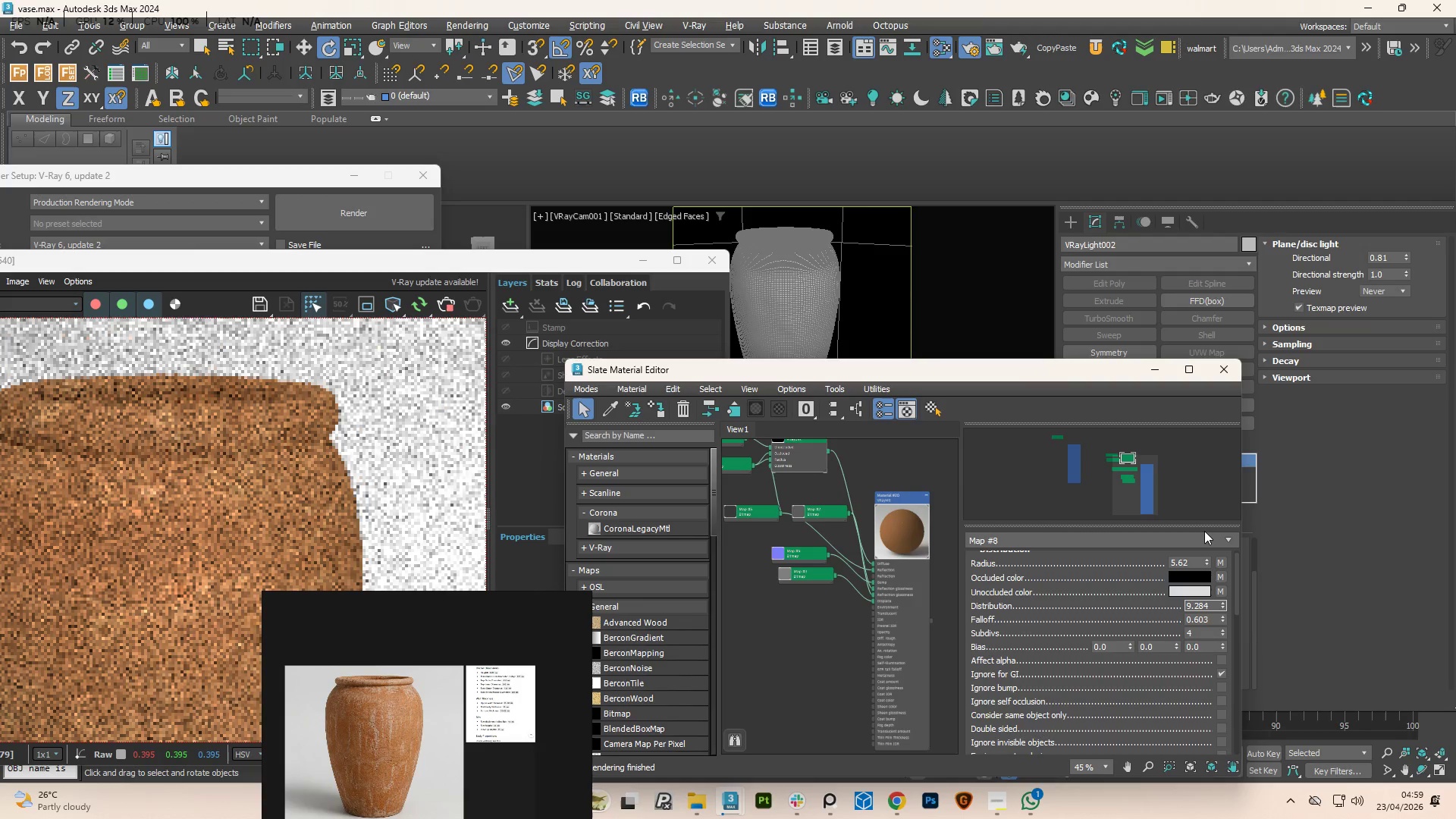 
left_click_drag(start_coordinate=[1207, 562], to_coordinate=[1223, 622])
 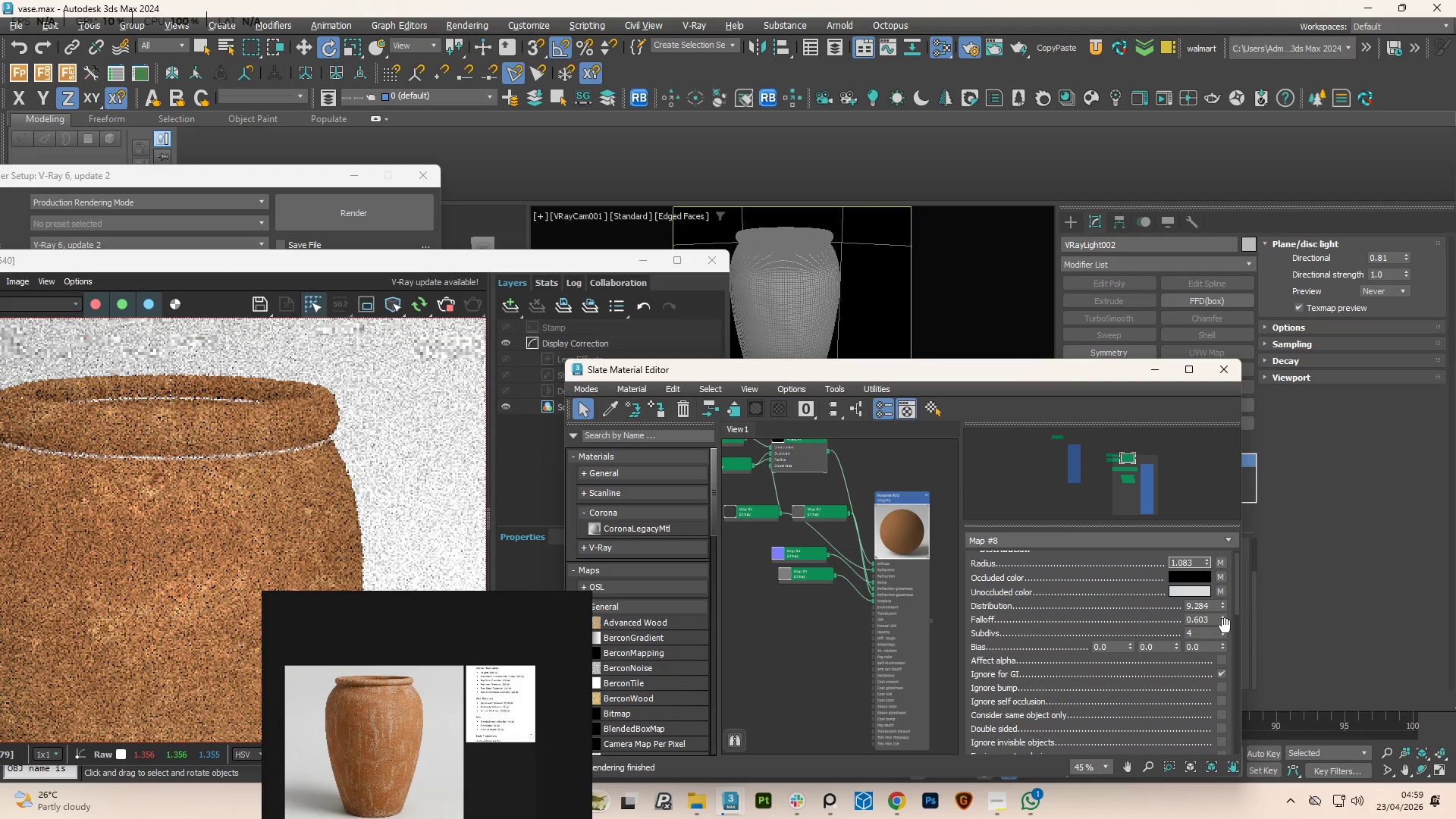 
wait(9.25)
 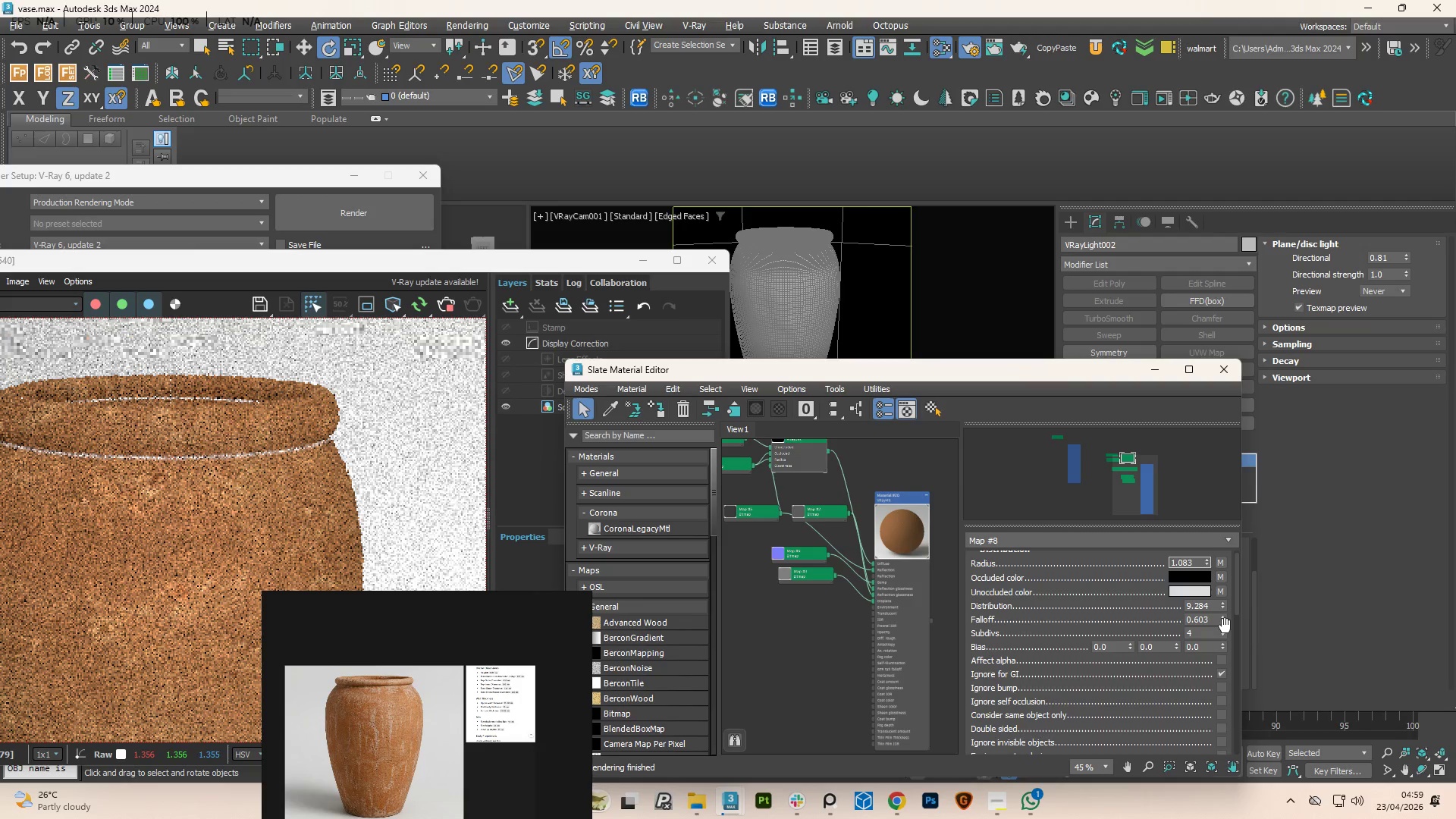 
left_click_drag(start_coordinate=[1210, 559], to_coordinate=[1153, 370])
 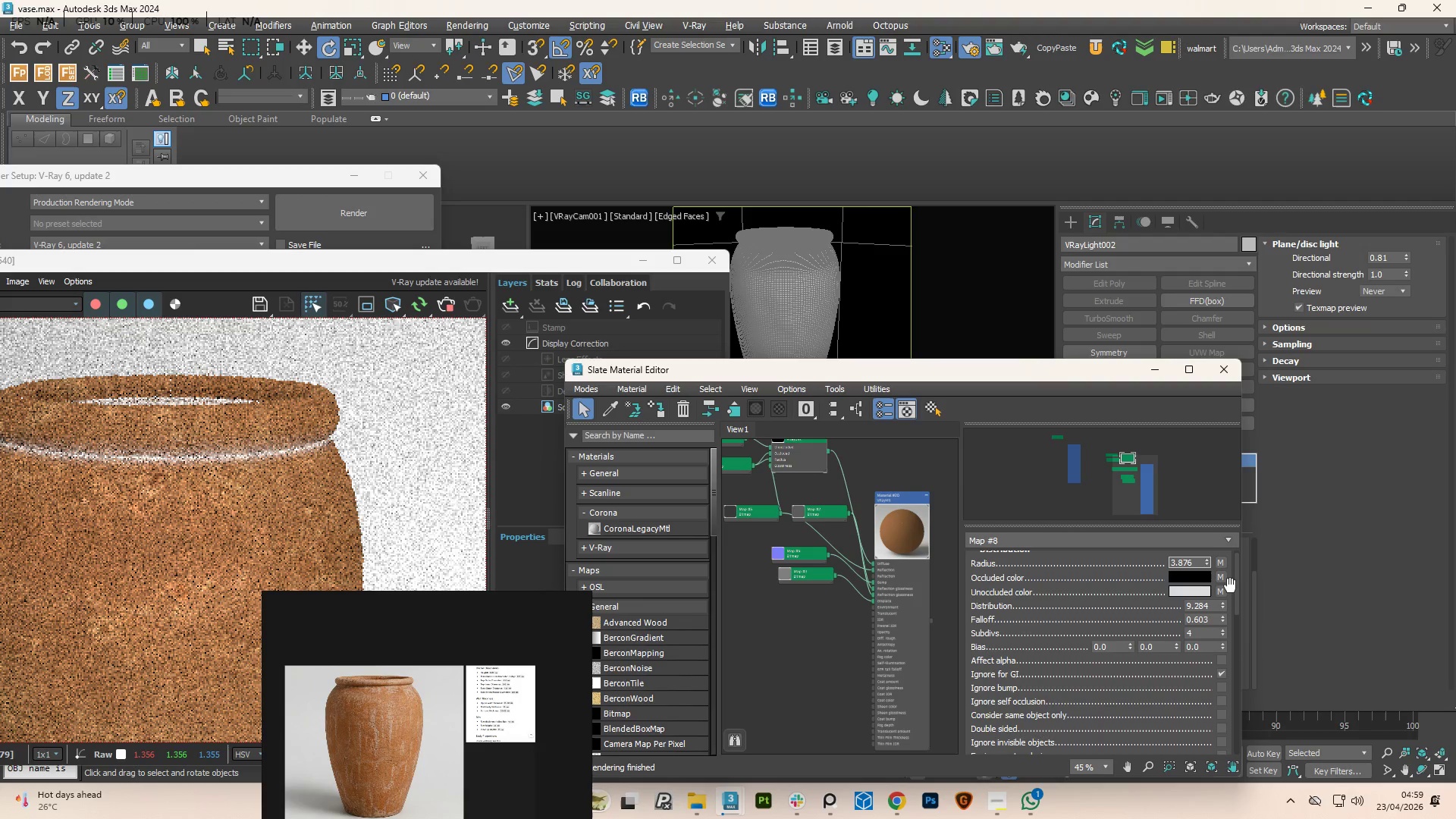 
wait(6.38)
 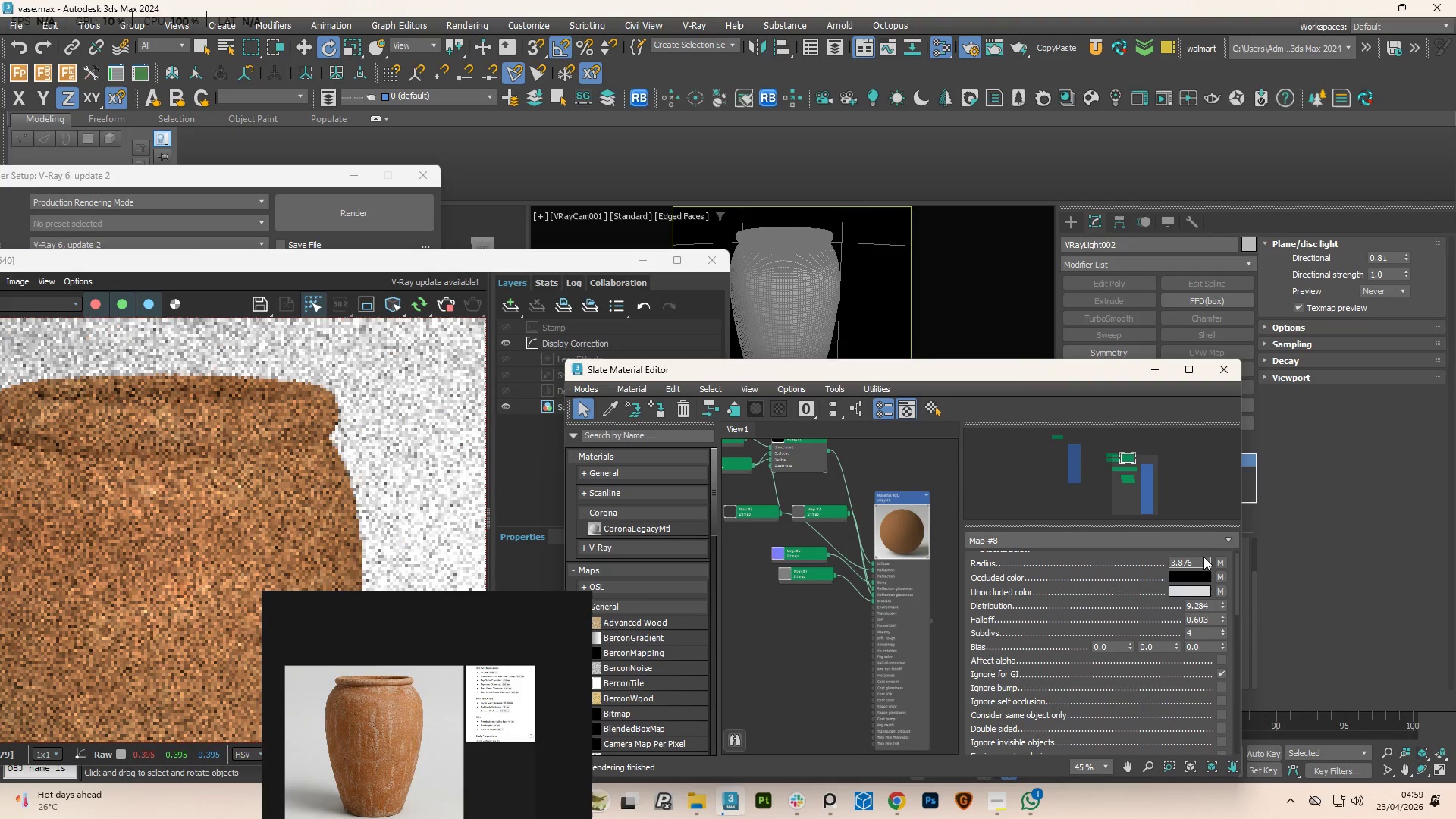 
left_click_drag(start_coordinate=[1219, 617], to_coordinate=[1139, 194])
 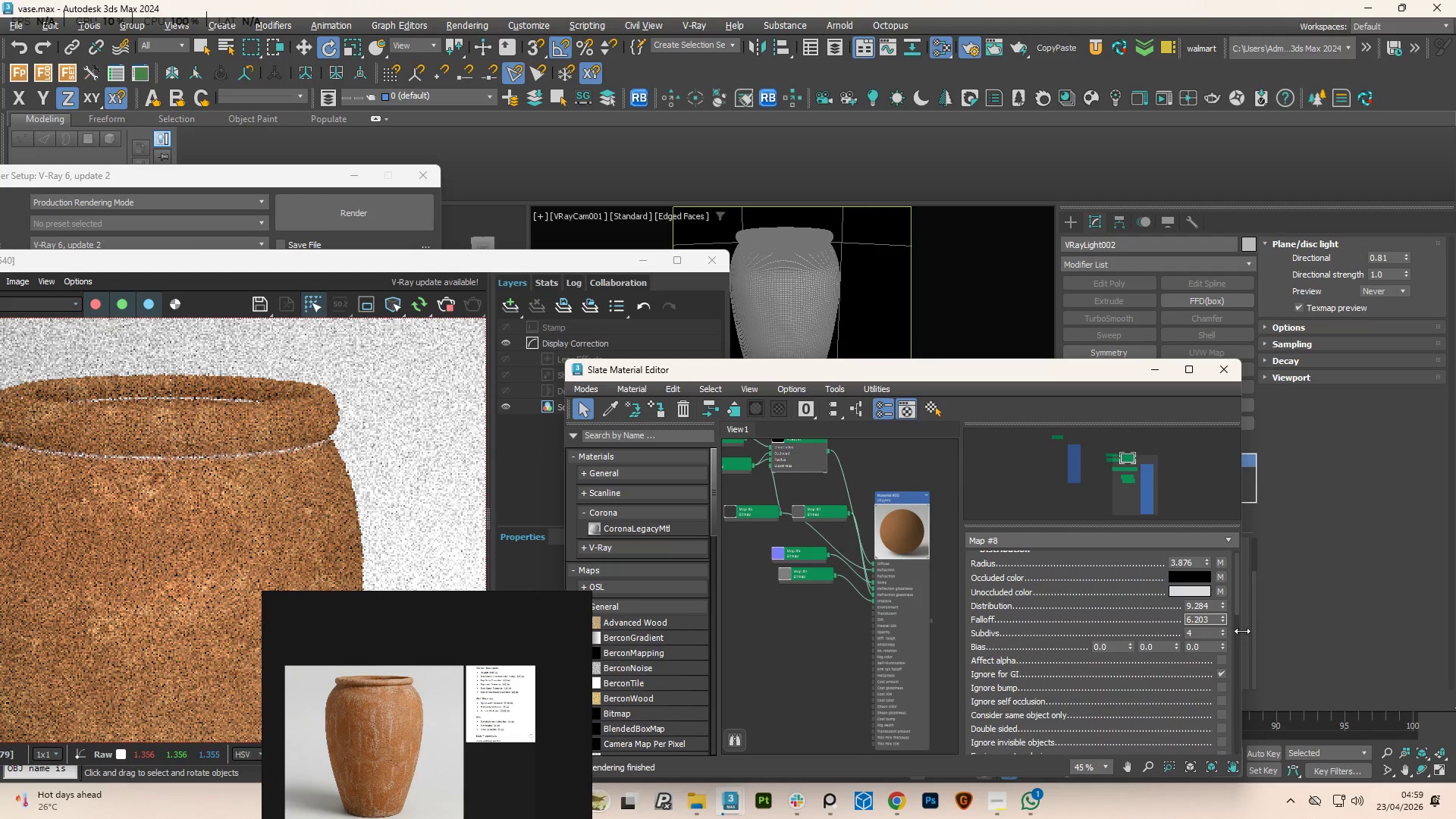 
wait(6.8)
 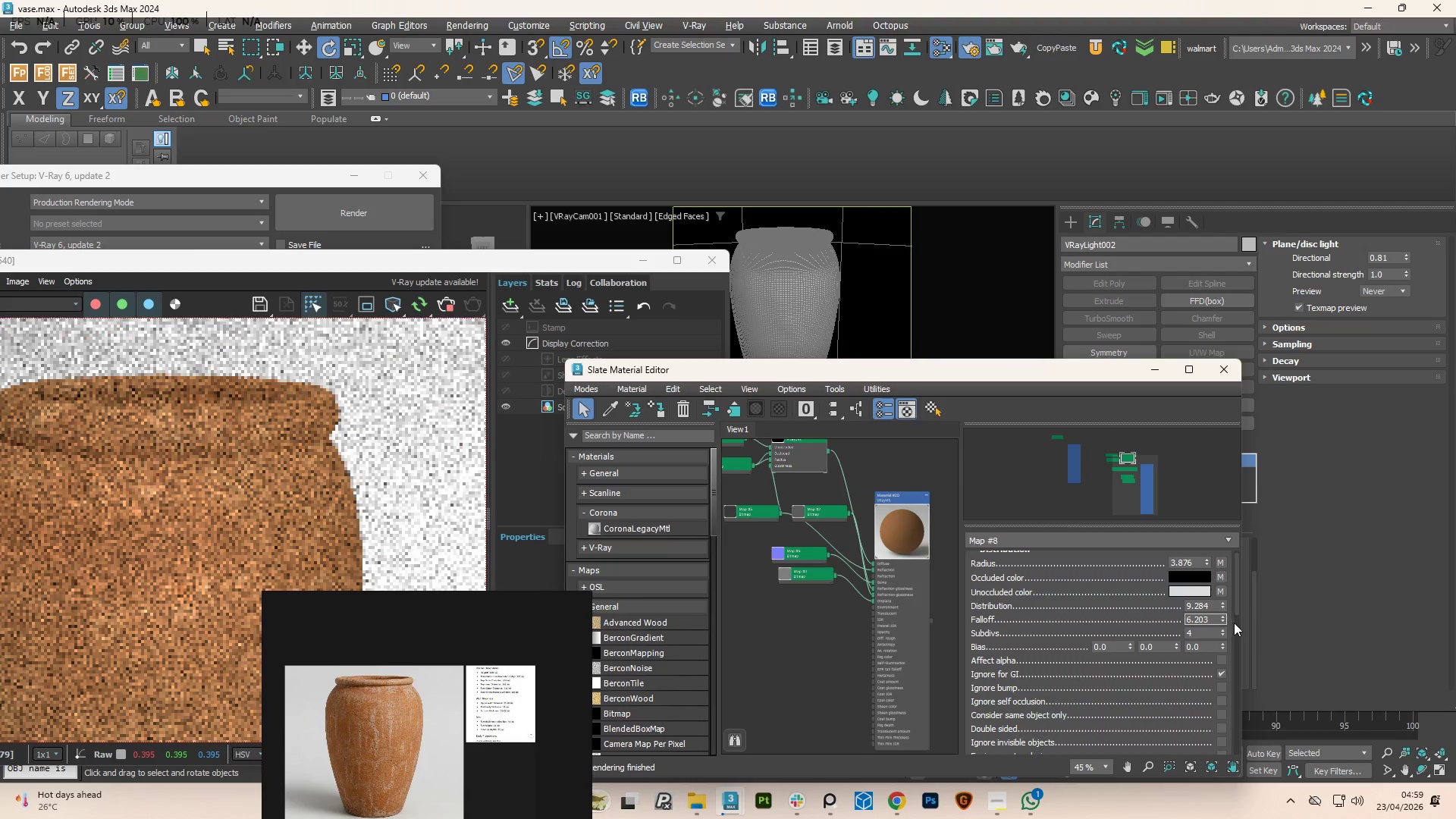 
left_click_drag(start_coordinate=[1225, 615], to_coordinate=[1249, 71])
 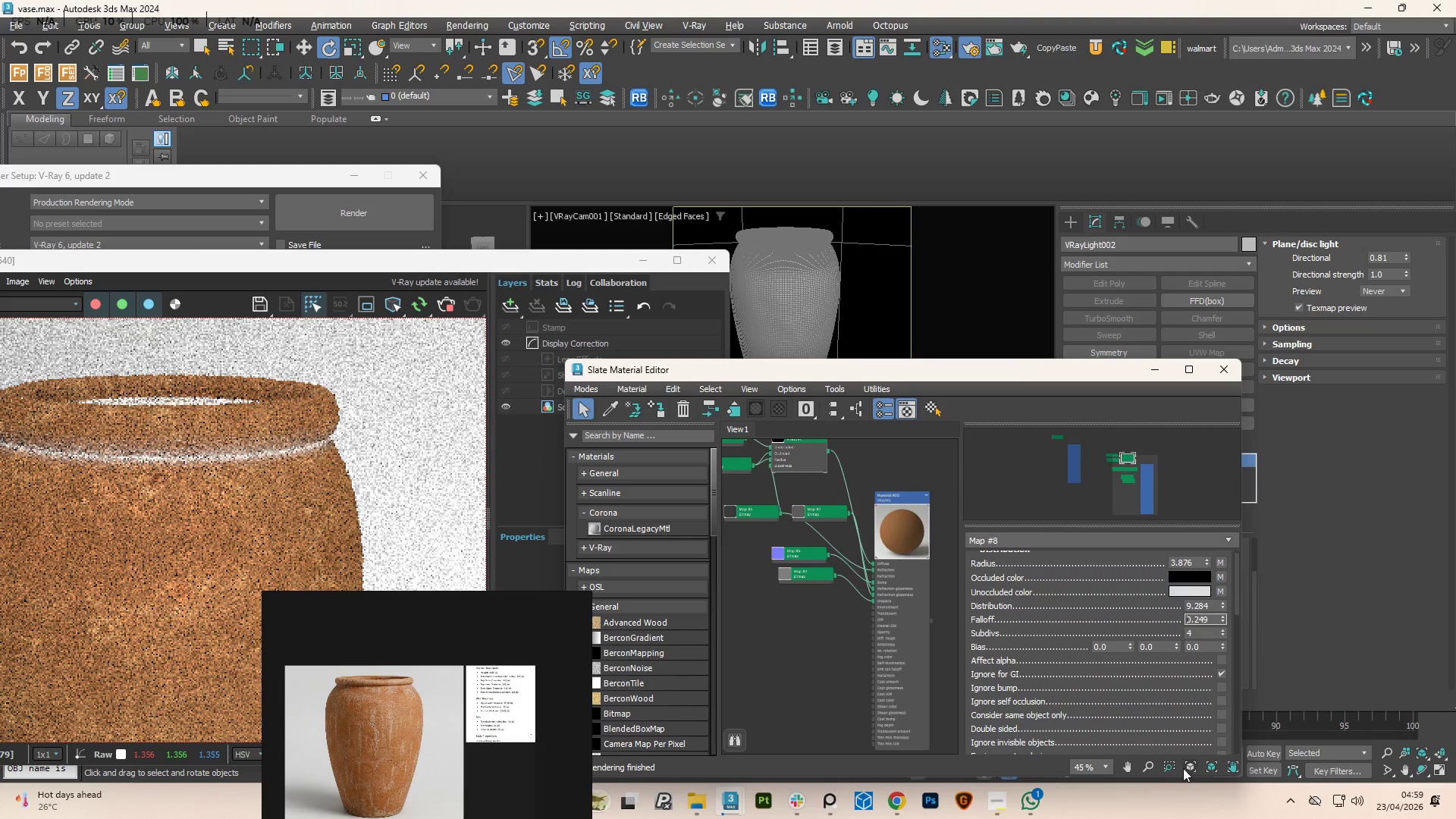 
wait(6.27)
 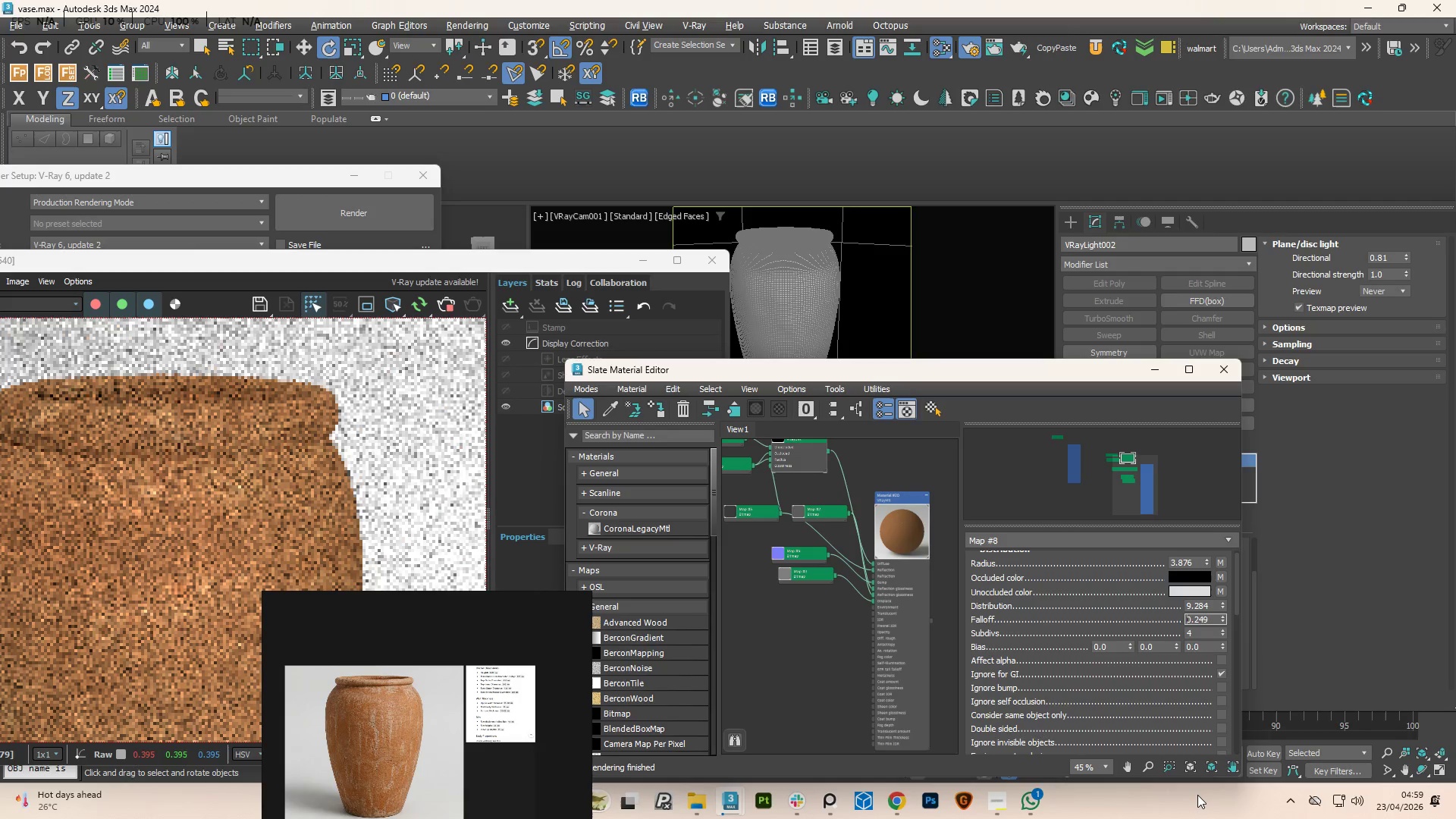 
left_click_drag(start_coordinate=[1222, 615], to_coordinate=[1141, 355])
 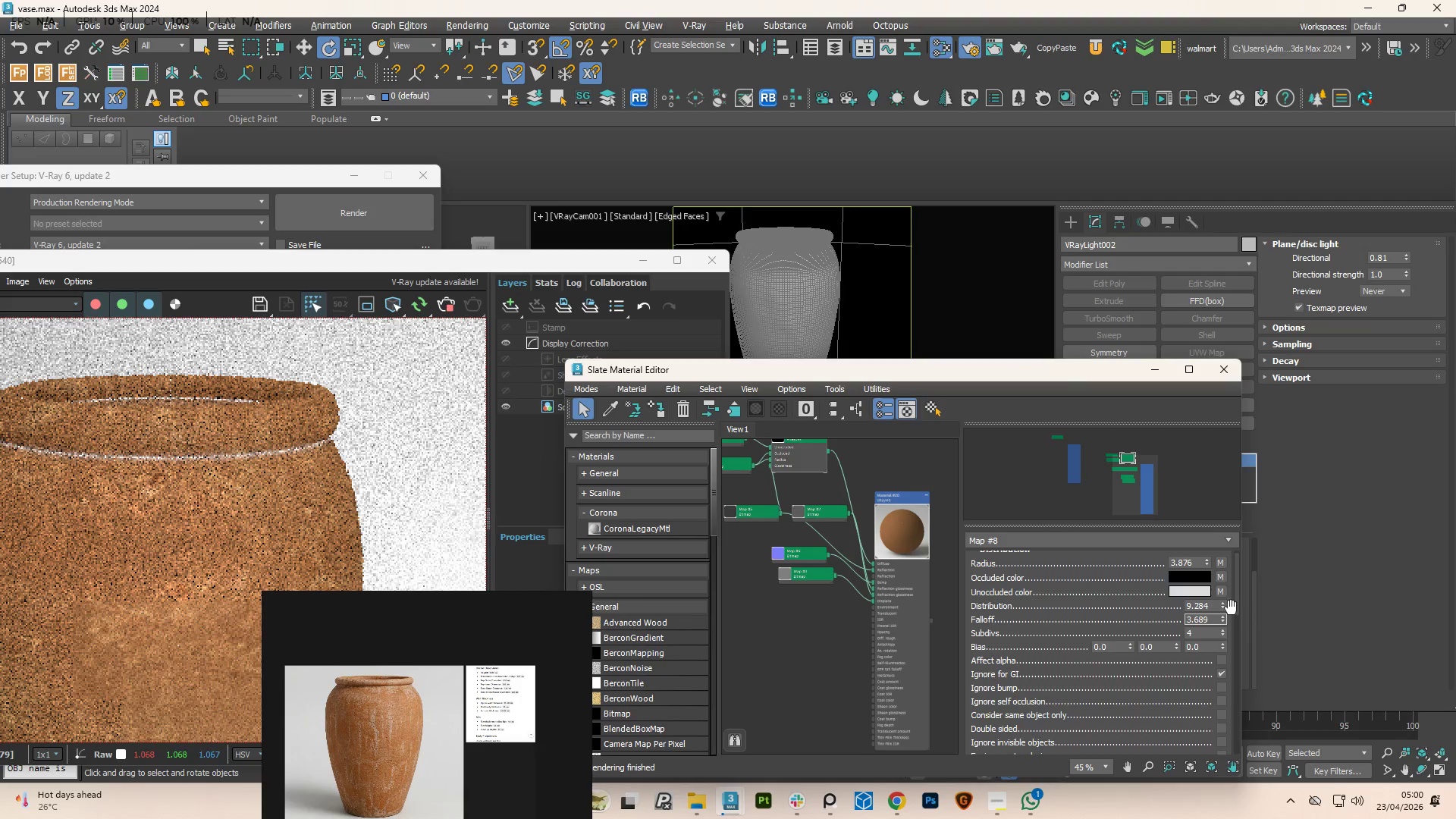 
wait(7.41)
 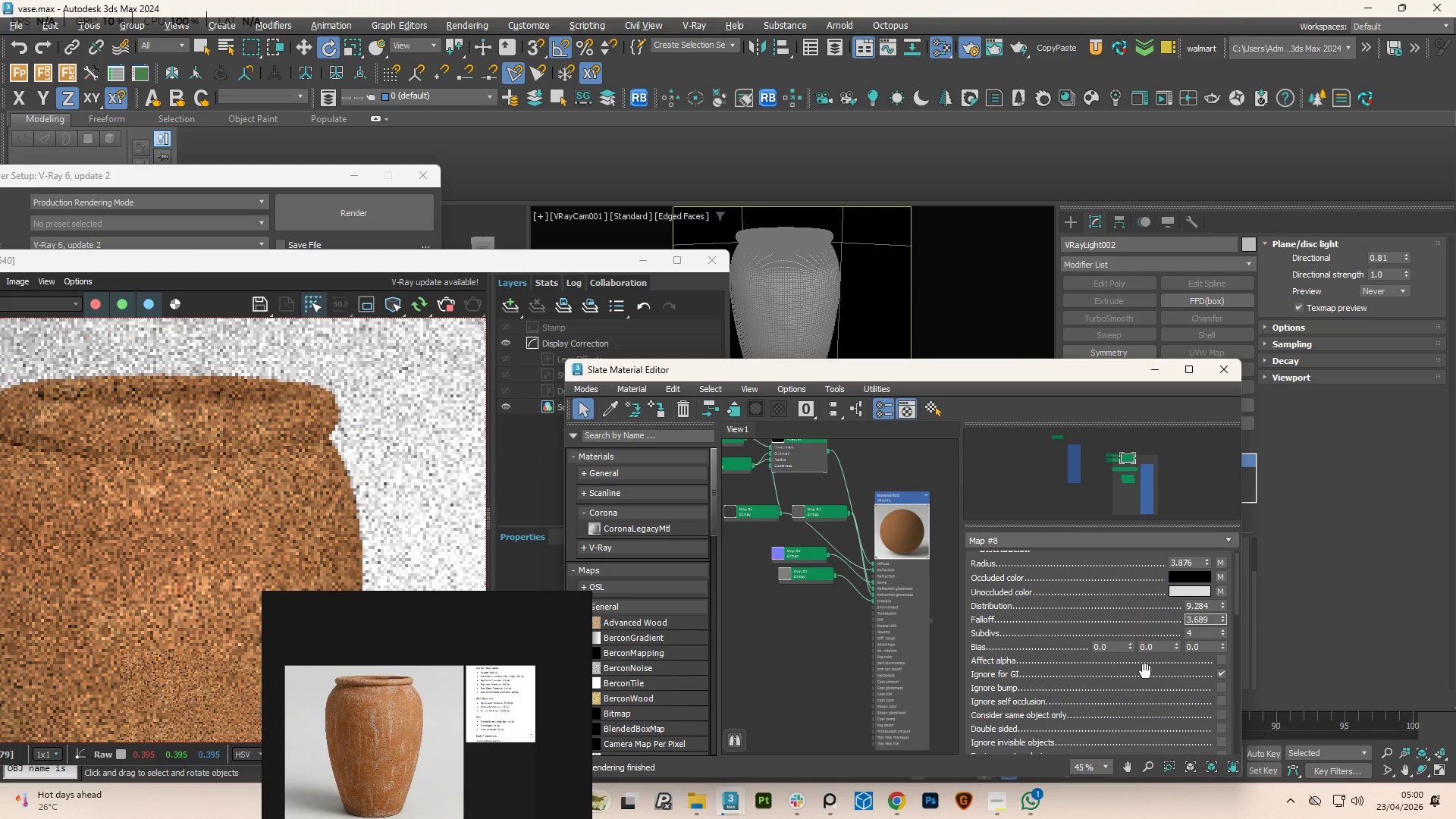 
left_click_drag(start_coordinate=[1222, 604], to_coordinate=[1228, 709])
 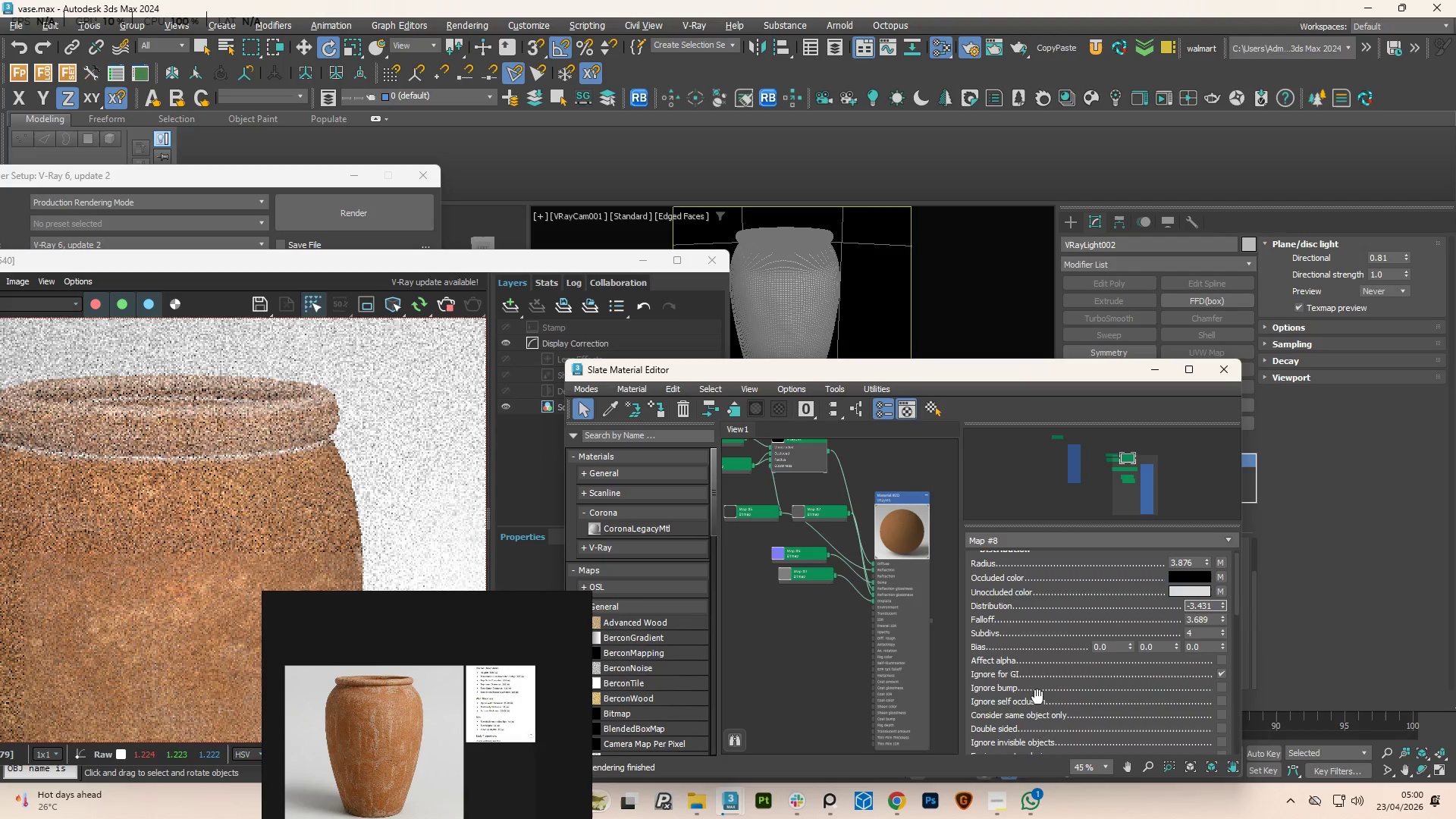 
wait(10.62)
 